 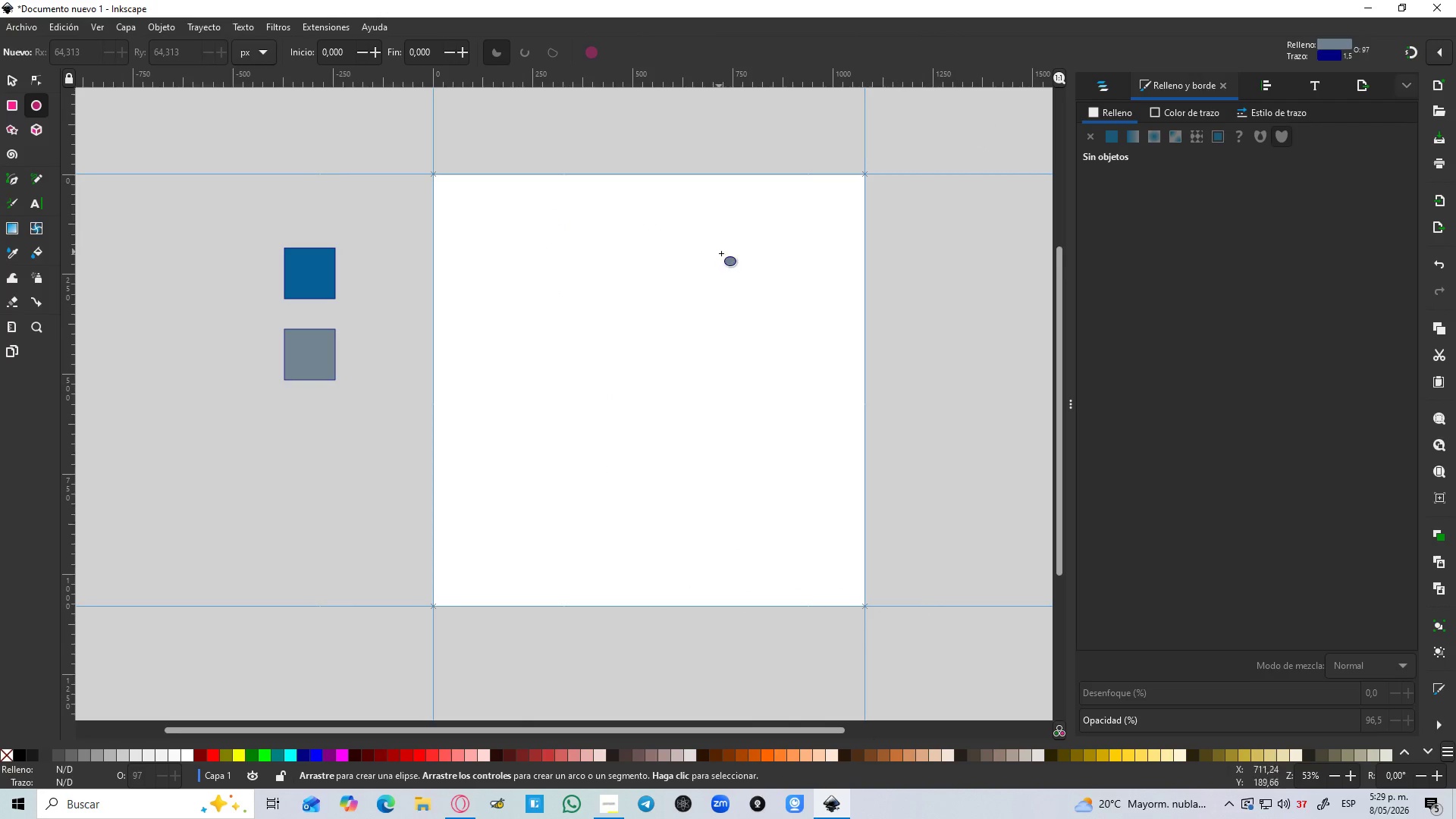 
hold_key(key=ControlLeft, duration=1.39)
left_click_drag(start_coordinate=[487, 210], to_coordinate=[853, 635])
 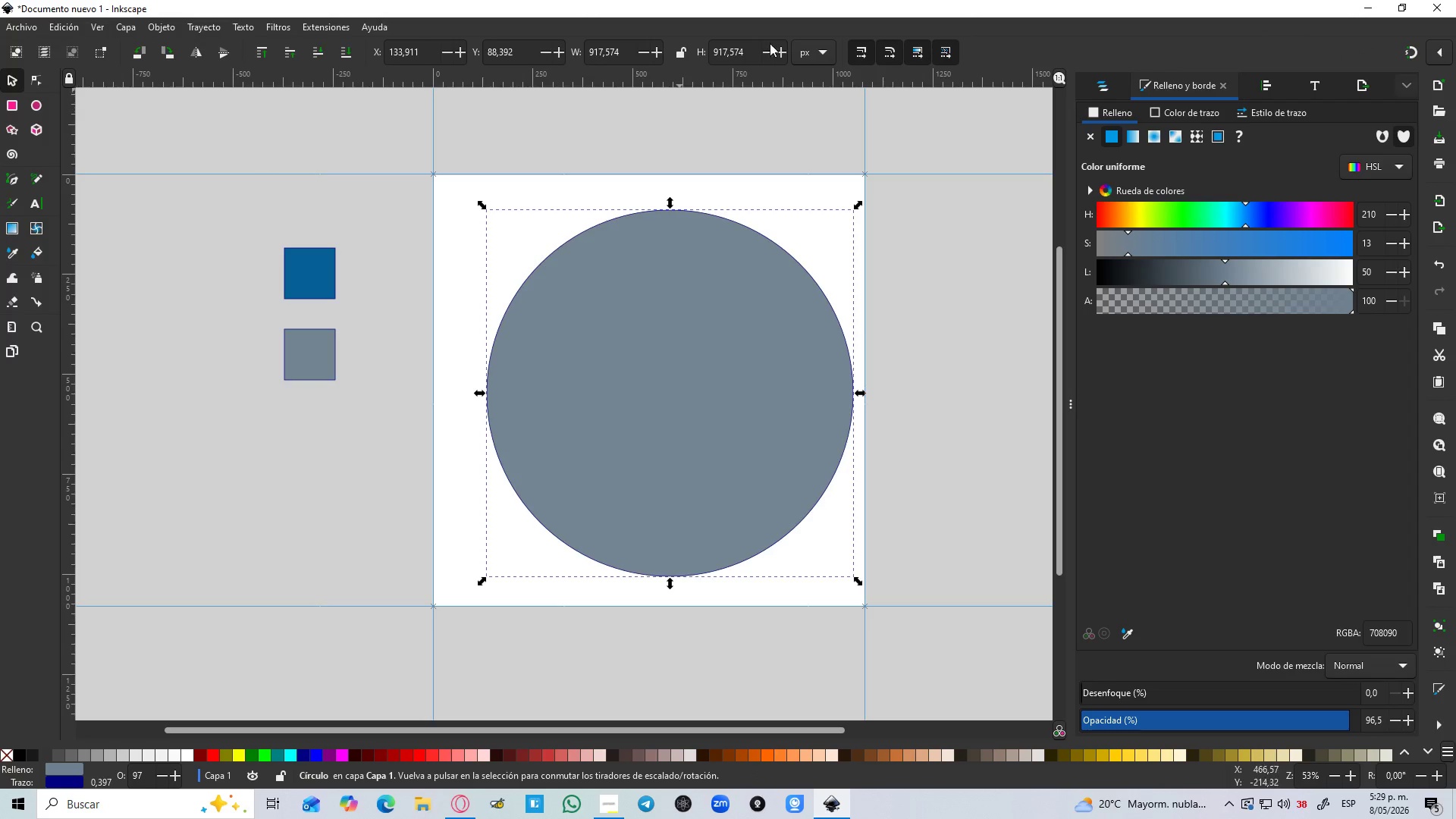 
left_click([1170, 105])
 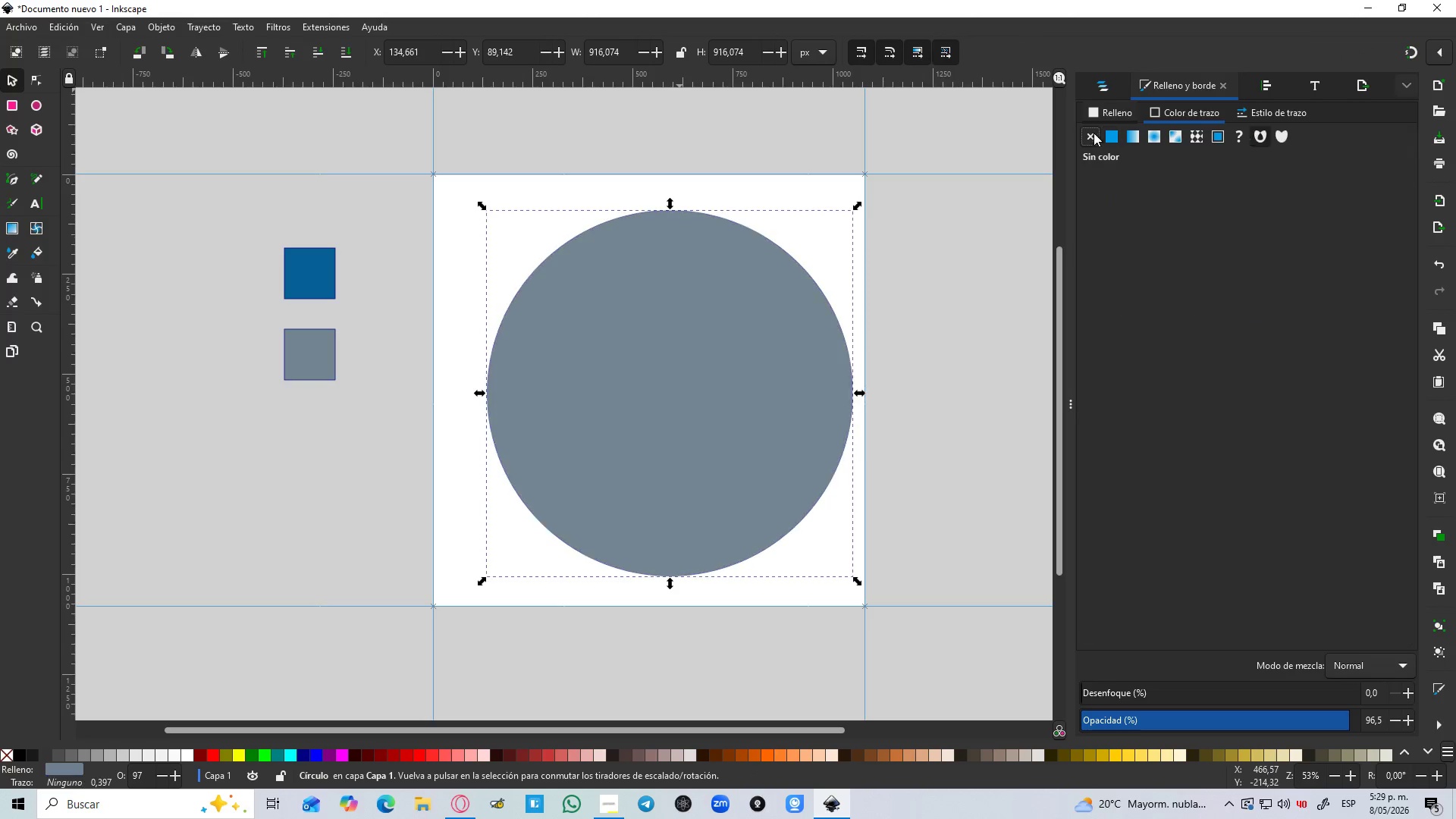 
double_click([1107, 109])
 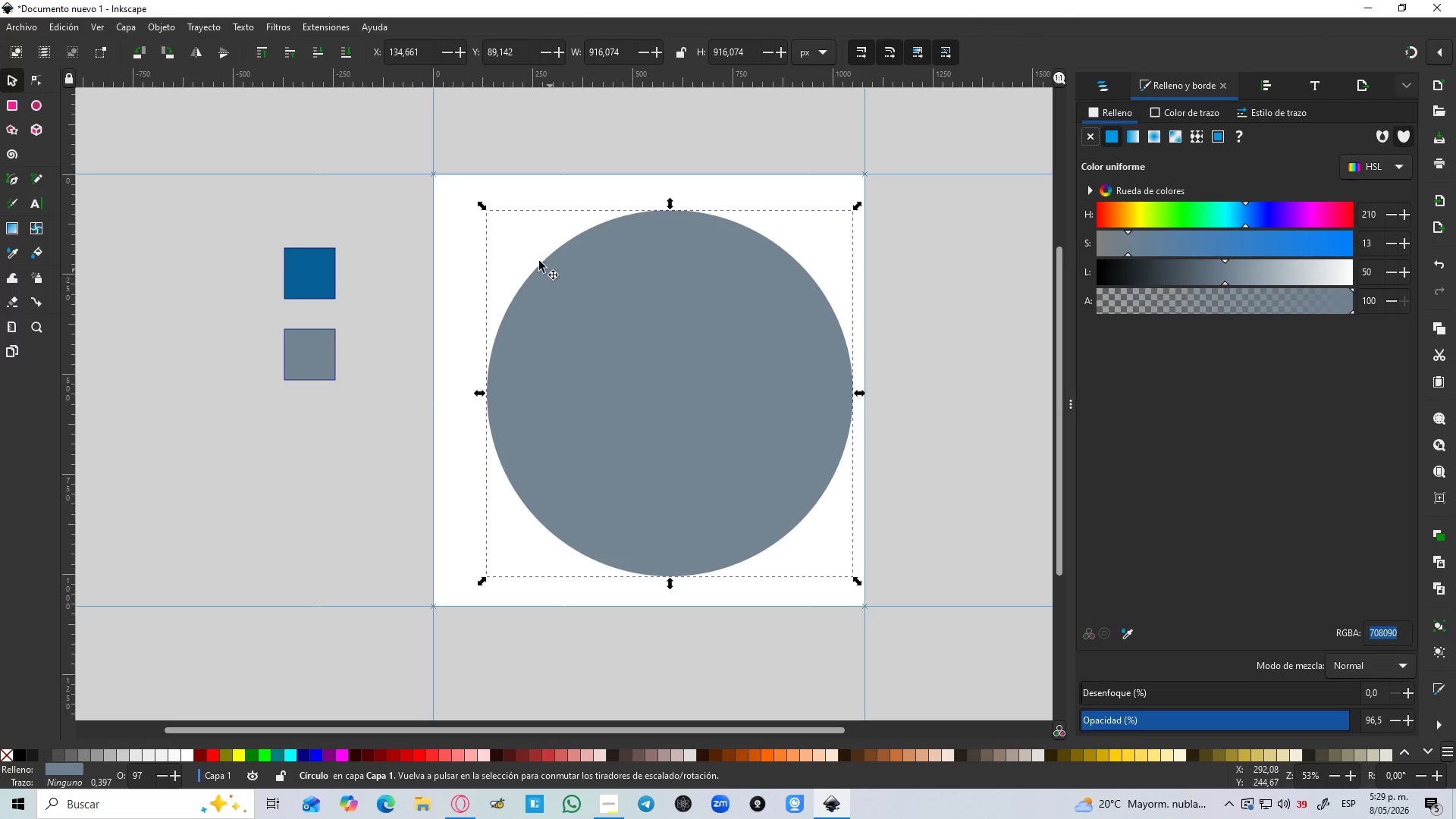 
hold_key(key=ControlLeft, duration=1.5)
left_click_drag(start_coordinate=[483, 207], to_coordinate=[434, 170])
 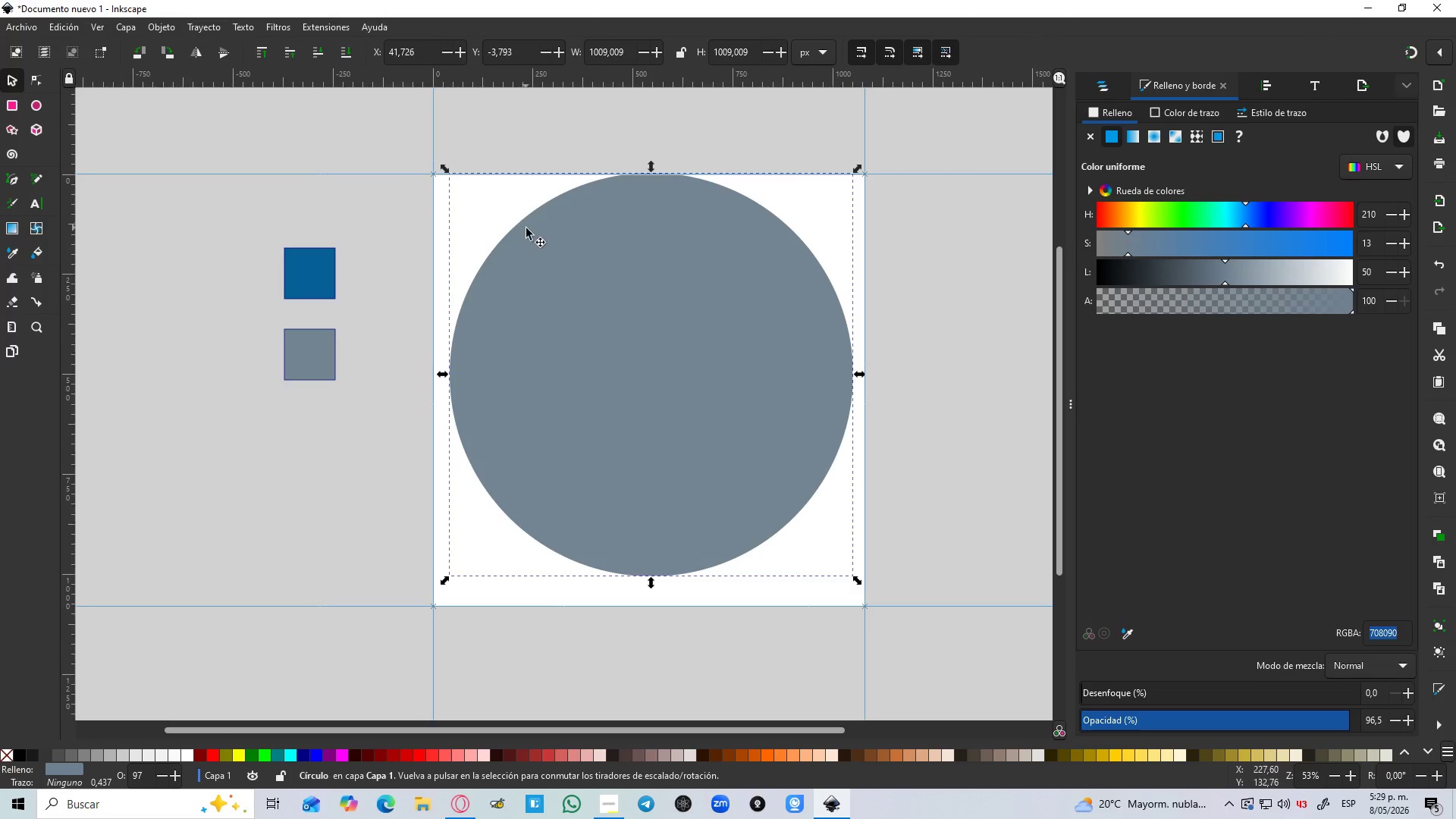 
hold_key(key=ControlLeft, duration=0.39)
 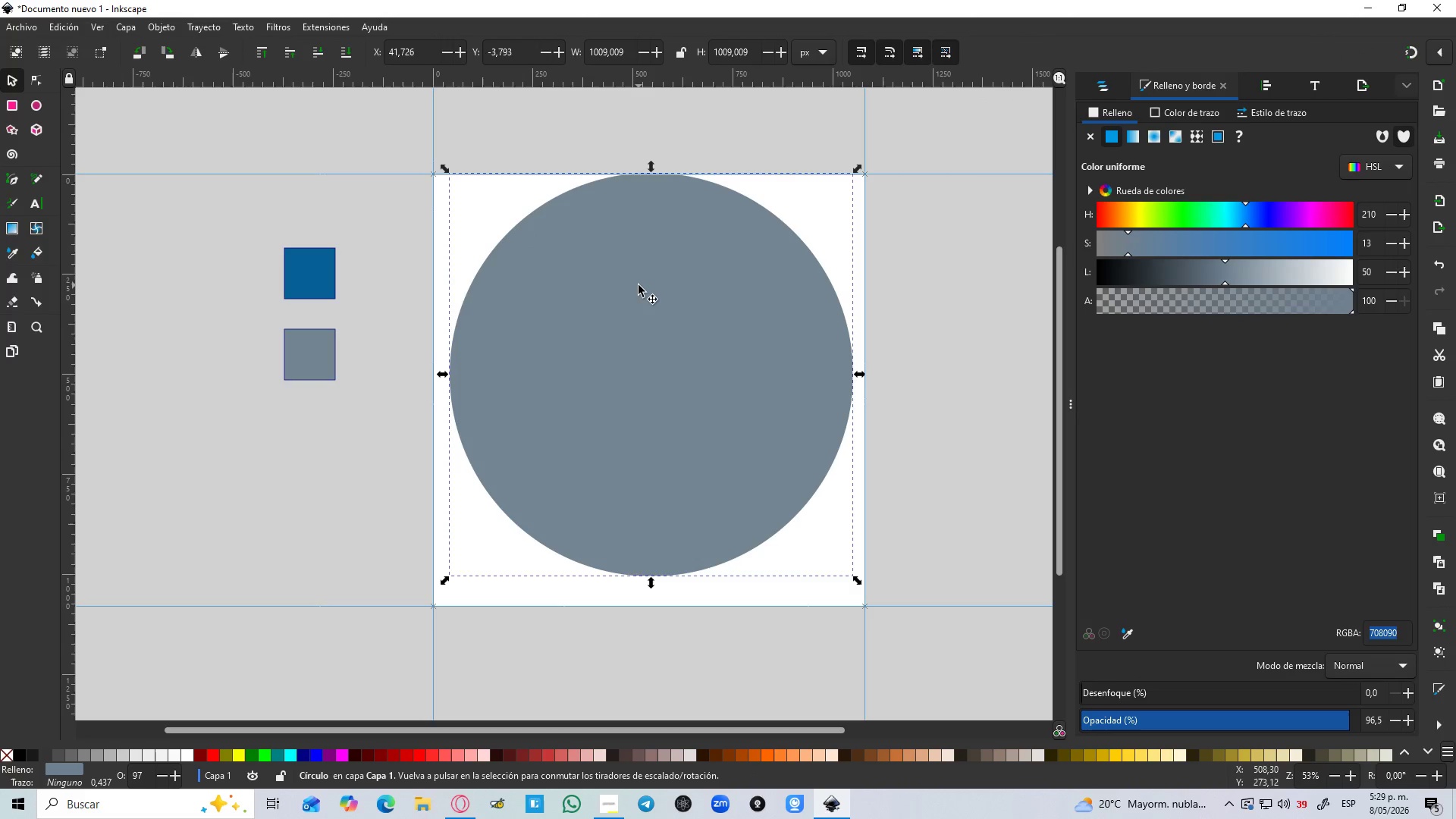 
hold_key(key=ControlLeft, duration=0.73)
left_click_drag(start_coordinate=[630, 295], to_coordinate=[629, 314])
 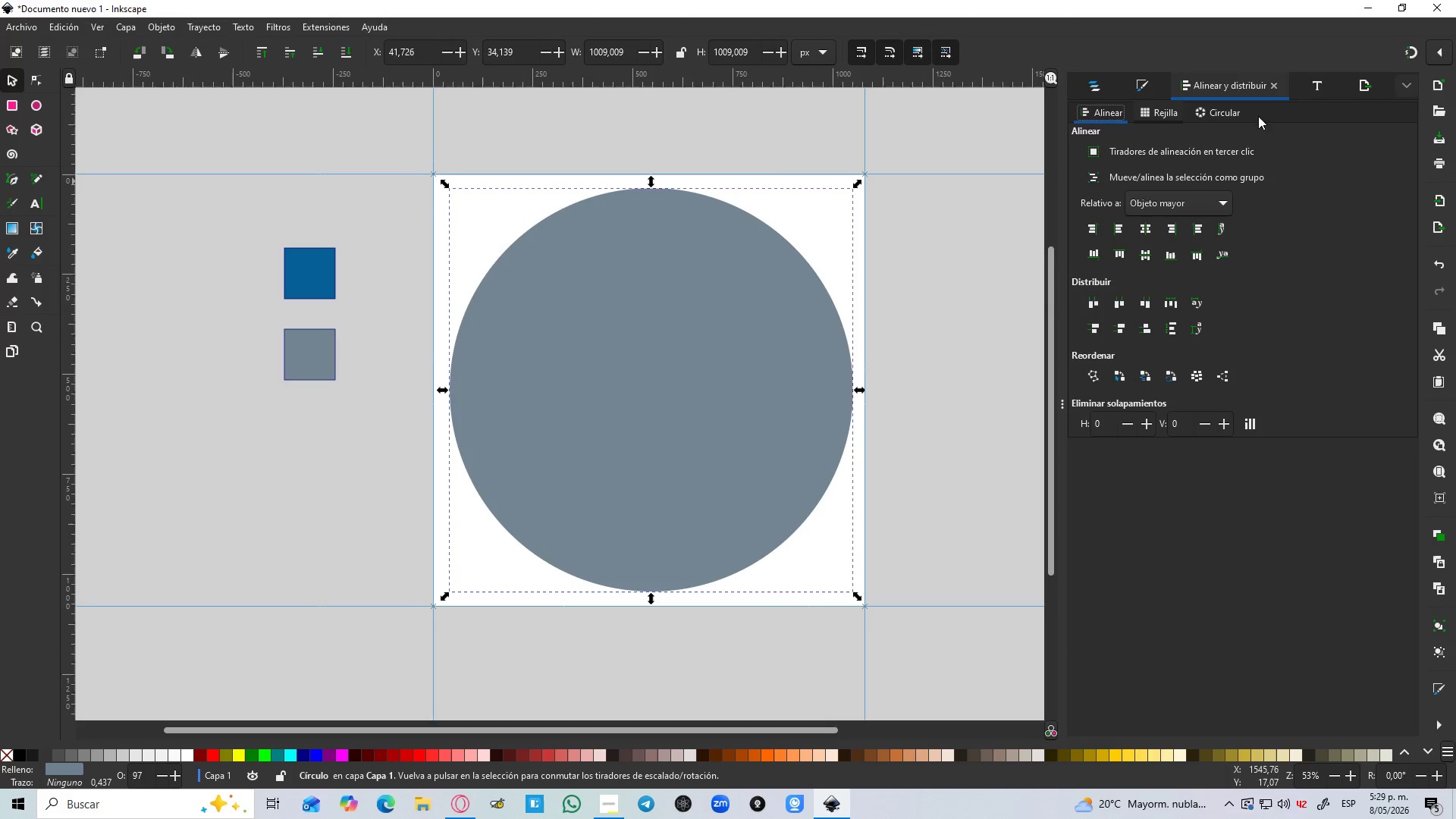 
left_click([1197, 202])
 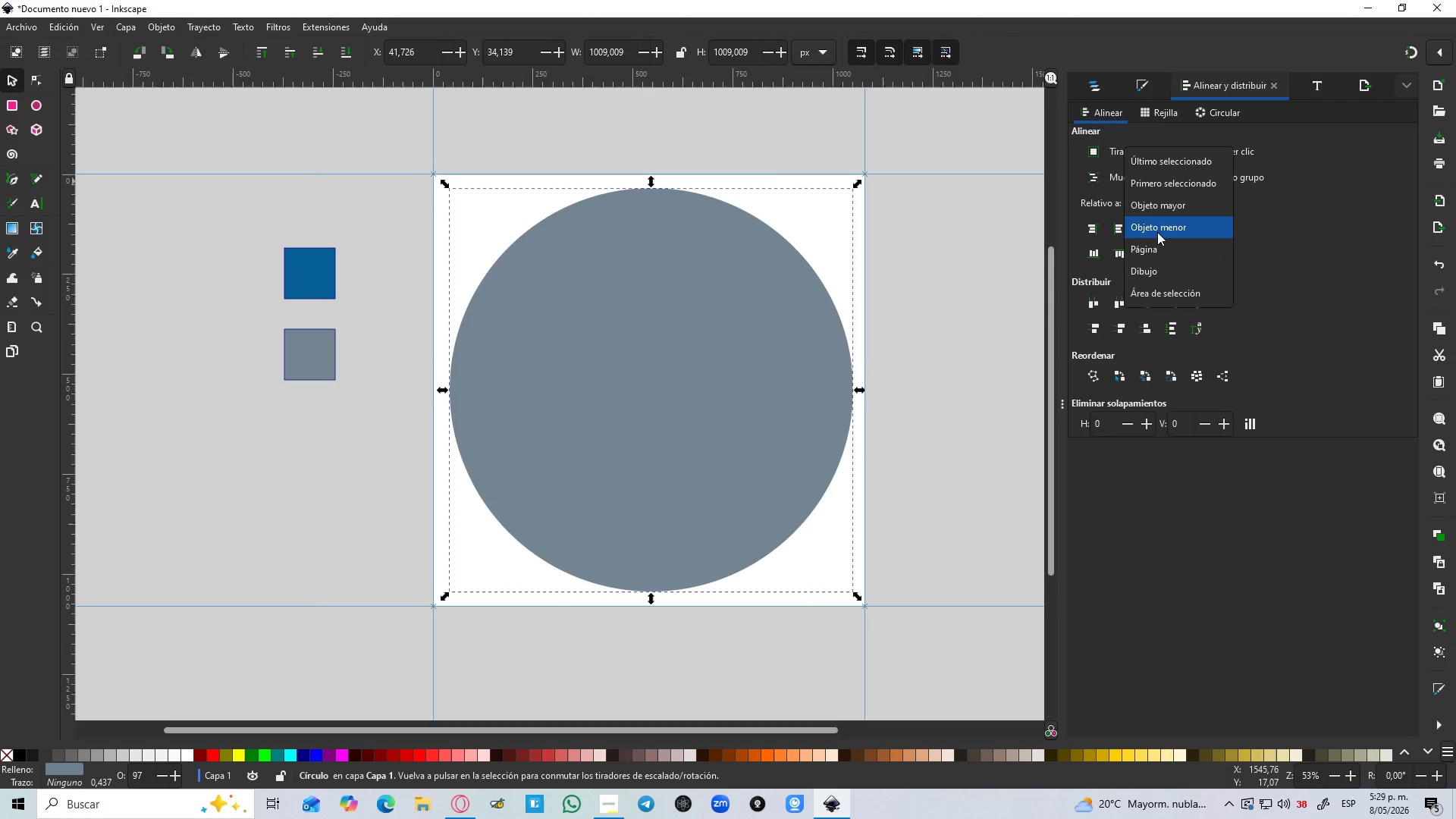 
left_click([1150, 246])
 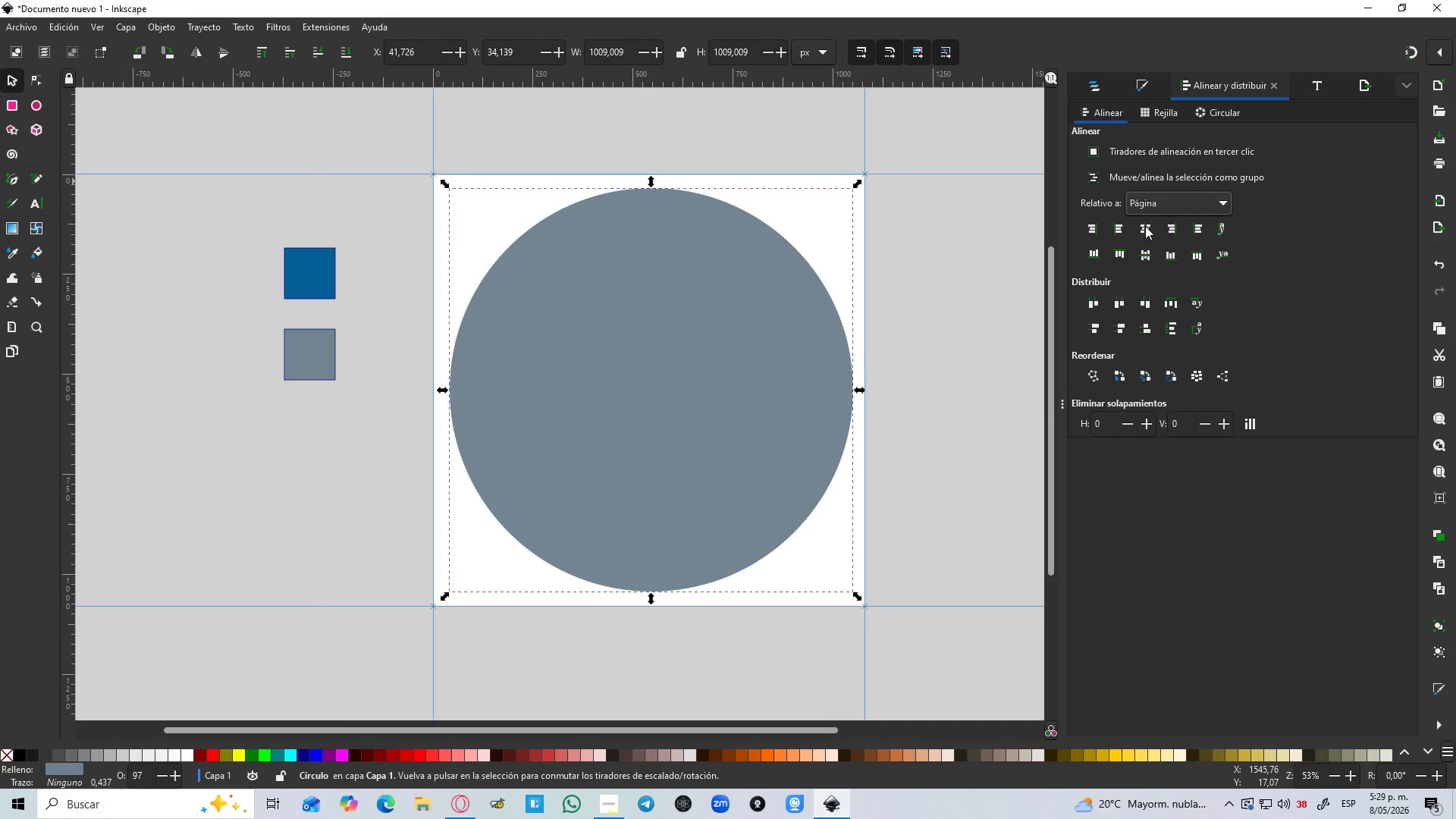 
left_click([1145, 232])
 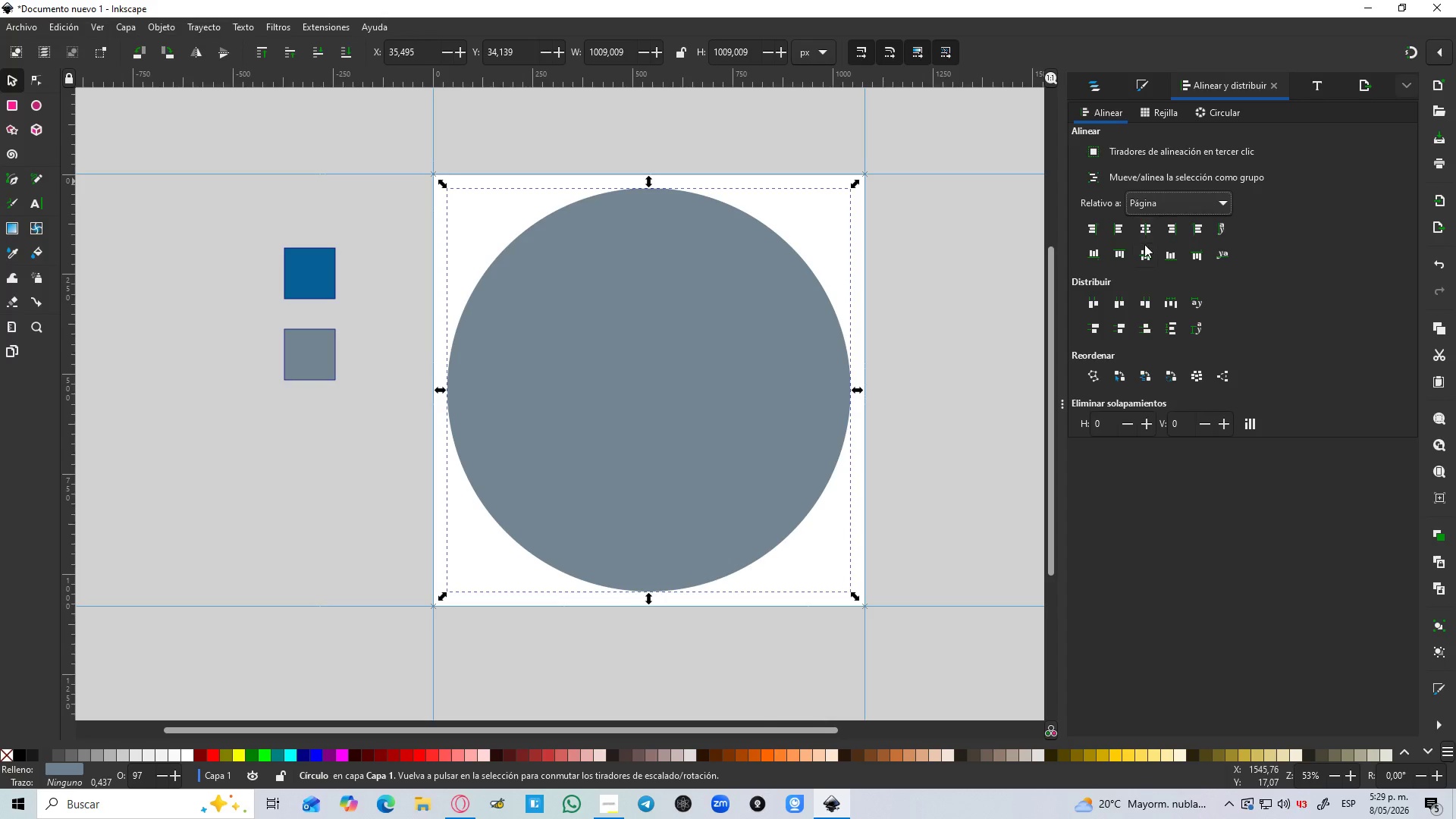 
left_click_drag(start_coordinate=[1144, 244], to_coordinate=[1144, 248])
 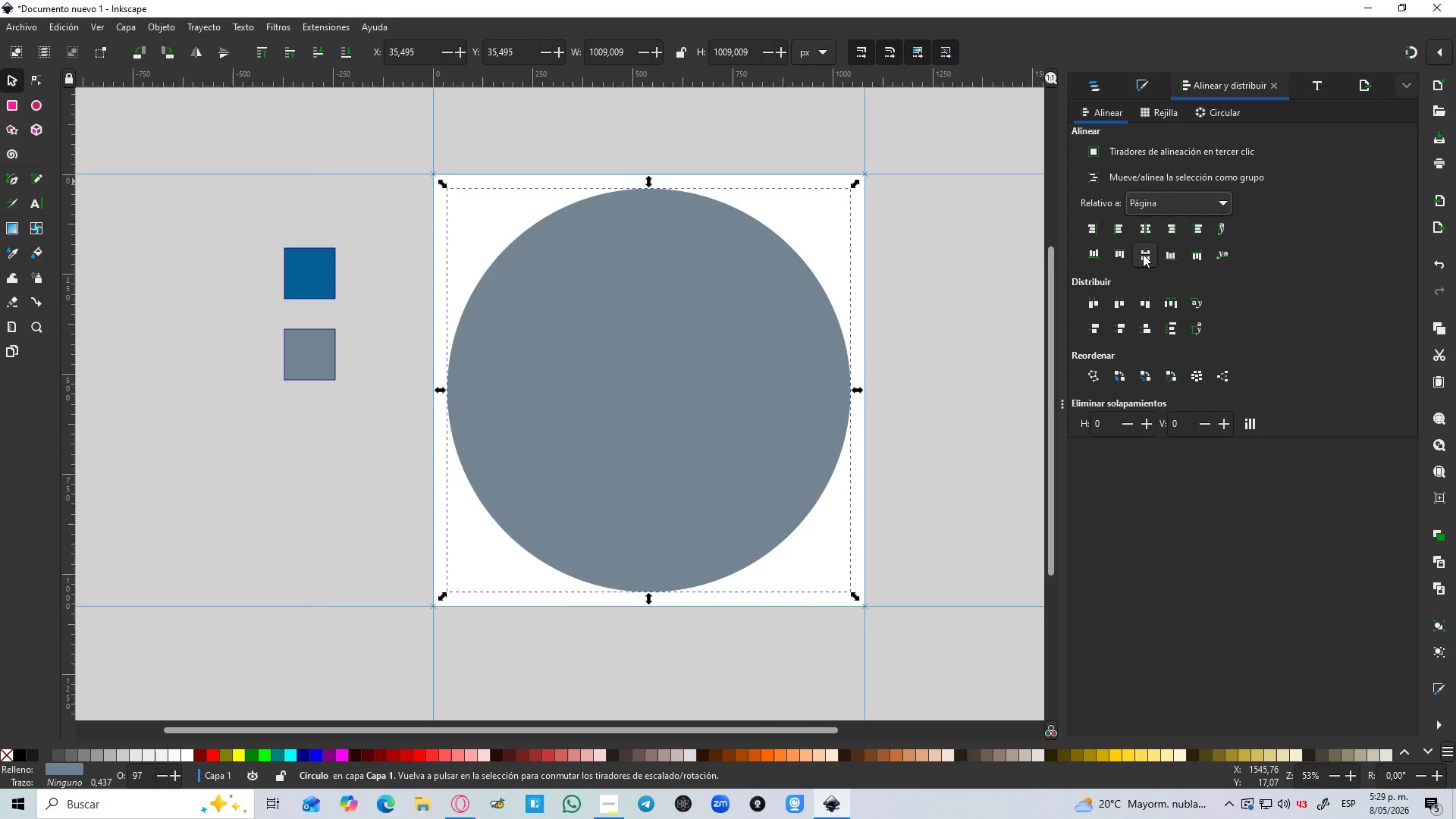 
triple_click([1143, 254])
 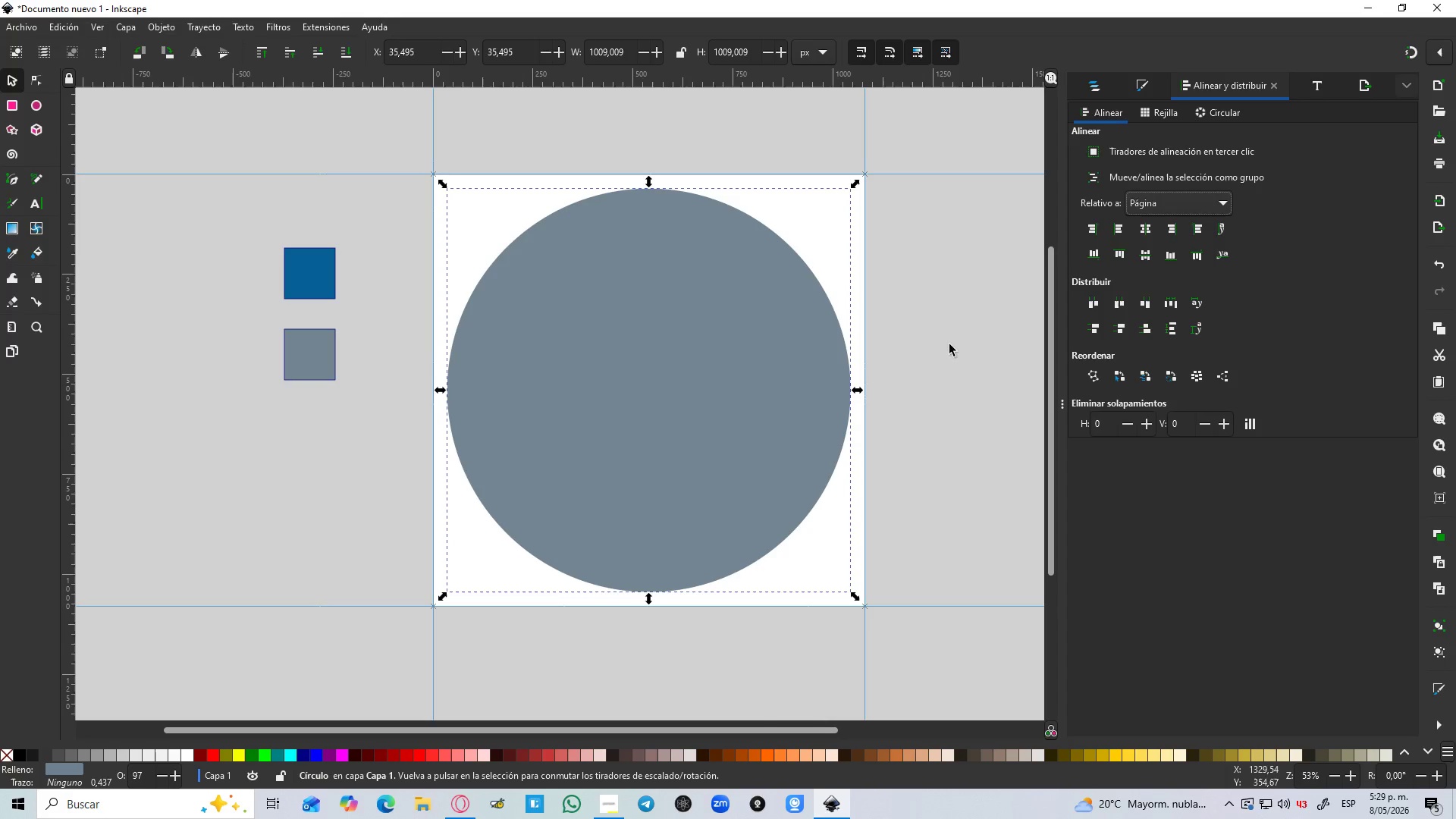 
triple_click([950, 362])
 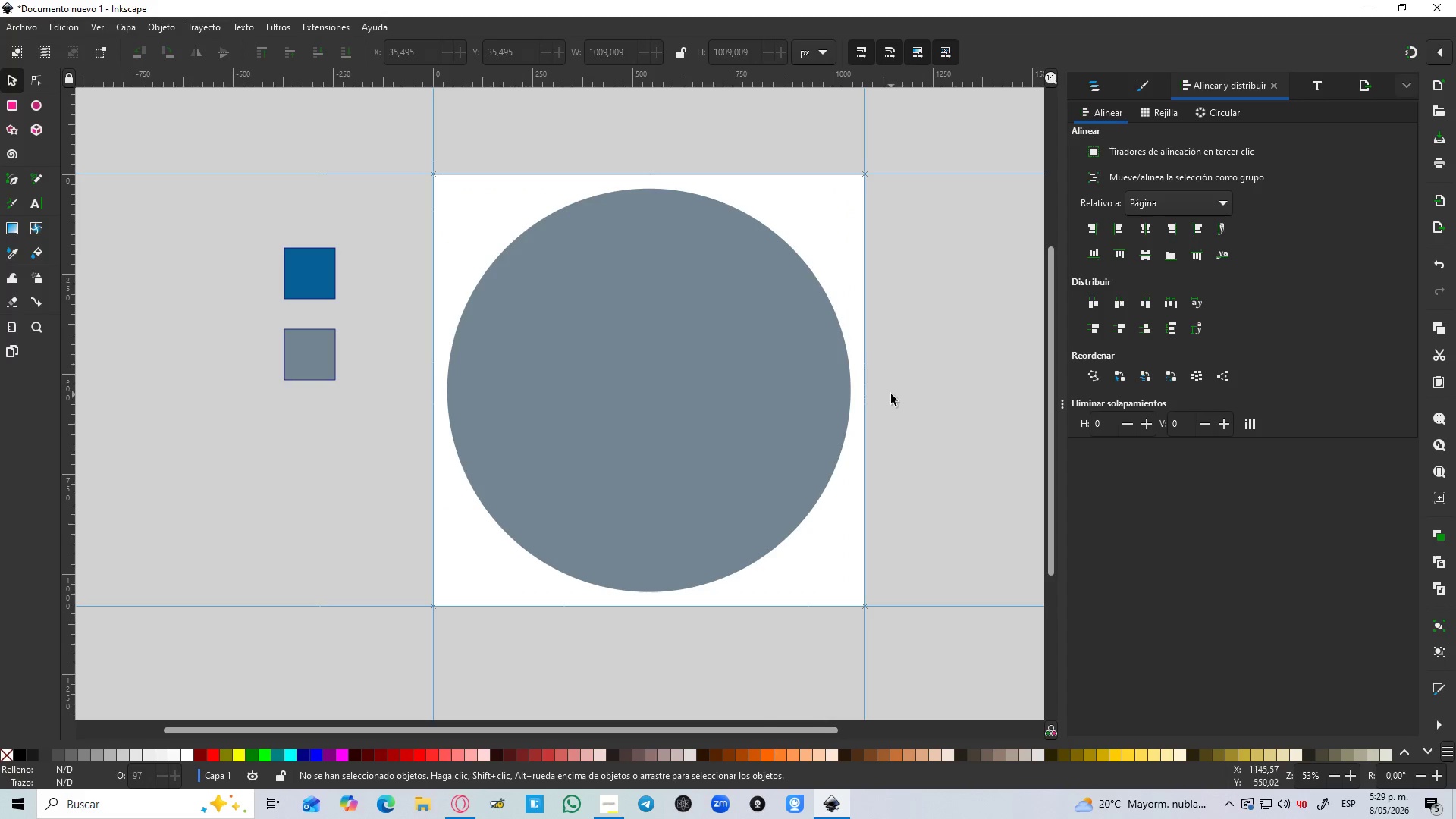 
hold_key(key=ControlLeft, duration=1.5)
scroll: coordinate [893, 378], scroll_direction: down, amount: 2.0
 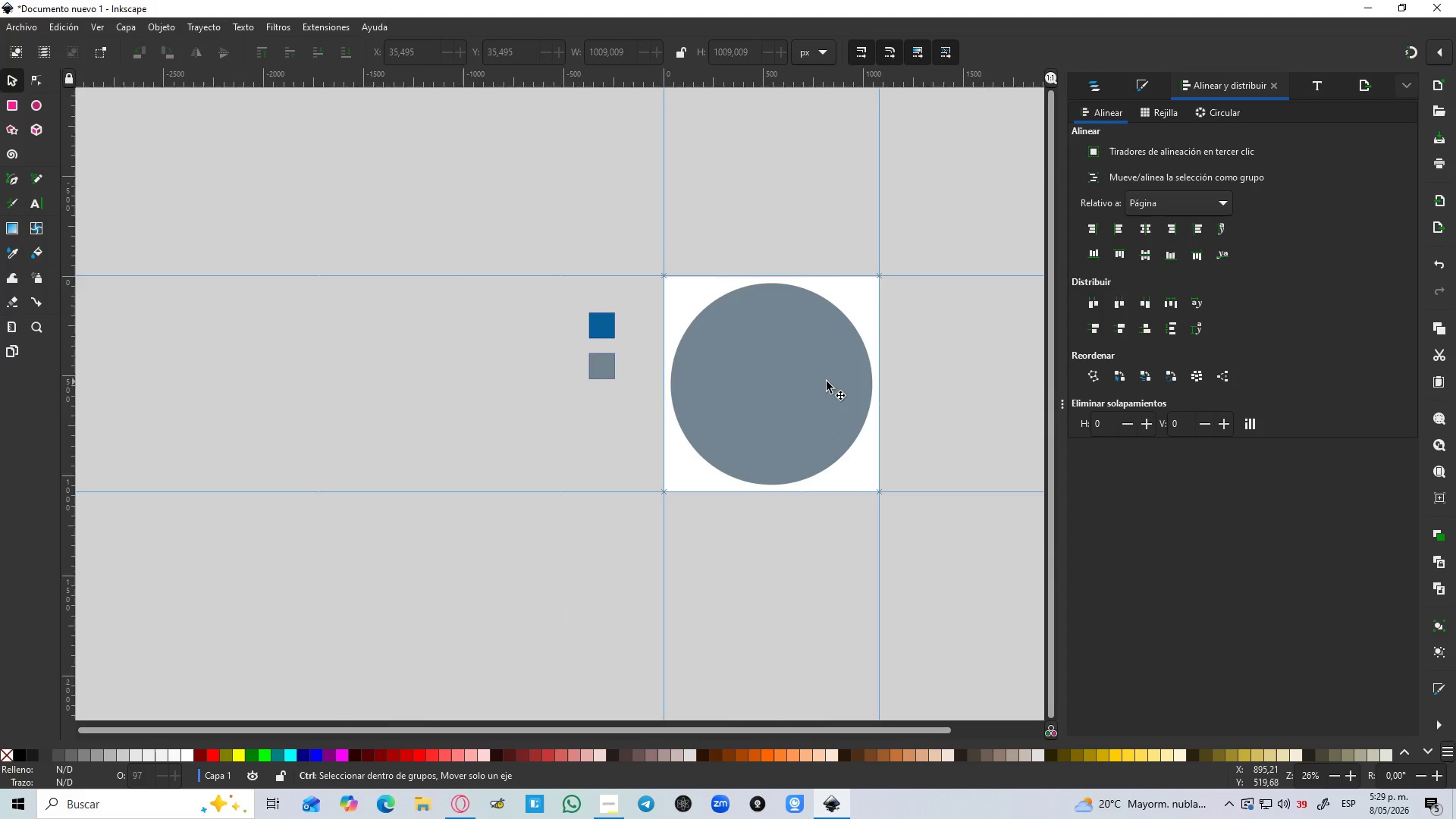 
scroll: coordinate [770, 375], scroll_direction: up, amount: 2.0
 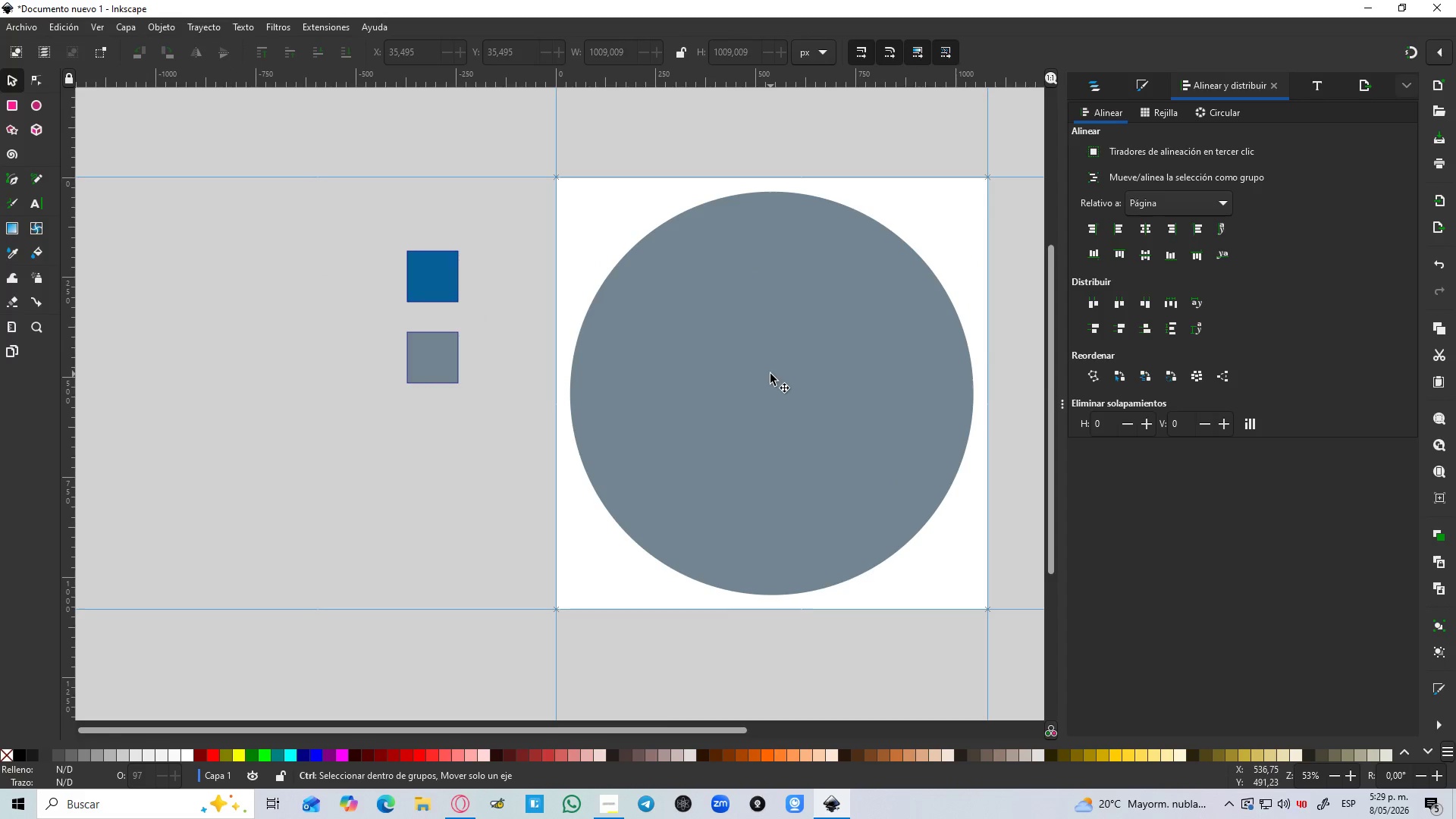 
hold_key(key=ControlLeft, duration=1.52)
left_click([790, 314])
 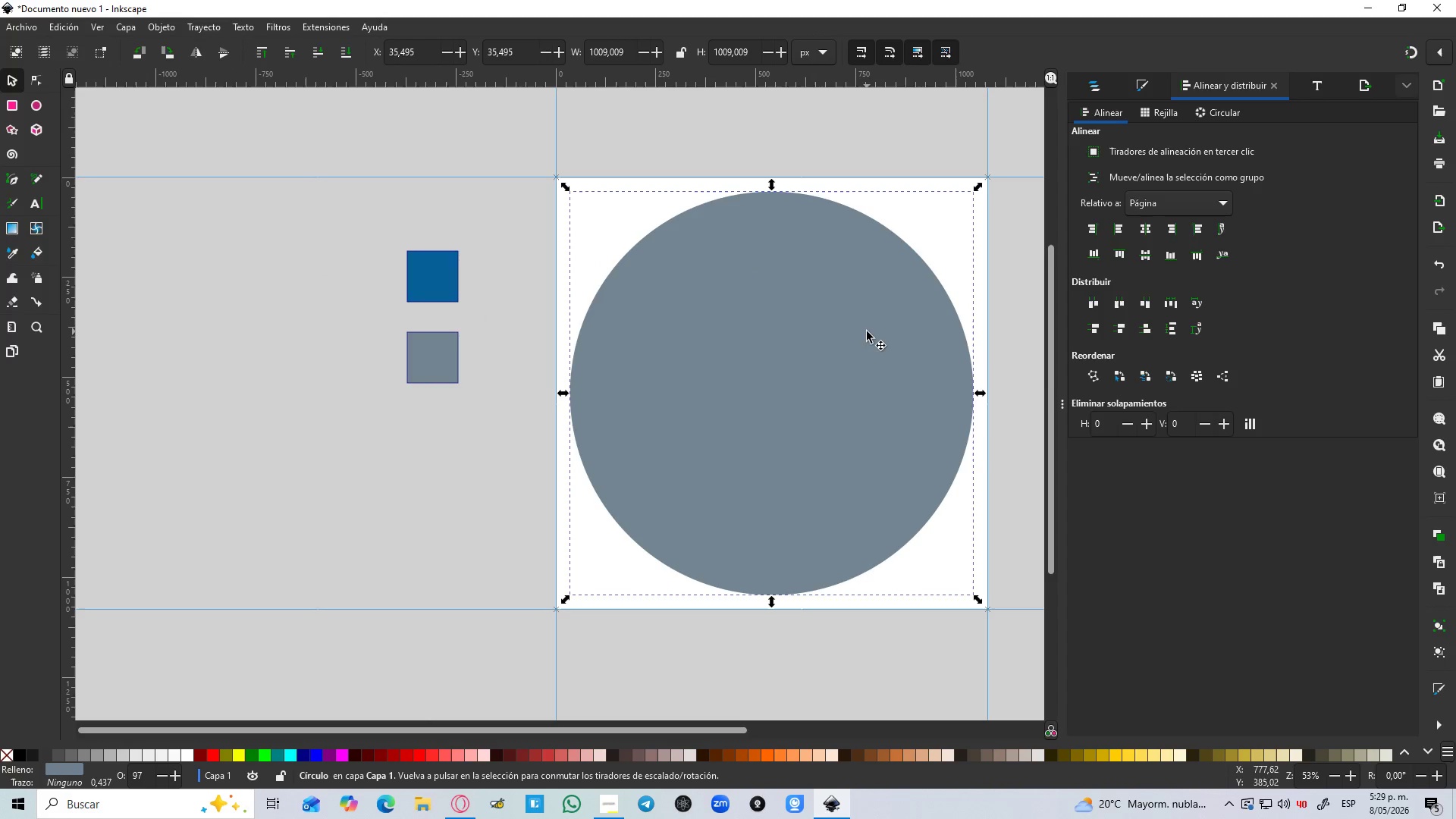 
hold_key(key=ControlLeft, duration=1.51)
 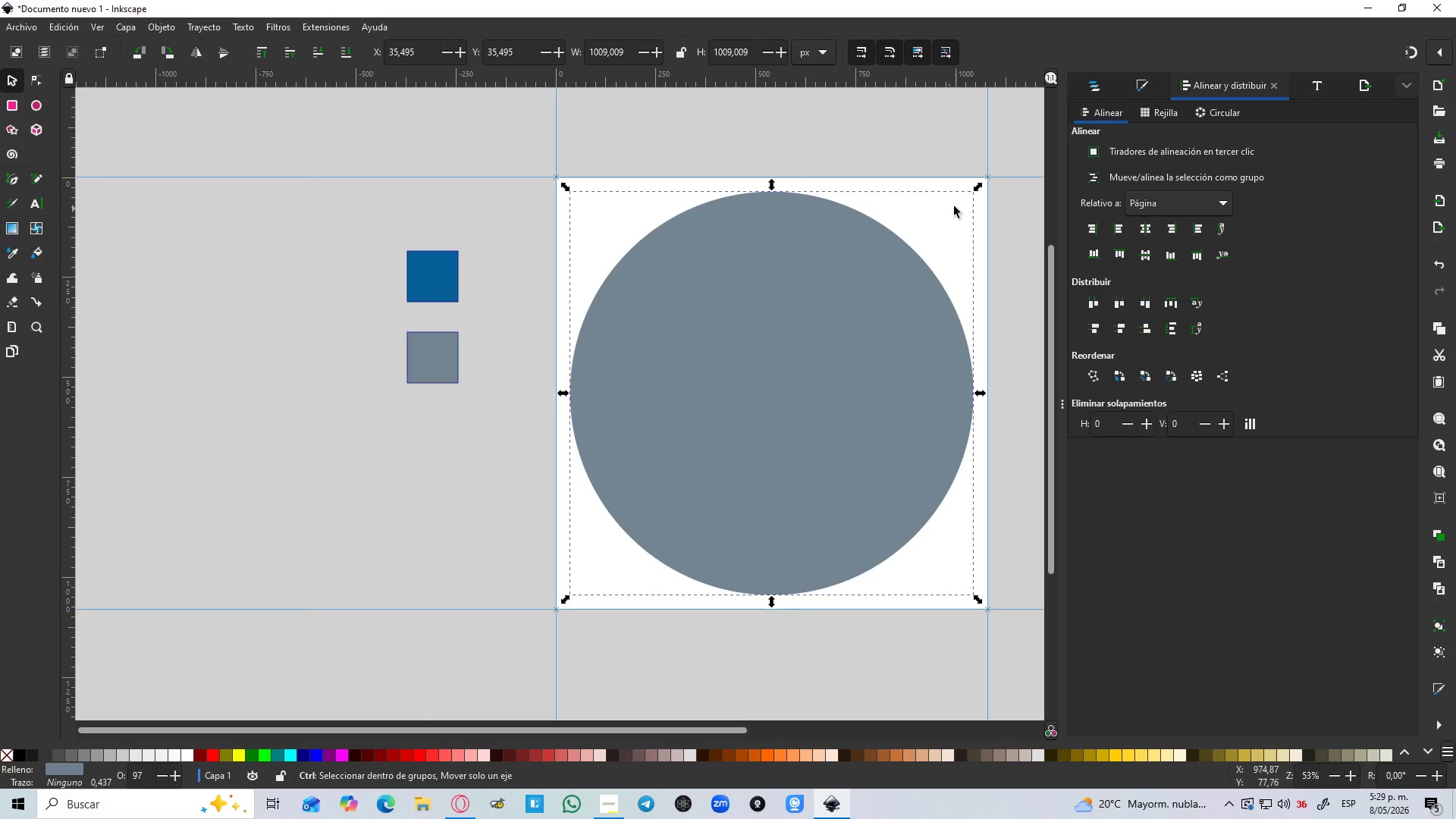 
hold_key(key=ControlLeft, duration=1.5)
 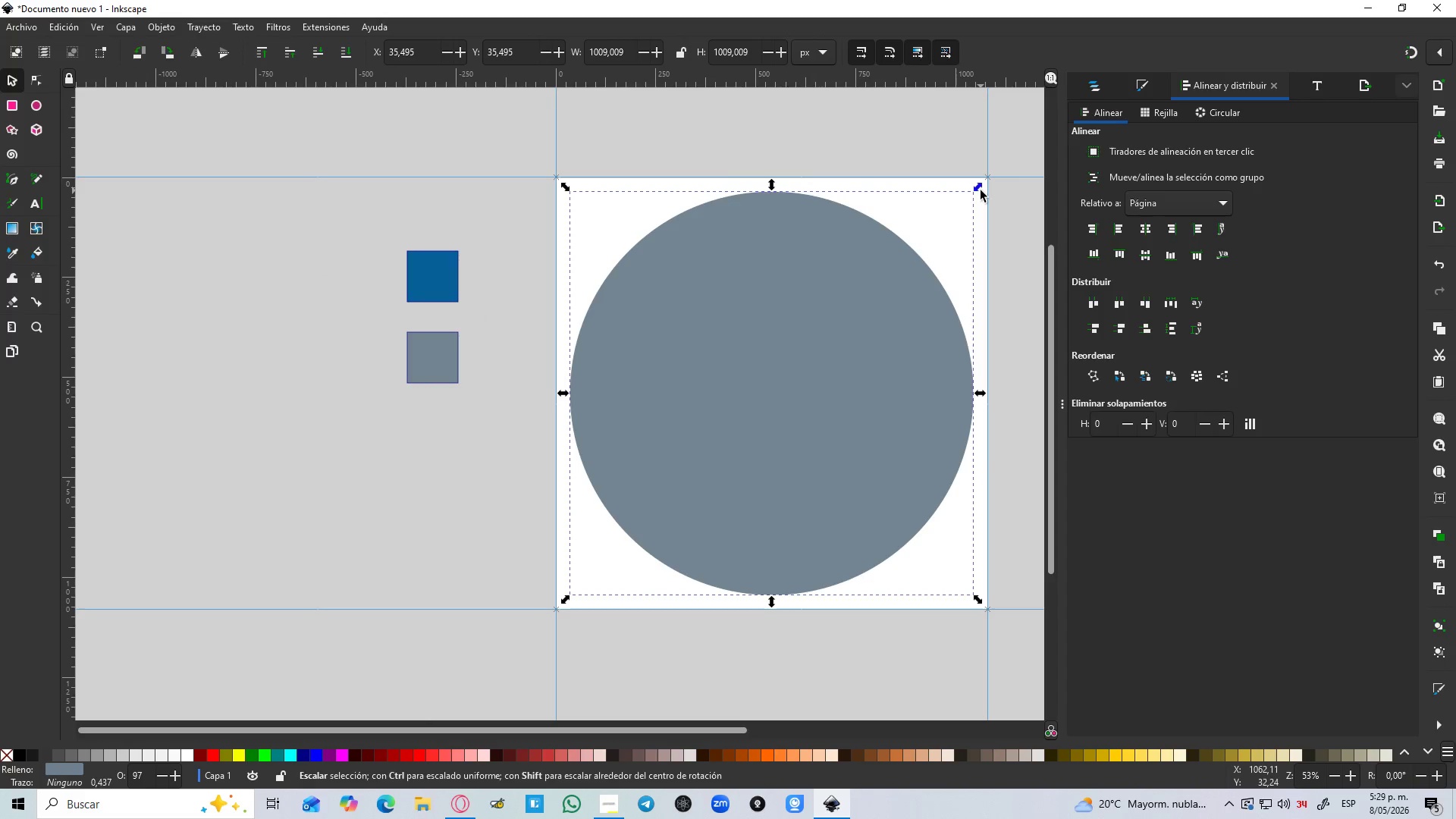 
key(Control+D)
 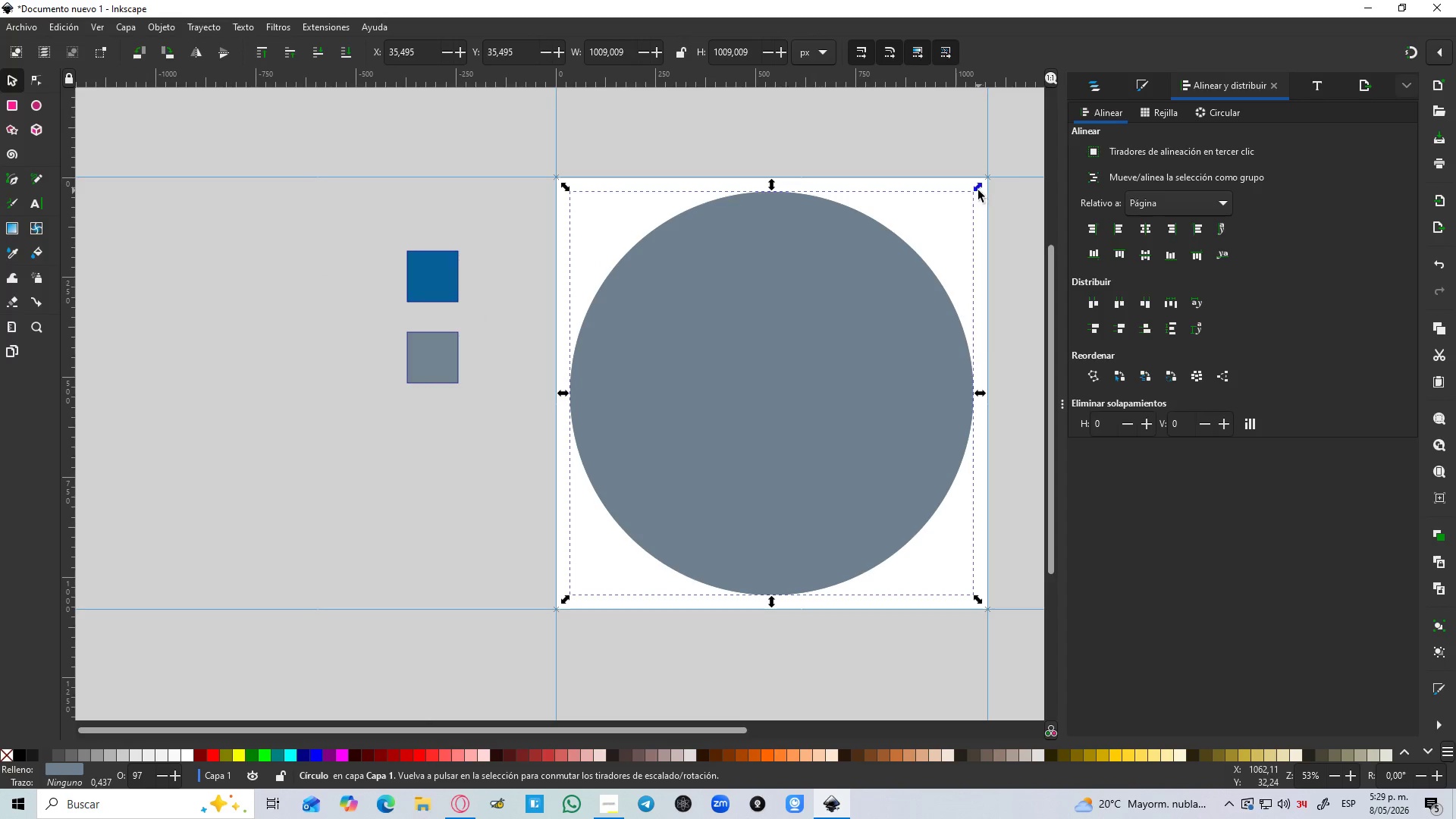 
left_click_drag(start_coordinate=[981, 190], to_coordinate=[948, 223])
 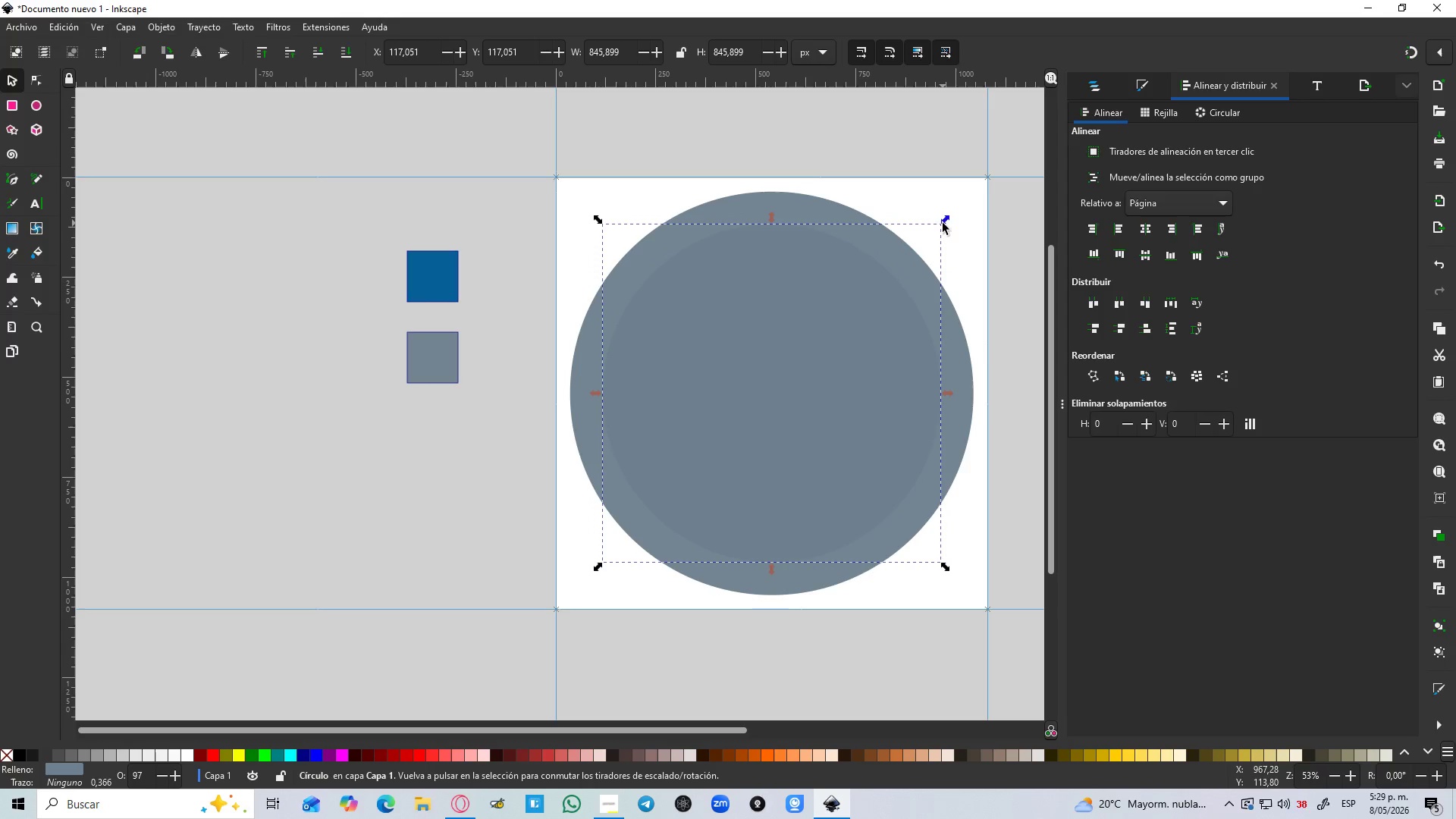 
hold_key(key=ShiftLeft, duration=1.51)
 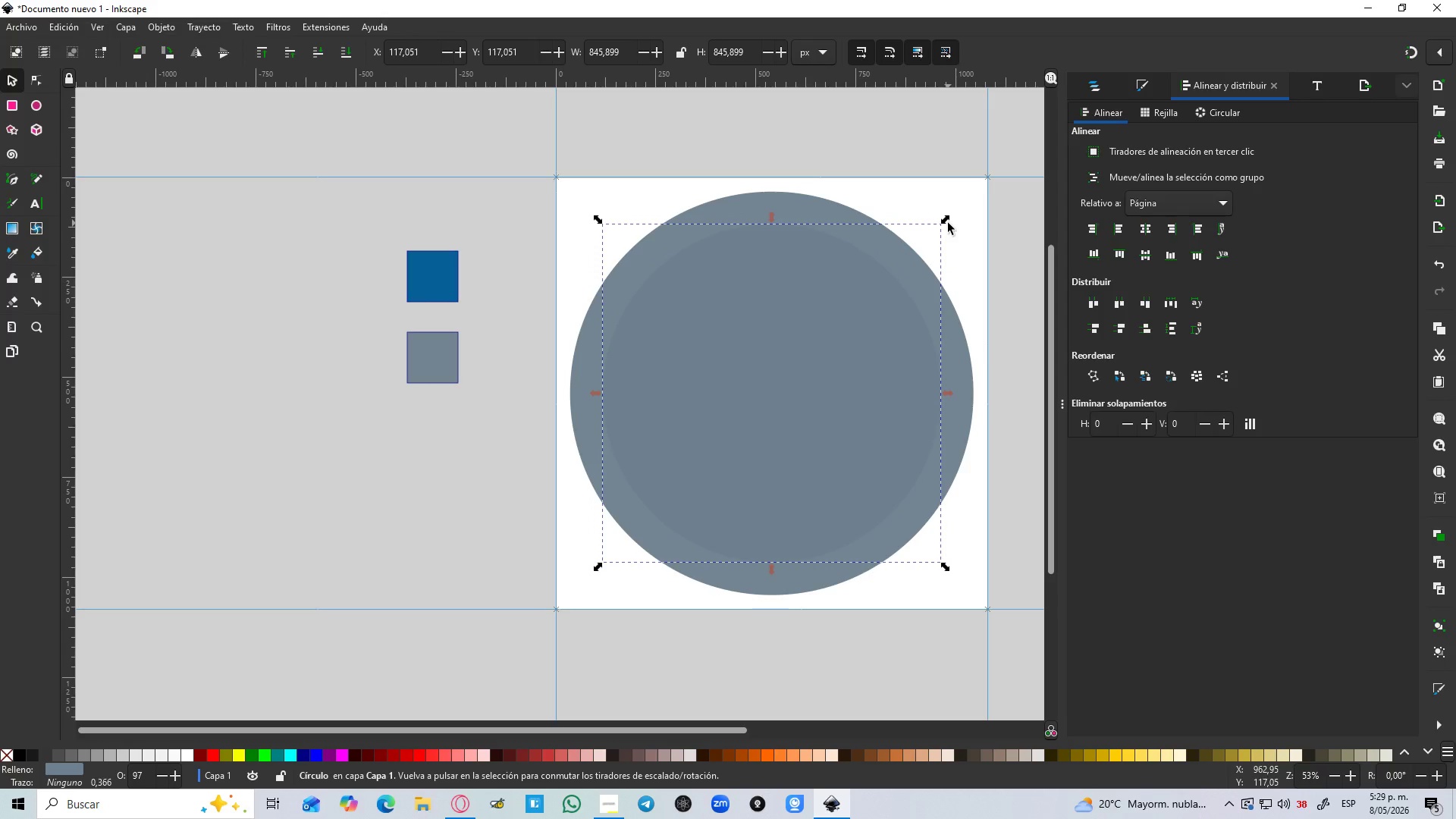 
hold_key(key=ShiftLeft, duration=0.56)
 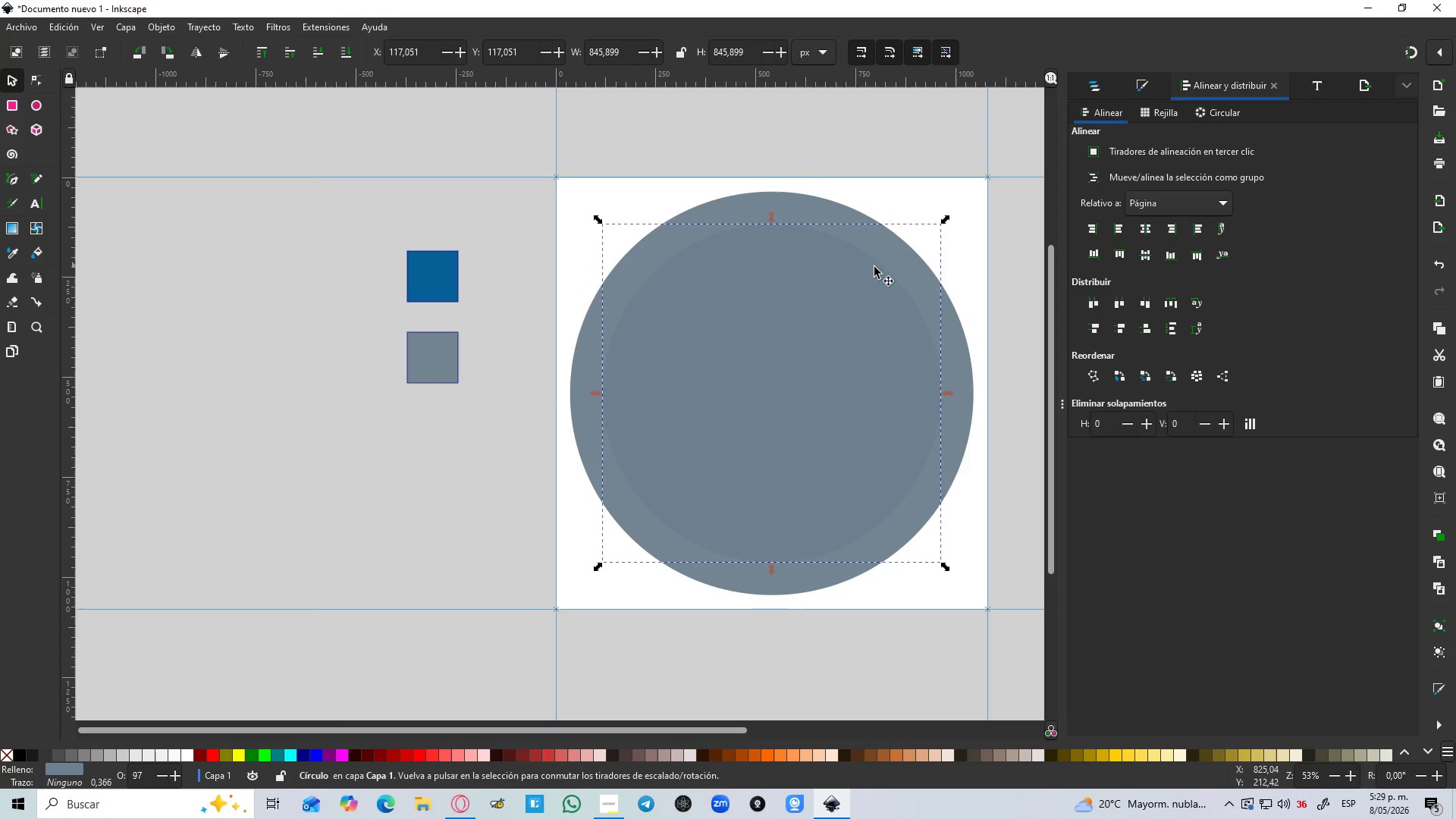 
left_click([419, 371])
 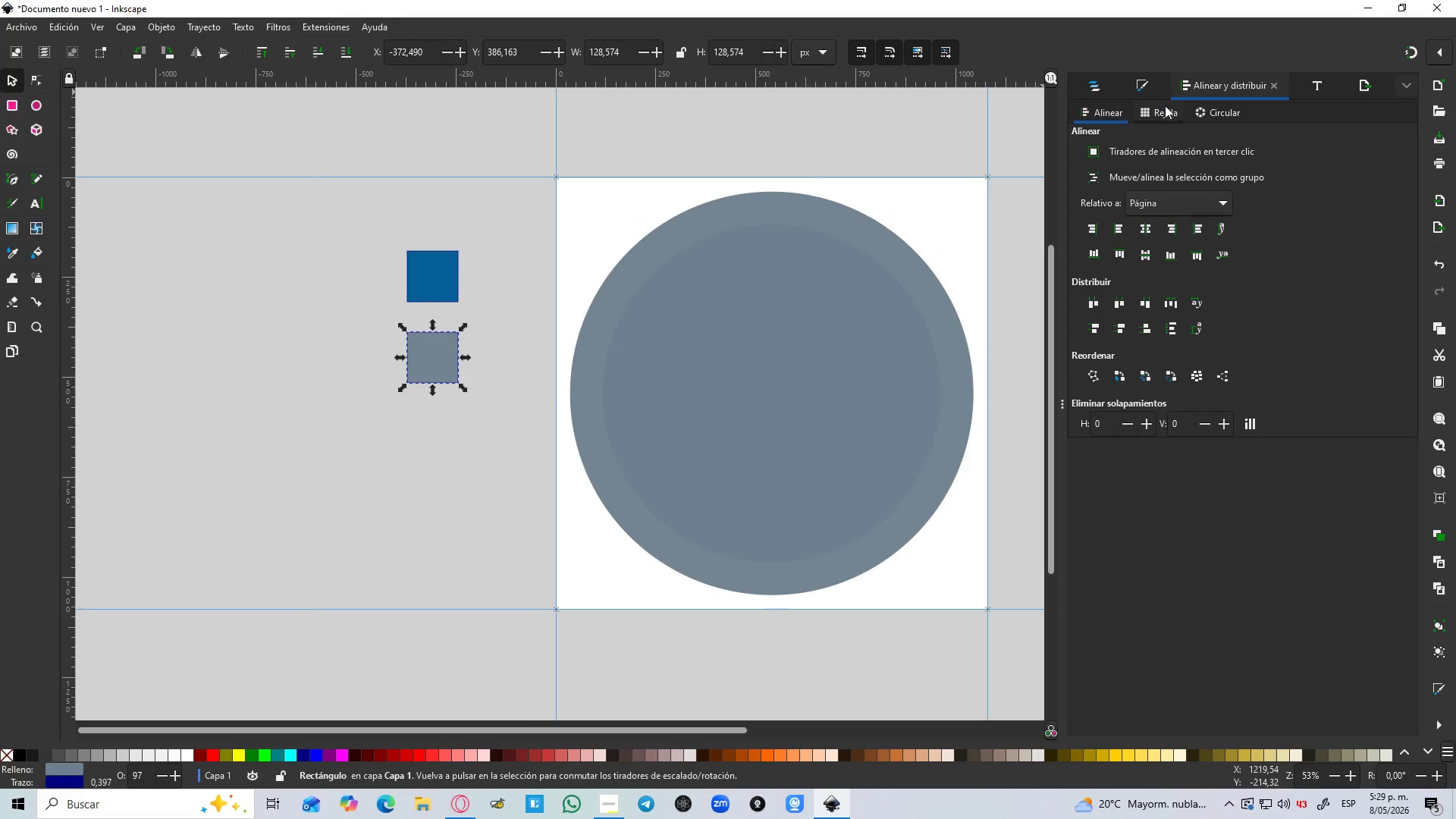 
left_click([1143, 93])
 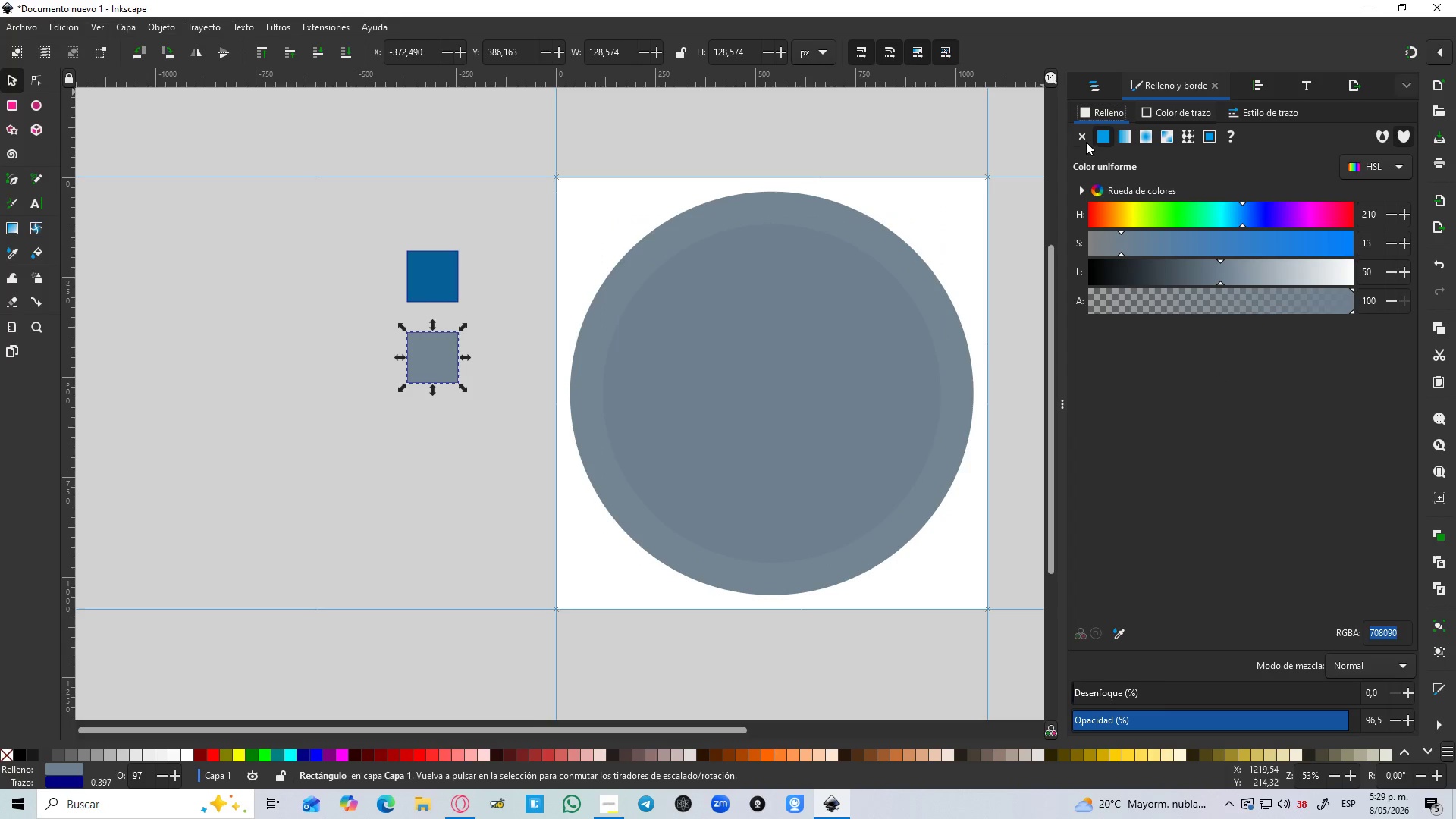 
left_click([1086, 140])
 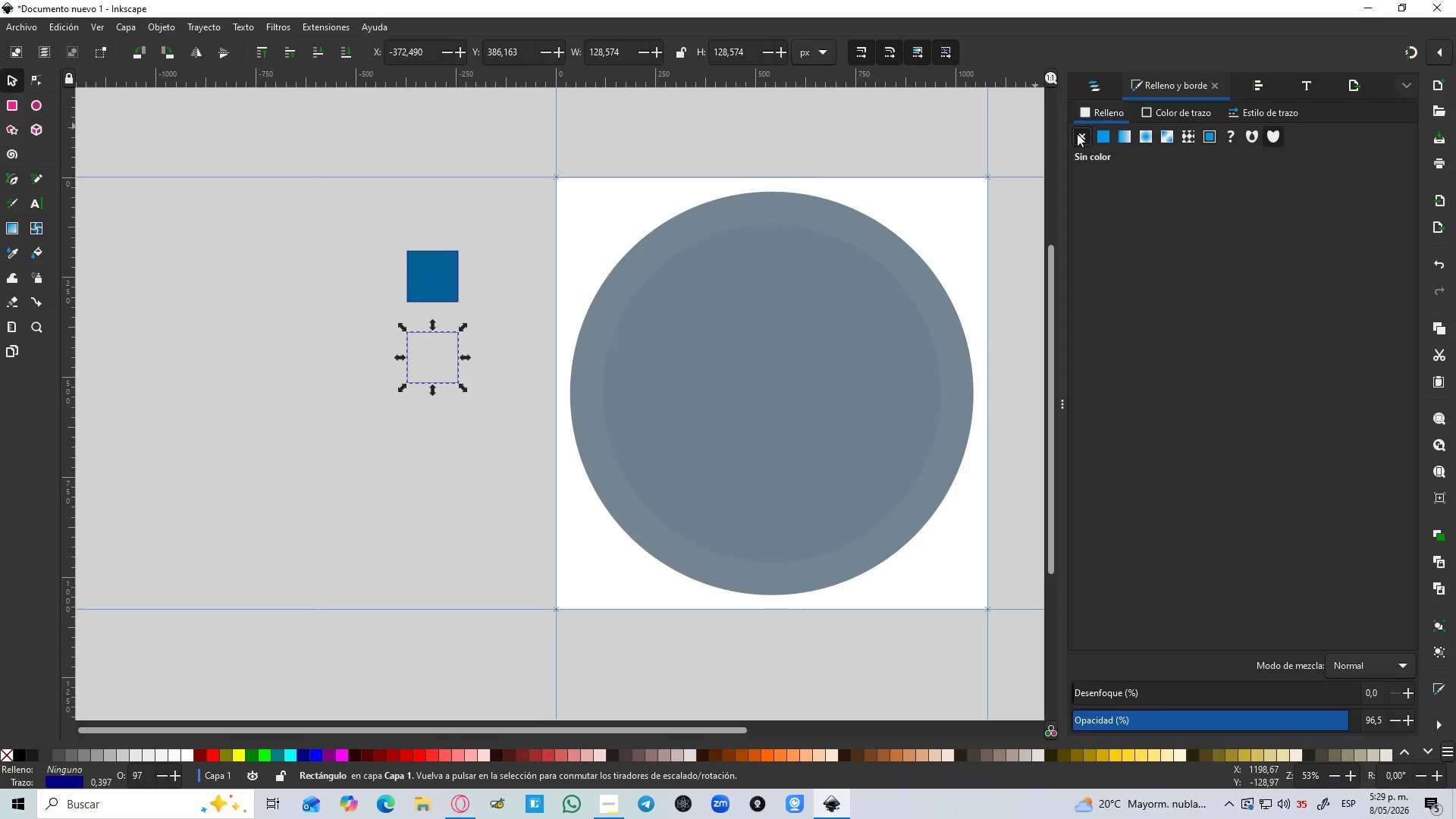 
double_click([1165, 113])
 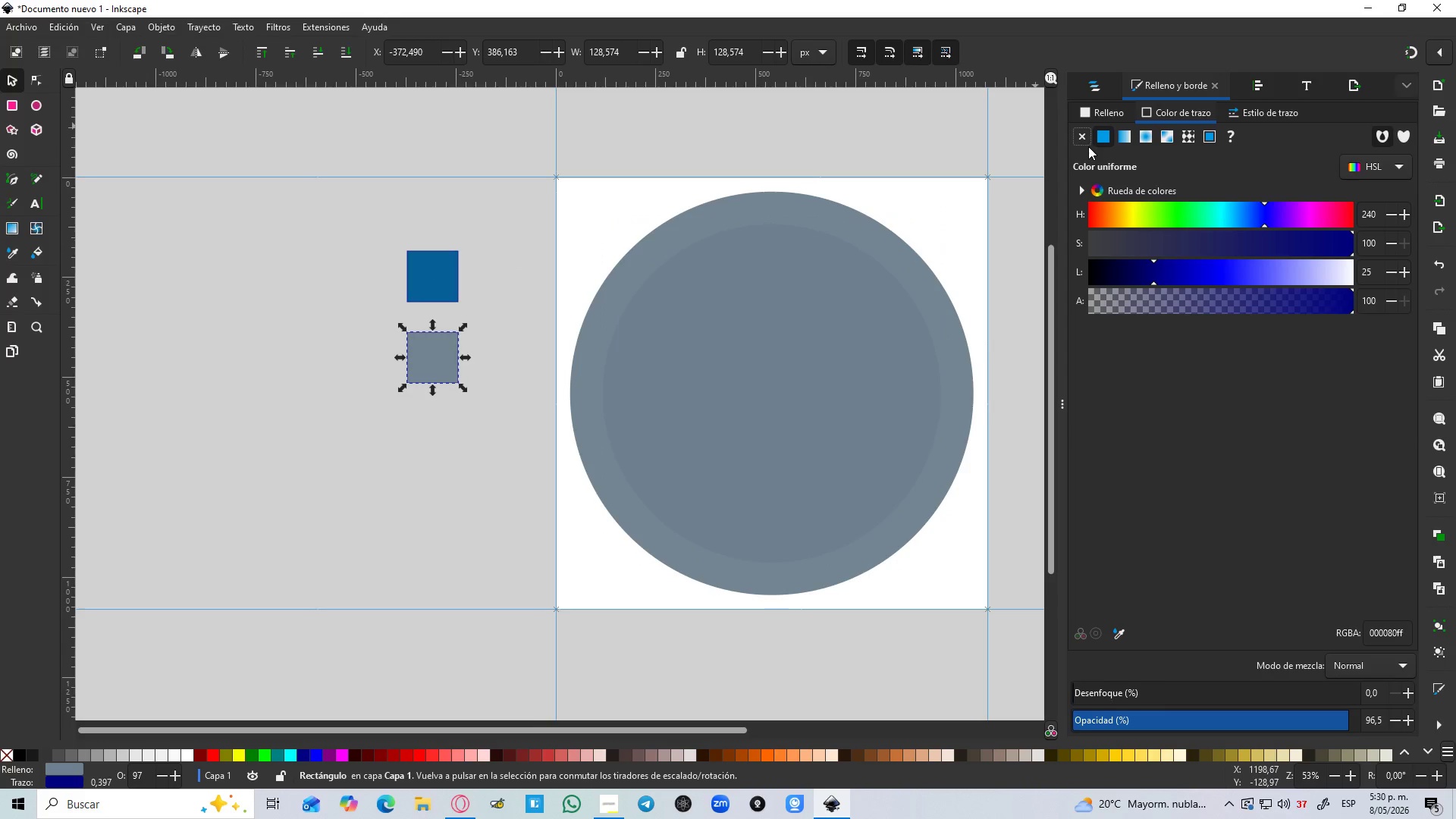 
left_click([1082, 136])
 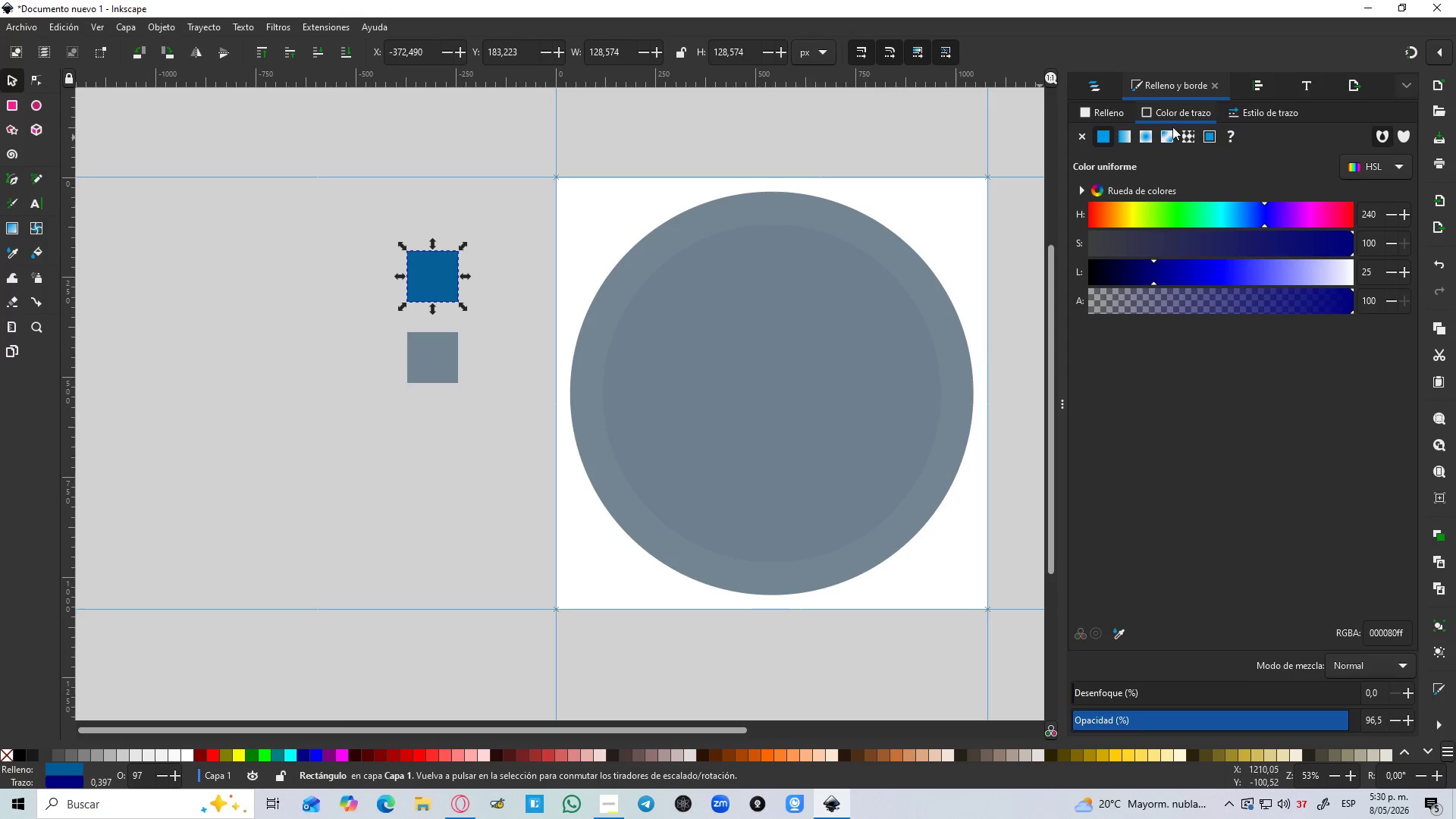 
left_click([1167, 113])
 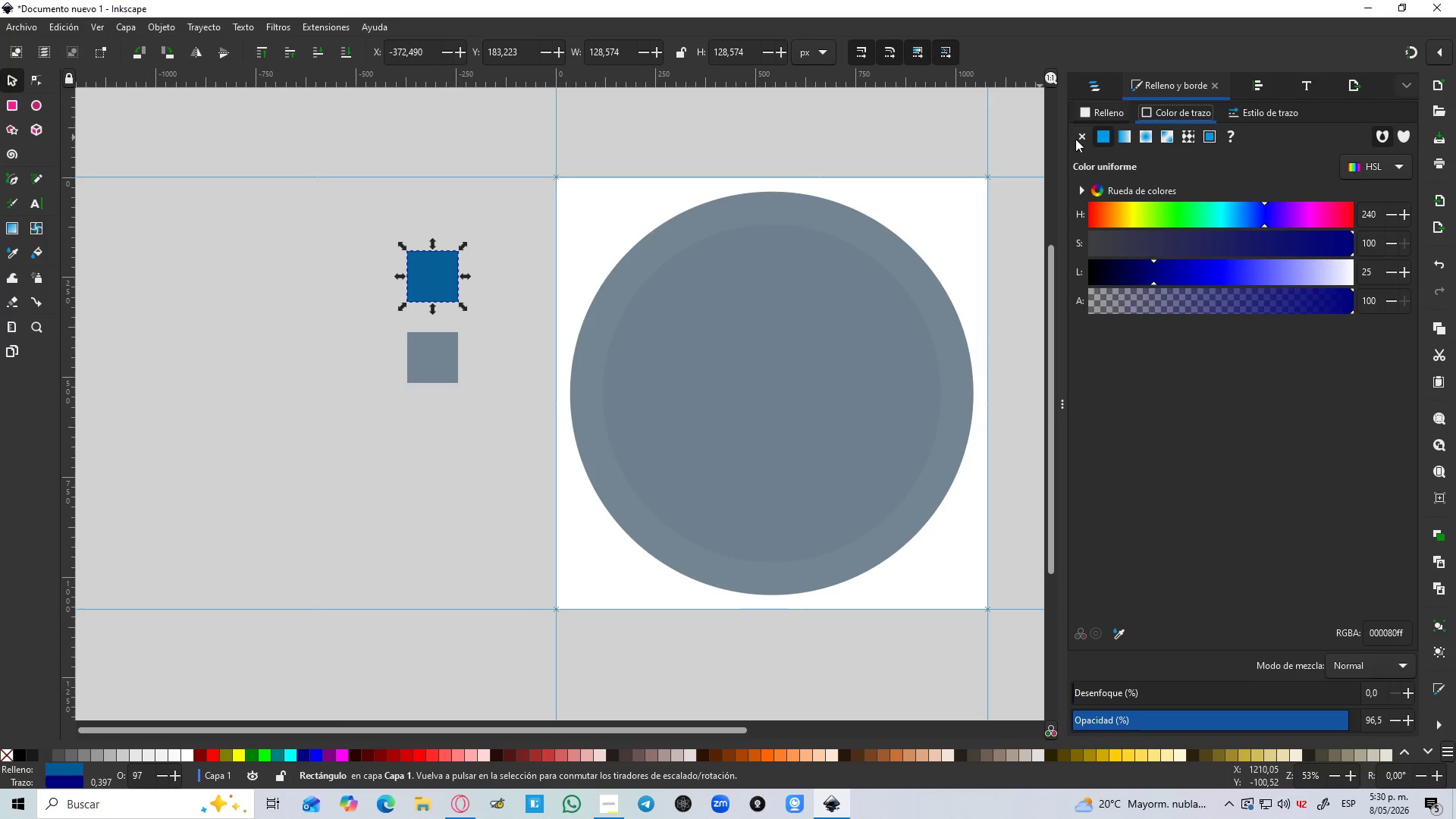 
left_click([1080, 136])
 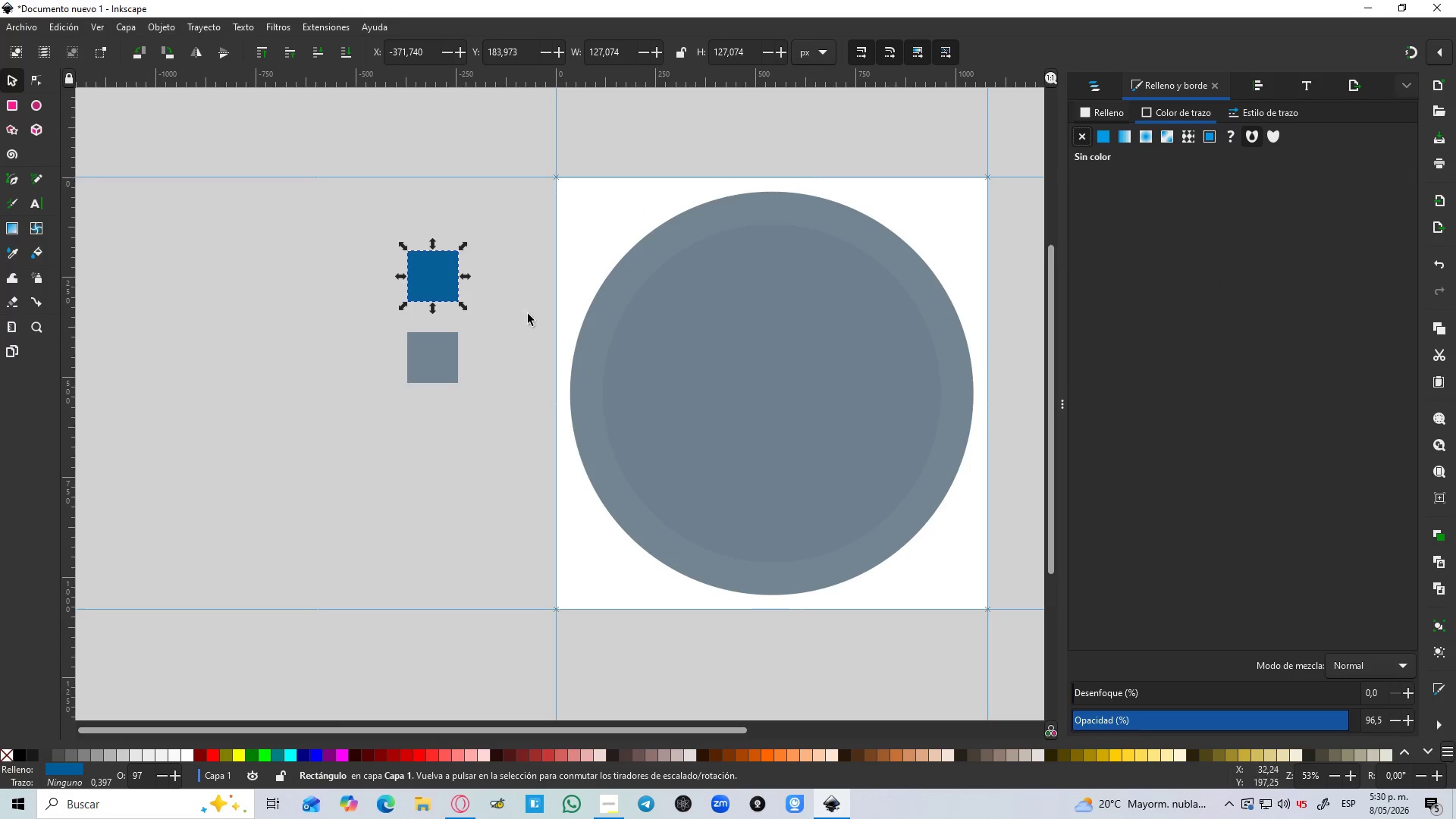 
left_click([499, 403])
 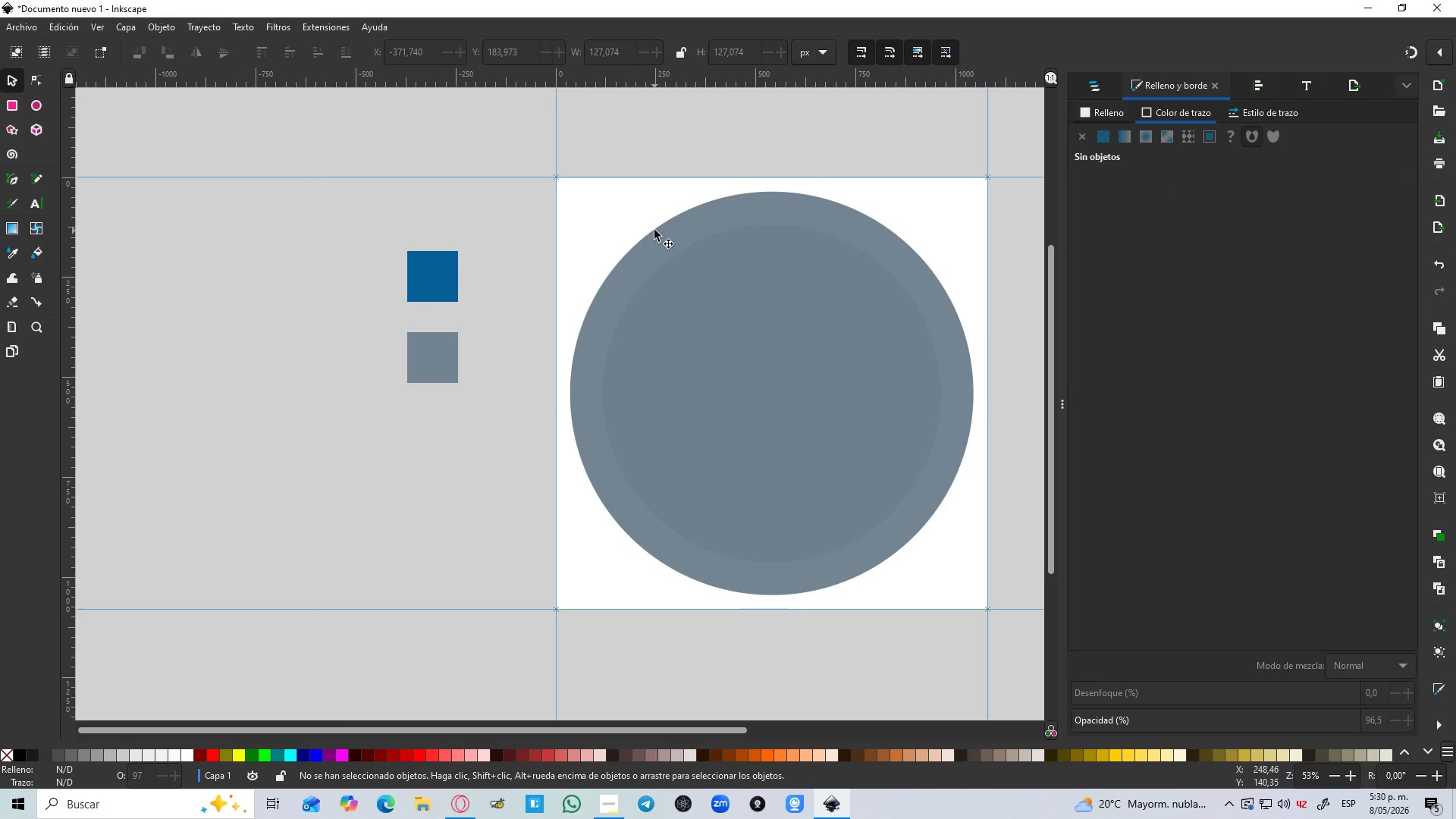 
left_click([660, 239])
 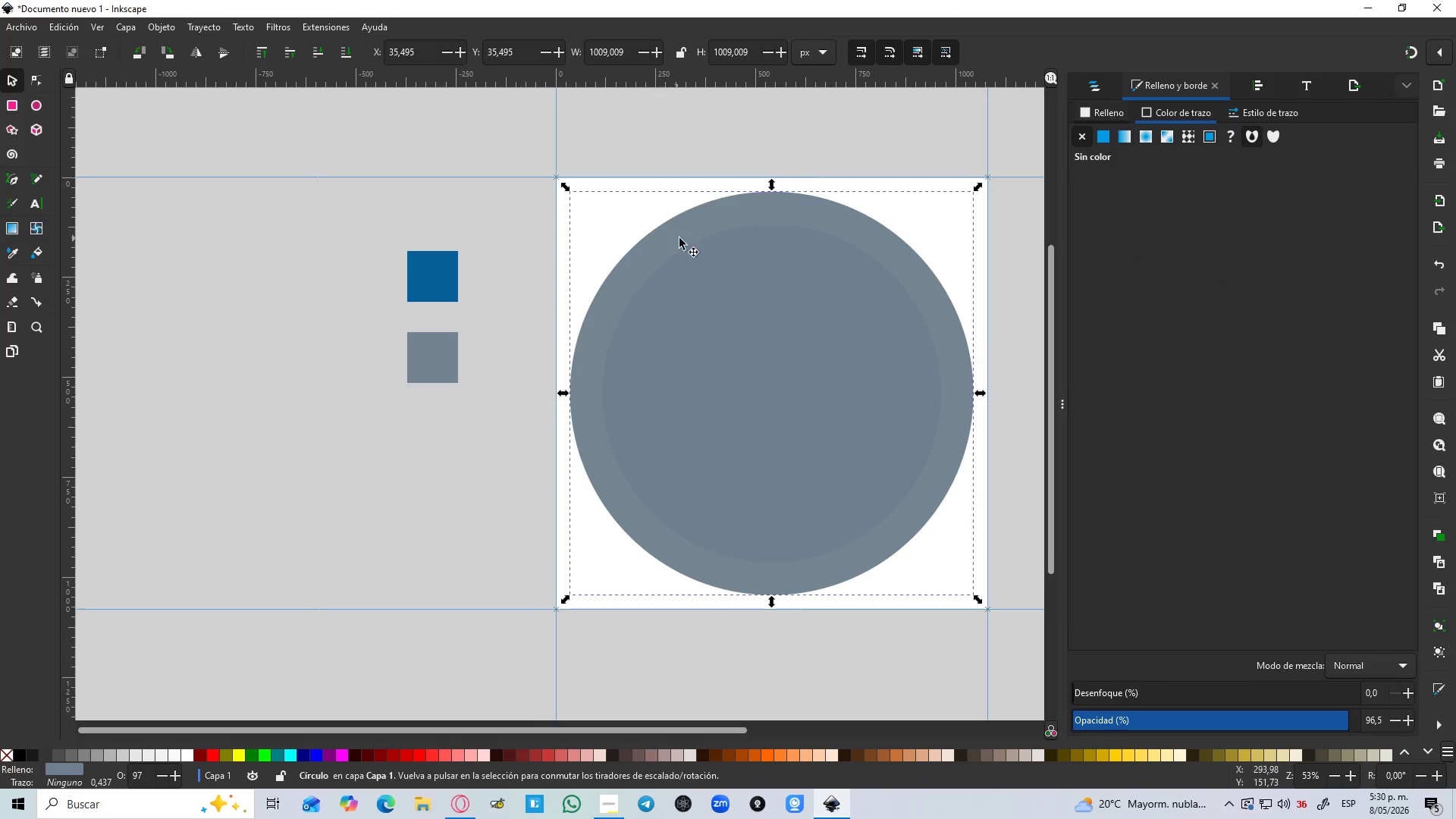 
left_click([726, 265])
 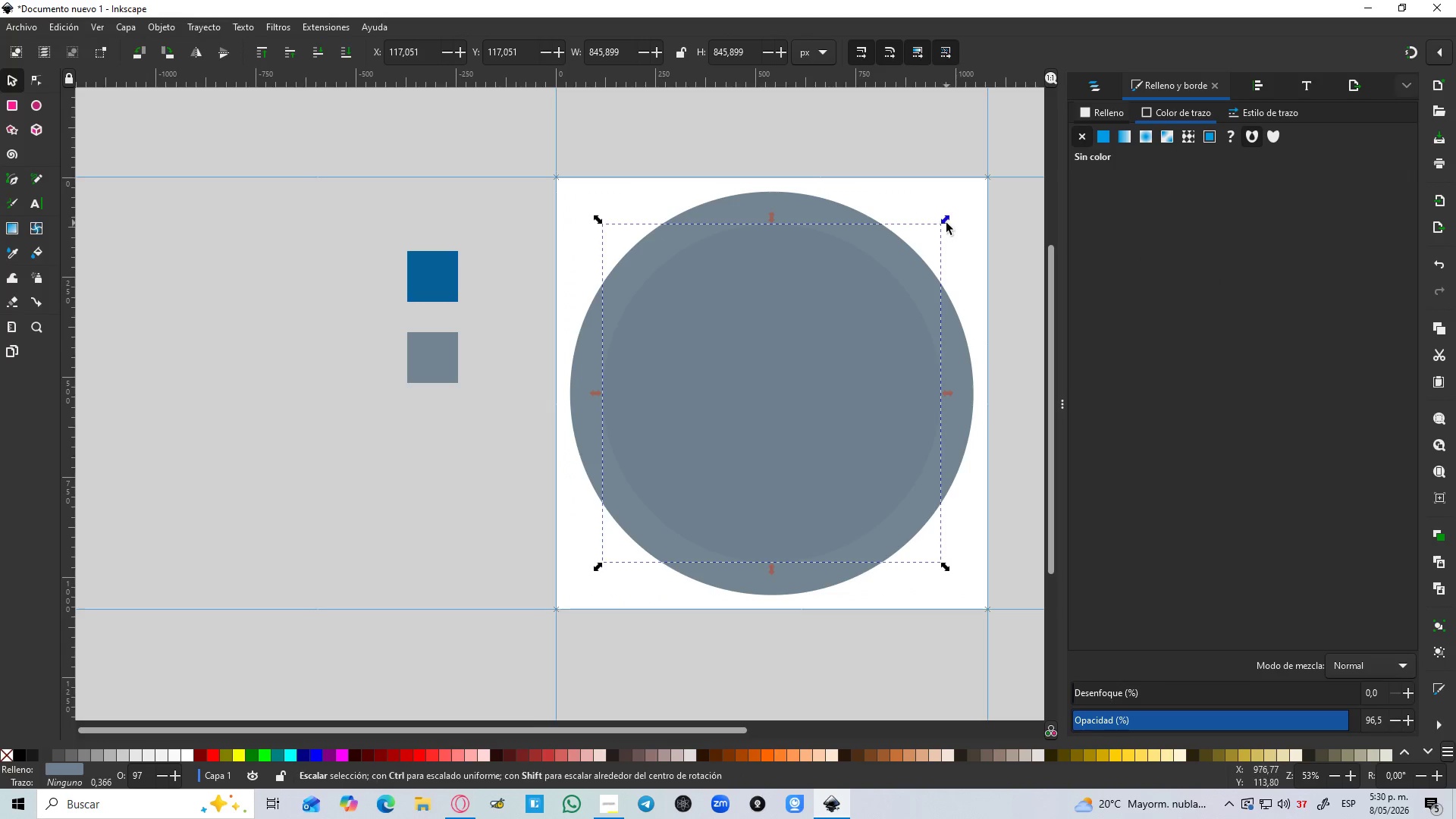 
hold_key(key=ControlLeft, duration=1.5)
left_click_drag(start_coordinate=[946, 221], to_coordinate=[999, 196])
 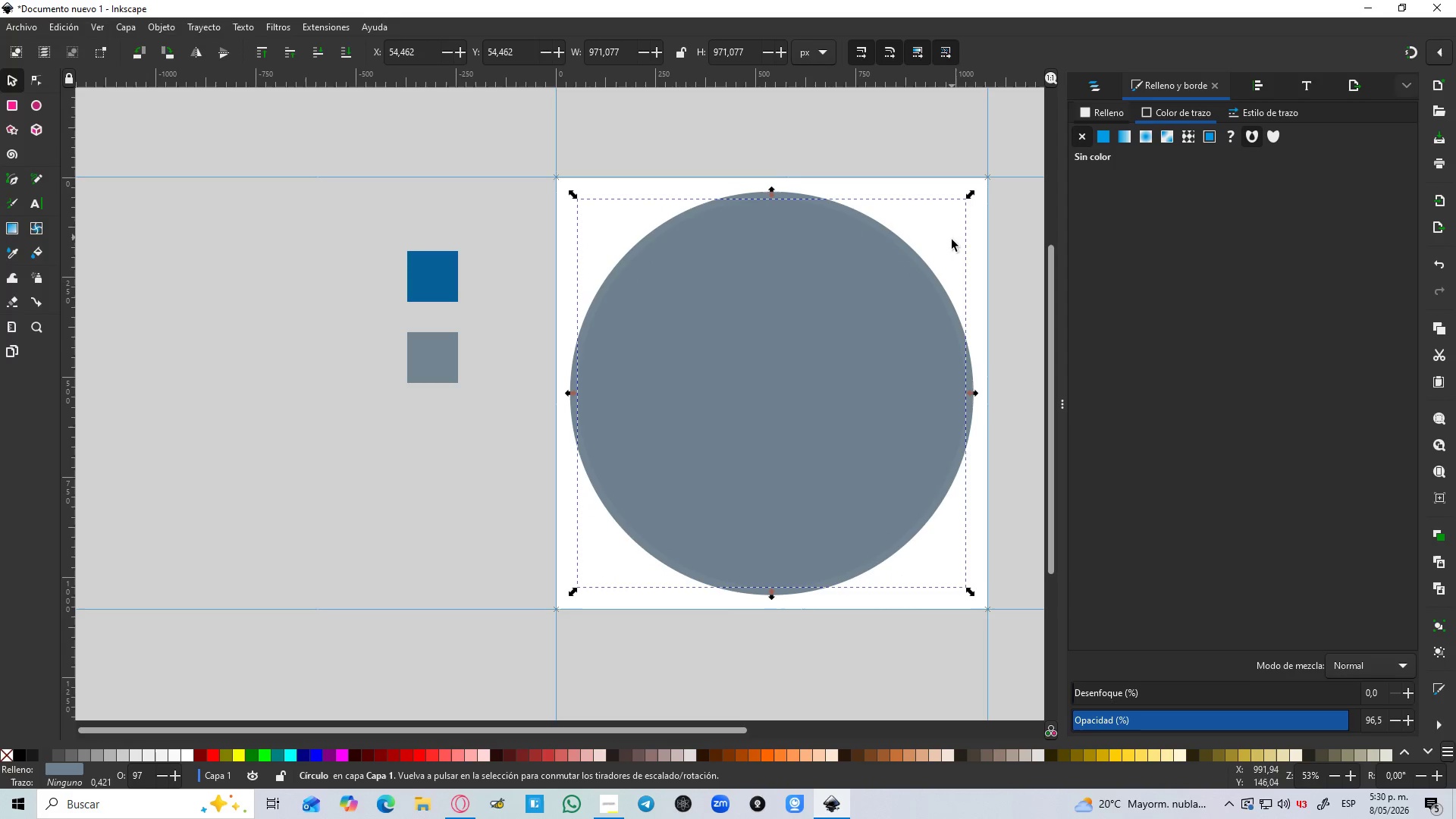 
hold_key(key=ControlLeft, duration=4.84)
 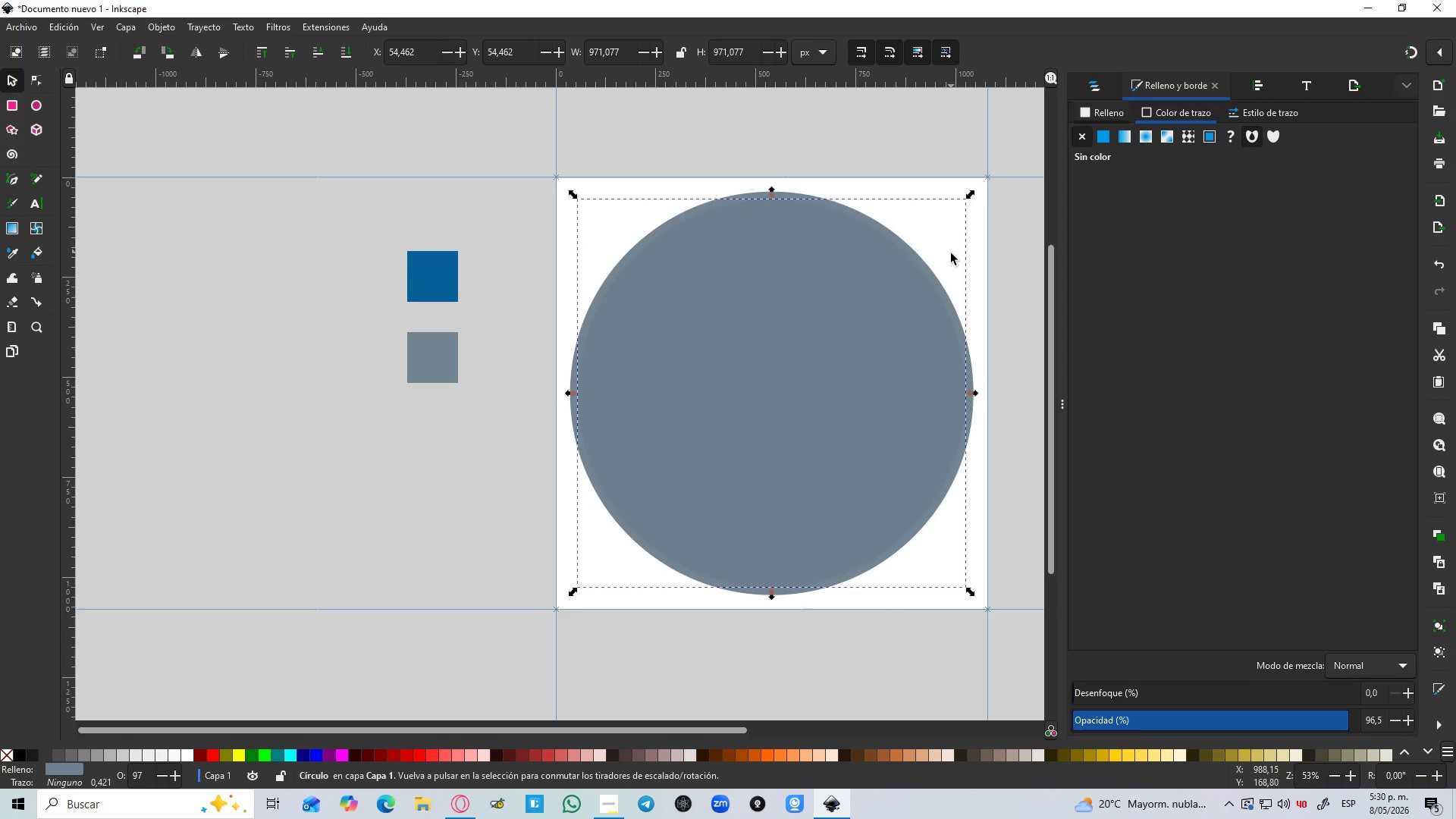 
hold_key(key=ShiftLeft, duration=1.5)
 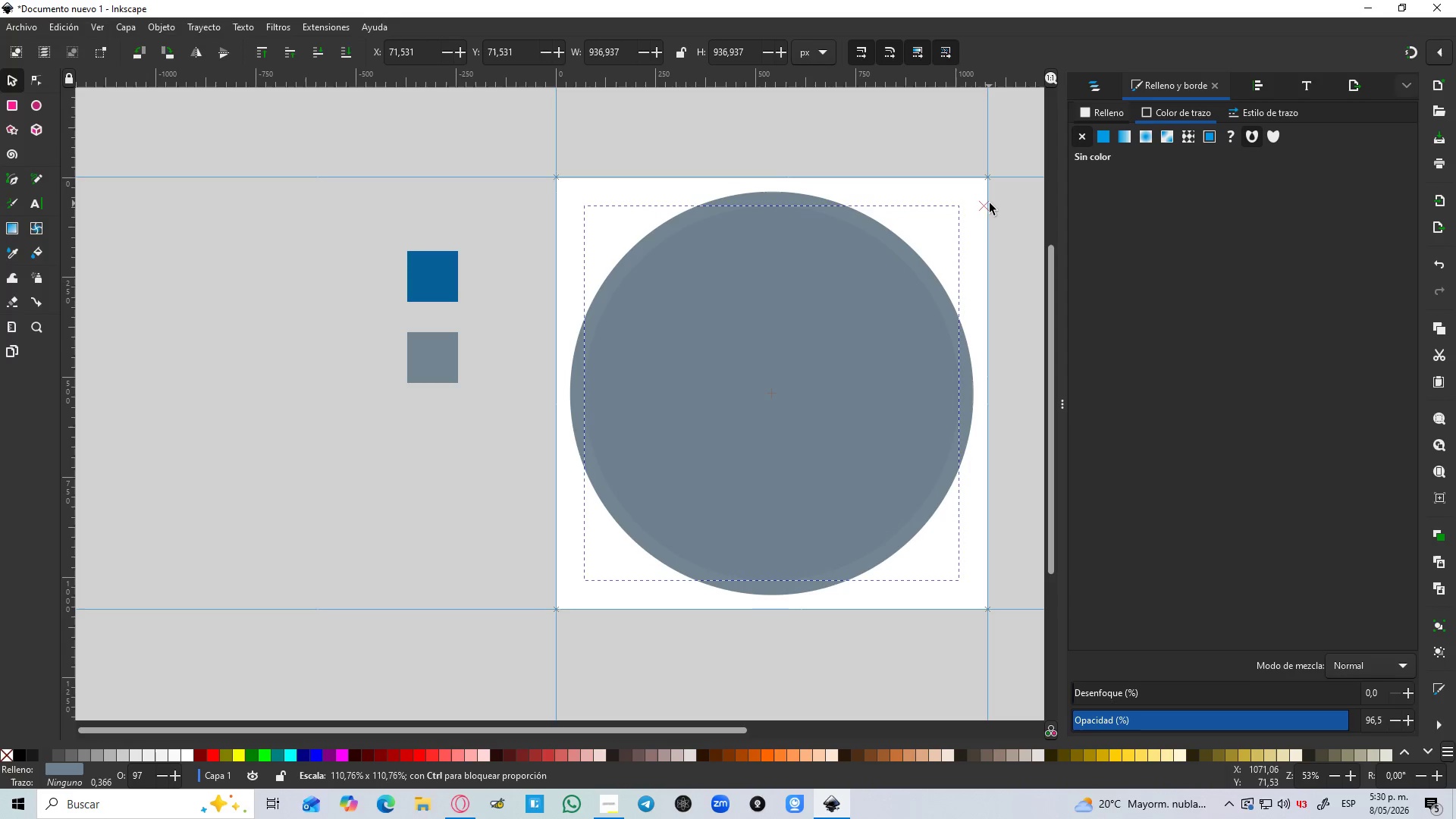 
hold_key(key=ShiftLeft, duration=1.52)
 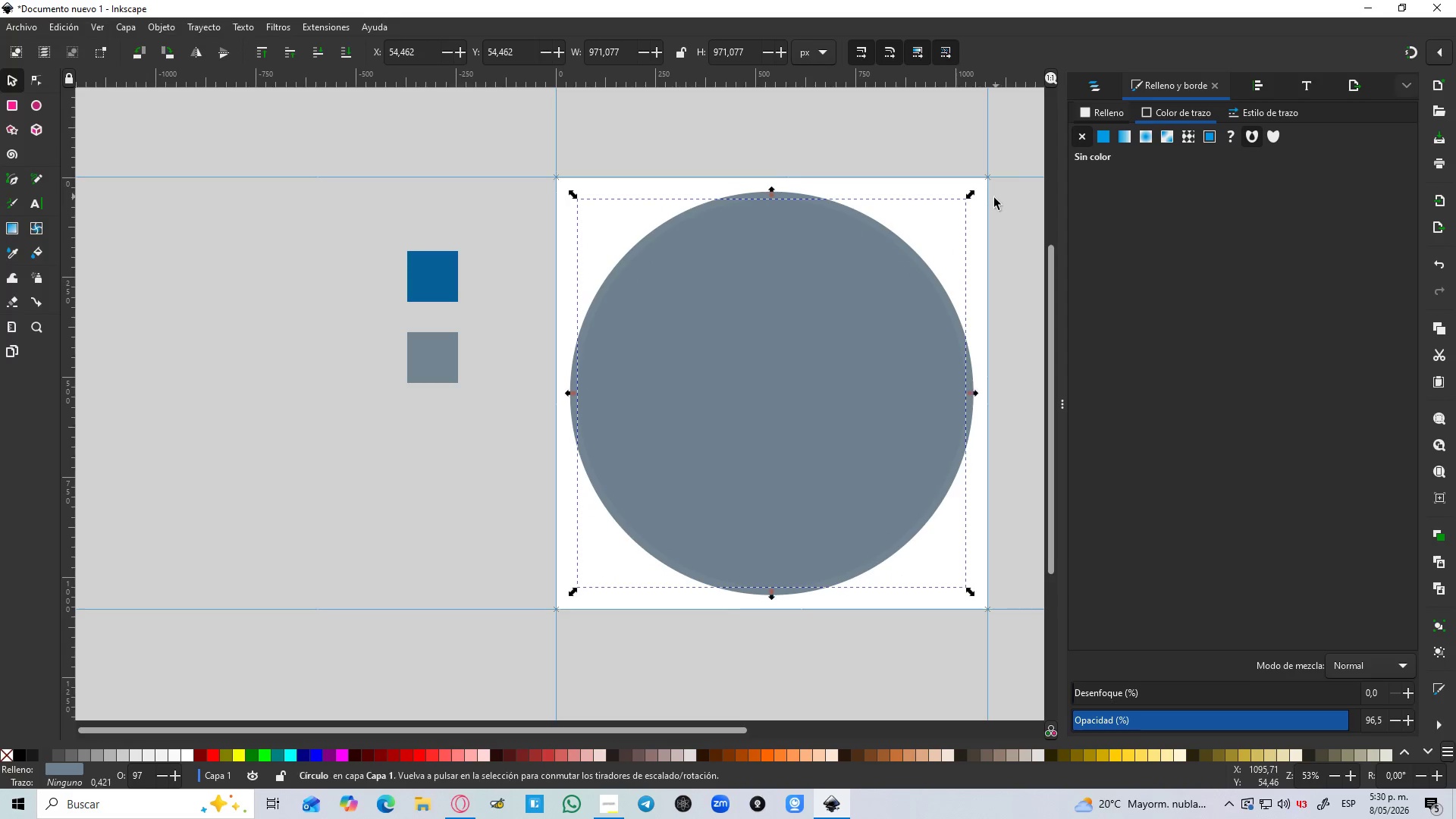 
hold_key(key=ShiftLeft, duration=0.5)
 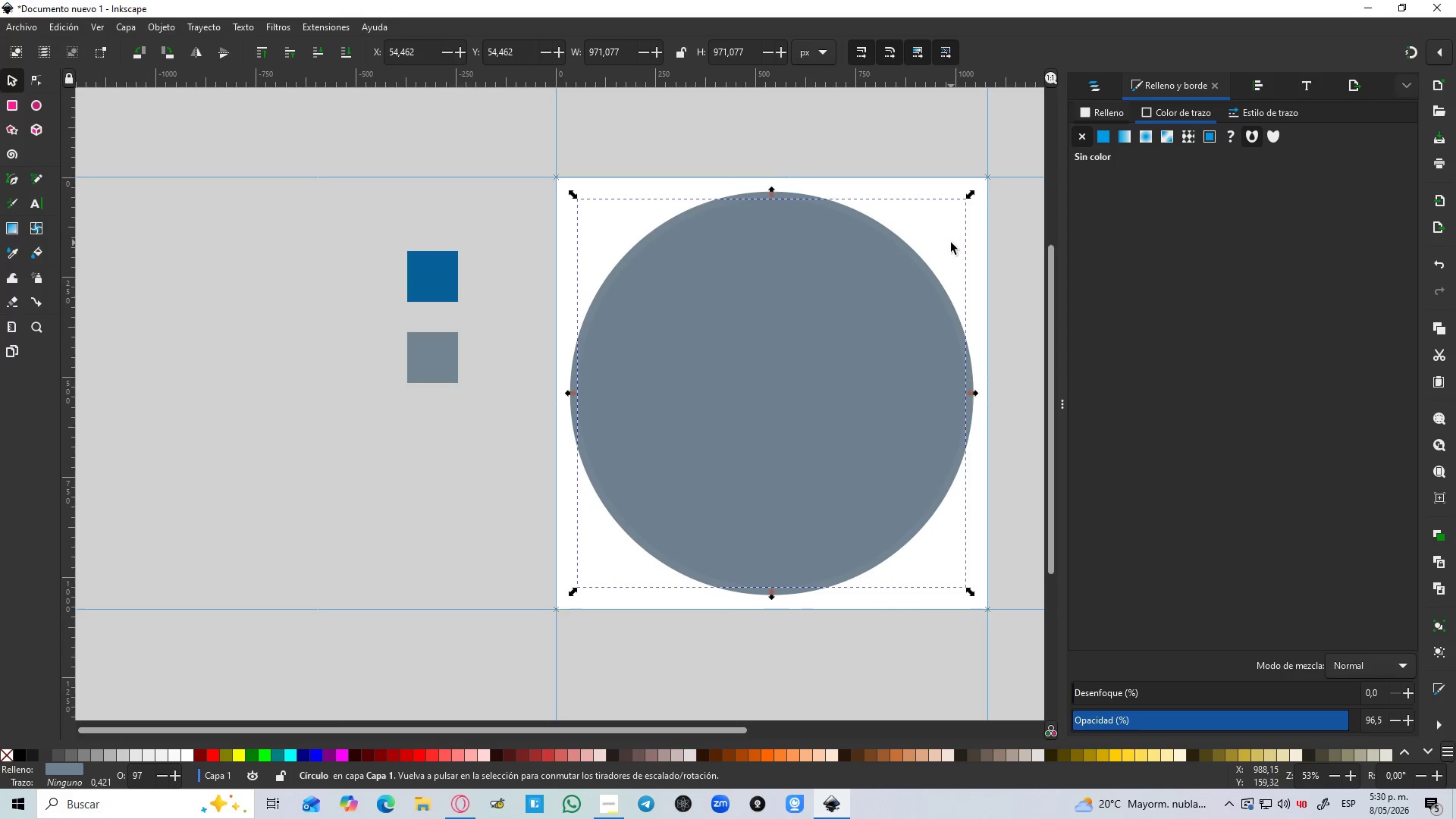 
hold_key(key=ShiftLeft, duration=2.19)
 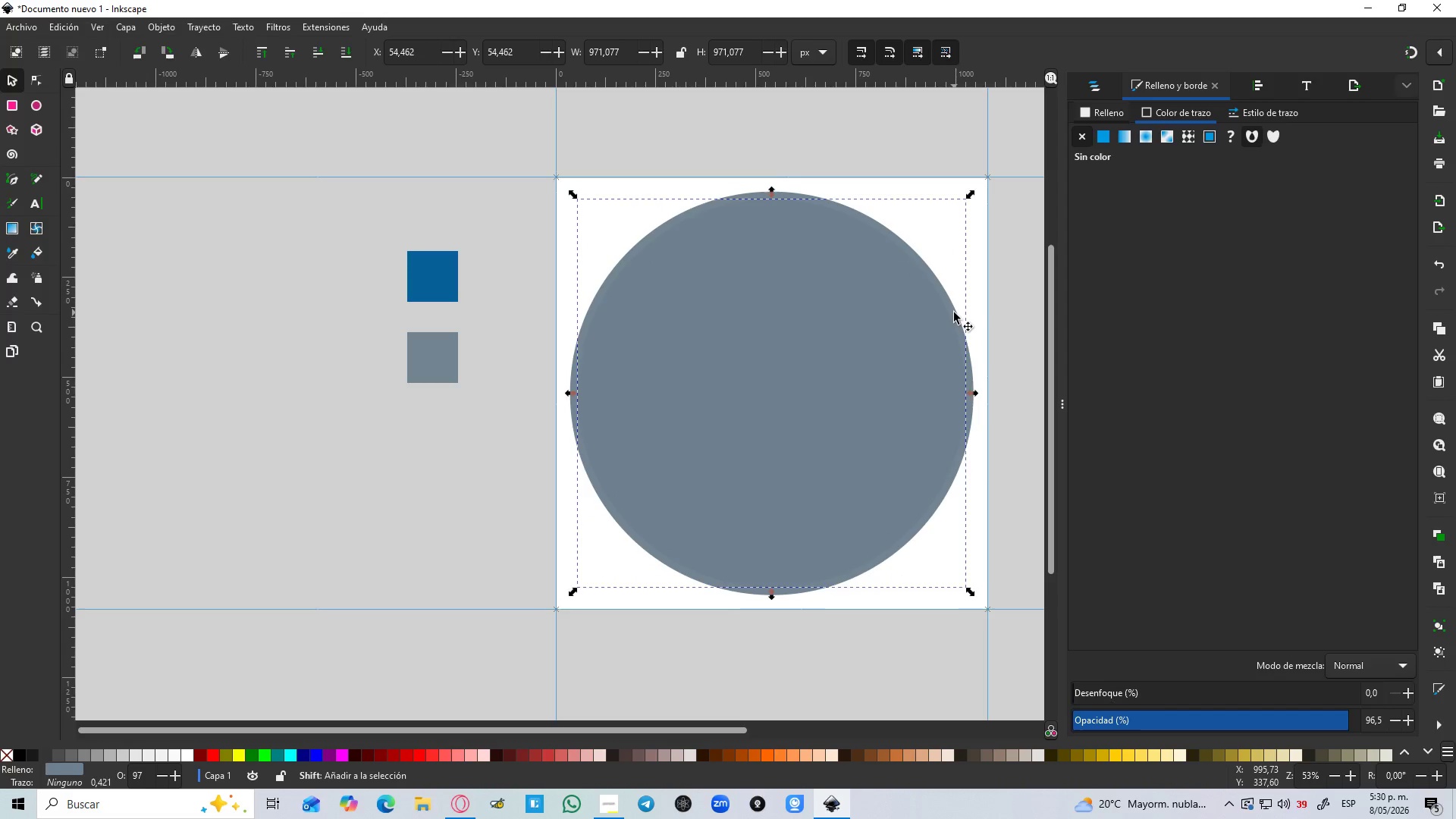 
key(Control+D)
 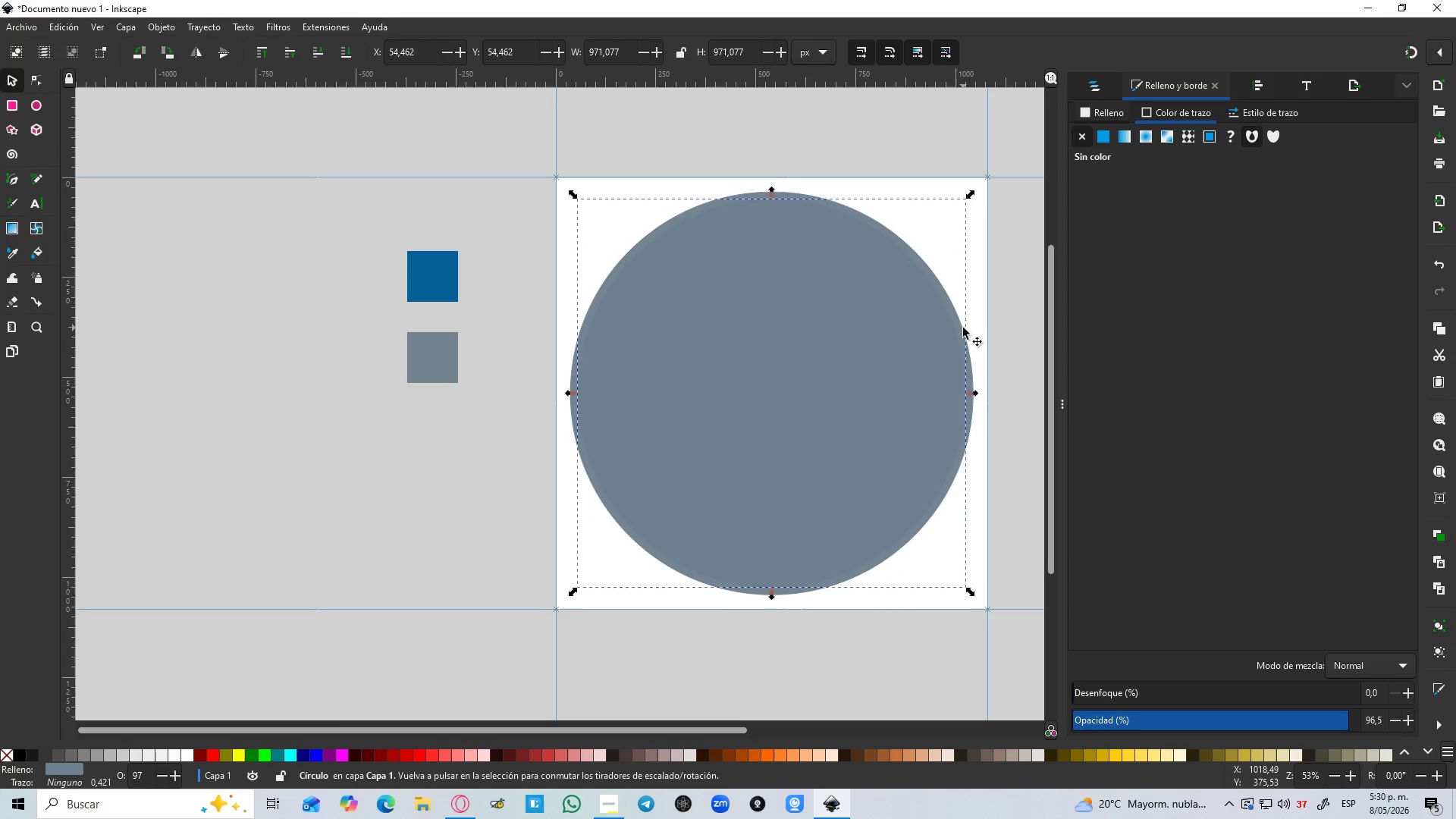 
hold_key(key=ShiftLeft, duration=1.22)
left_click([954, 312])
 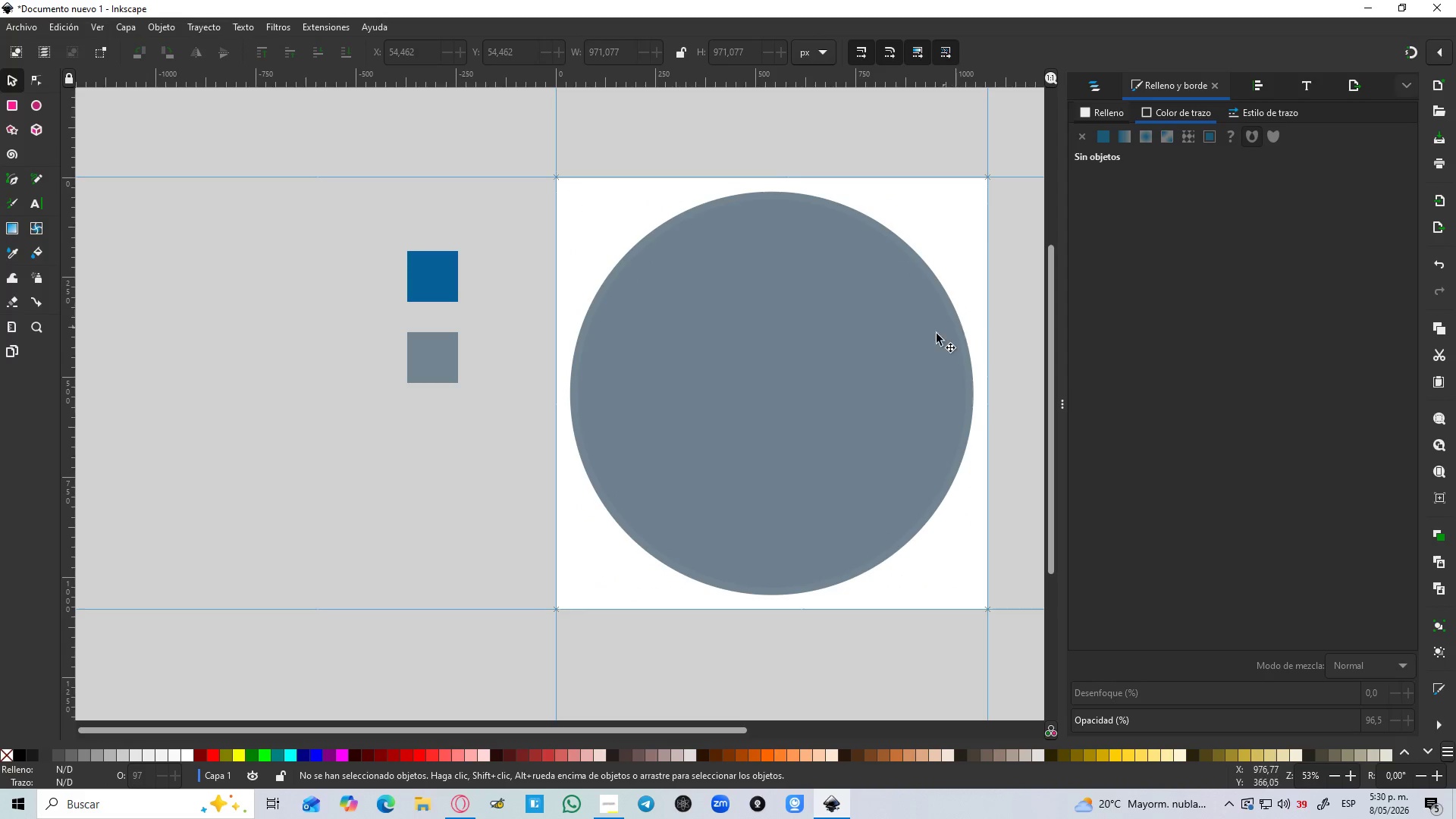 
left_click([930, 338])
 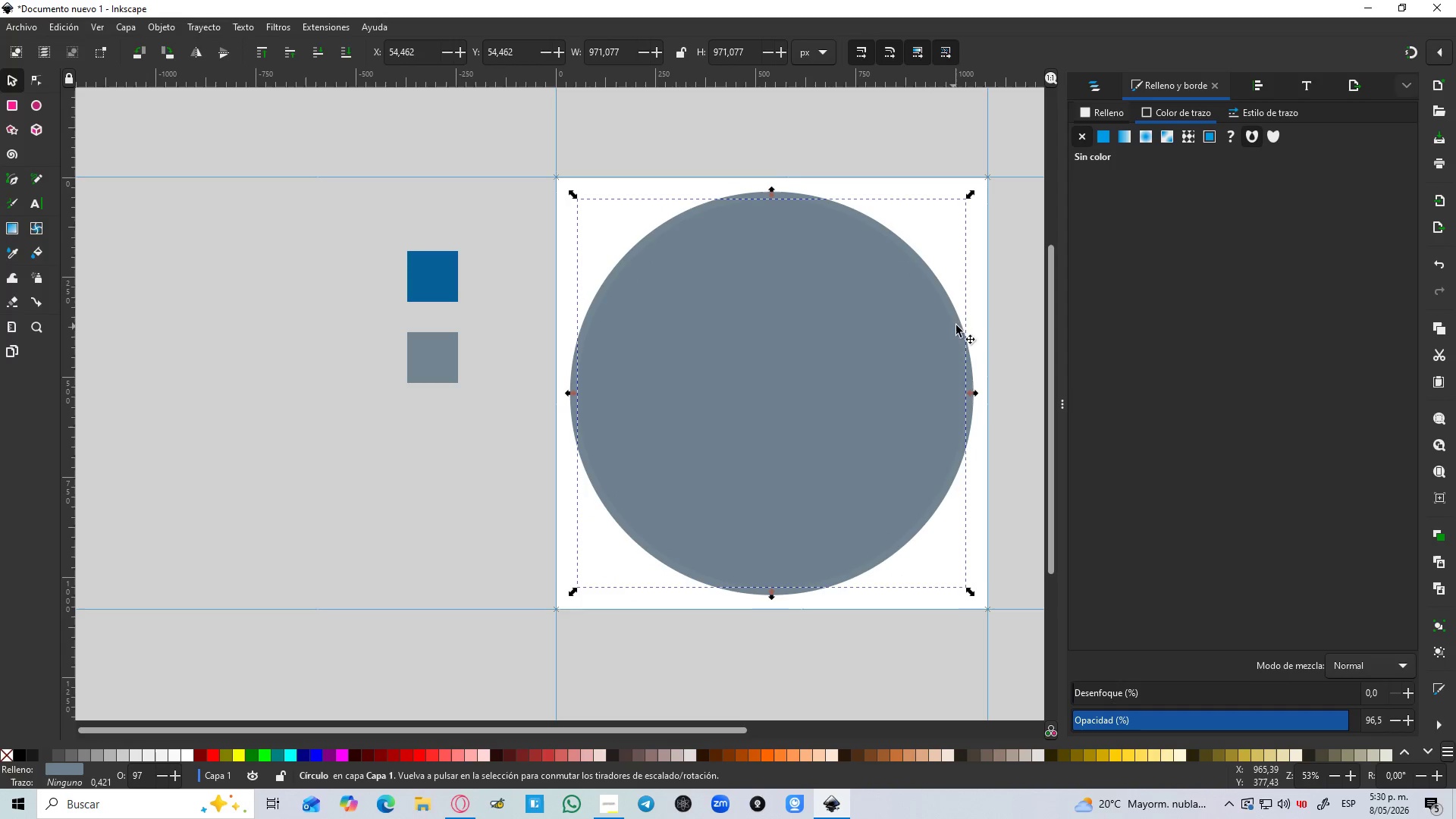 
hold_key(key=ControlLeft, duration=0.47)
scroll: coordinate [966, 326], scroll_direction: up, amount: 3.0
 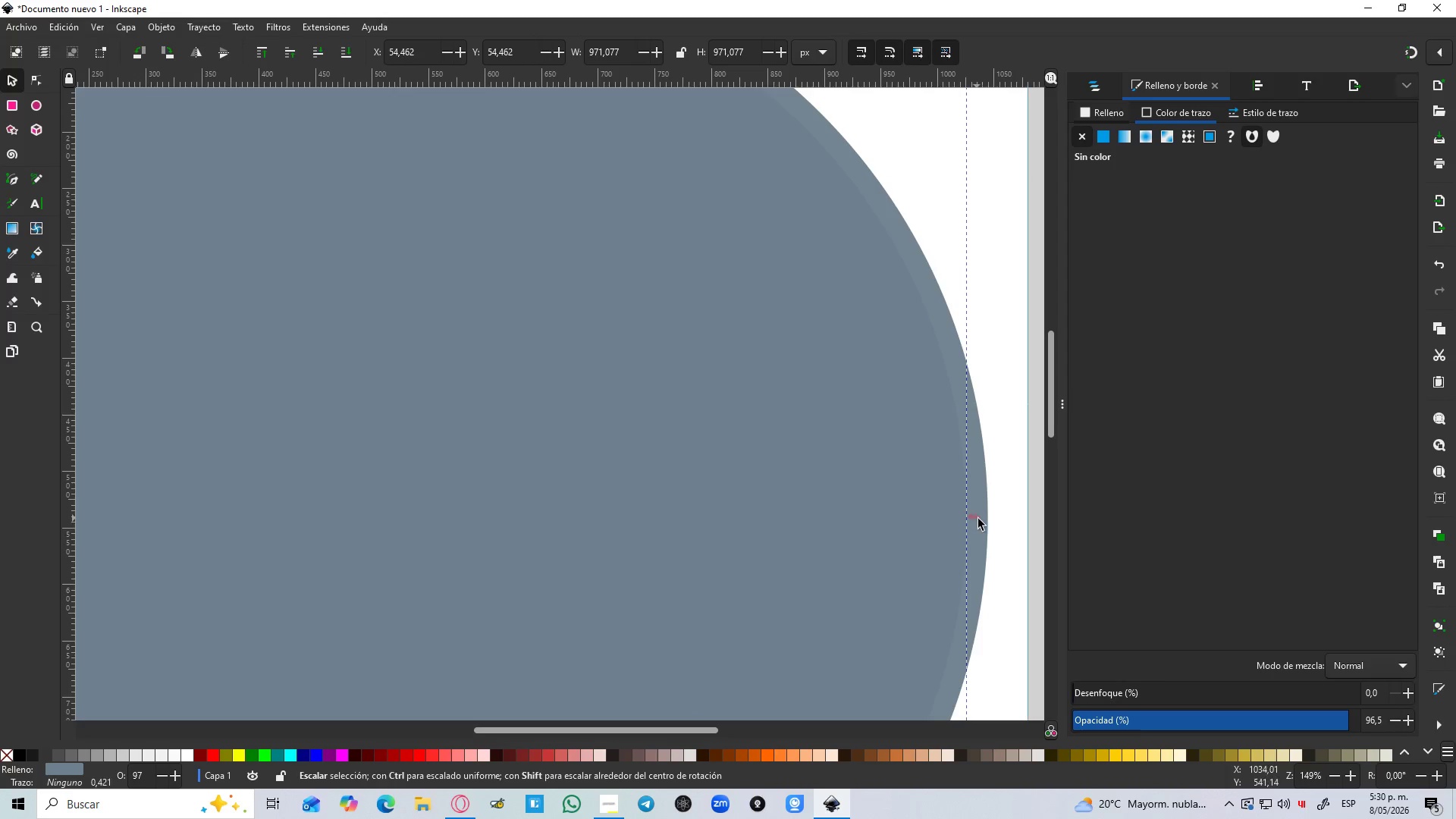 
hold_key(key=ShiftLeft, duration=0.64)
 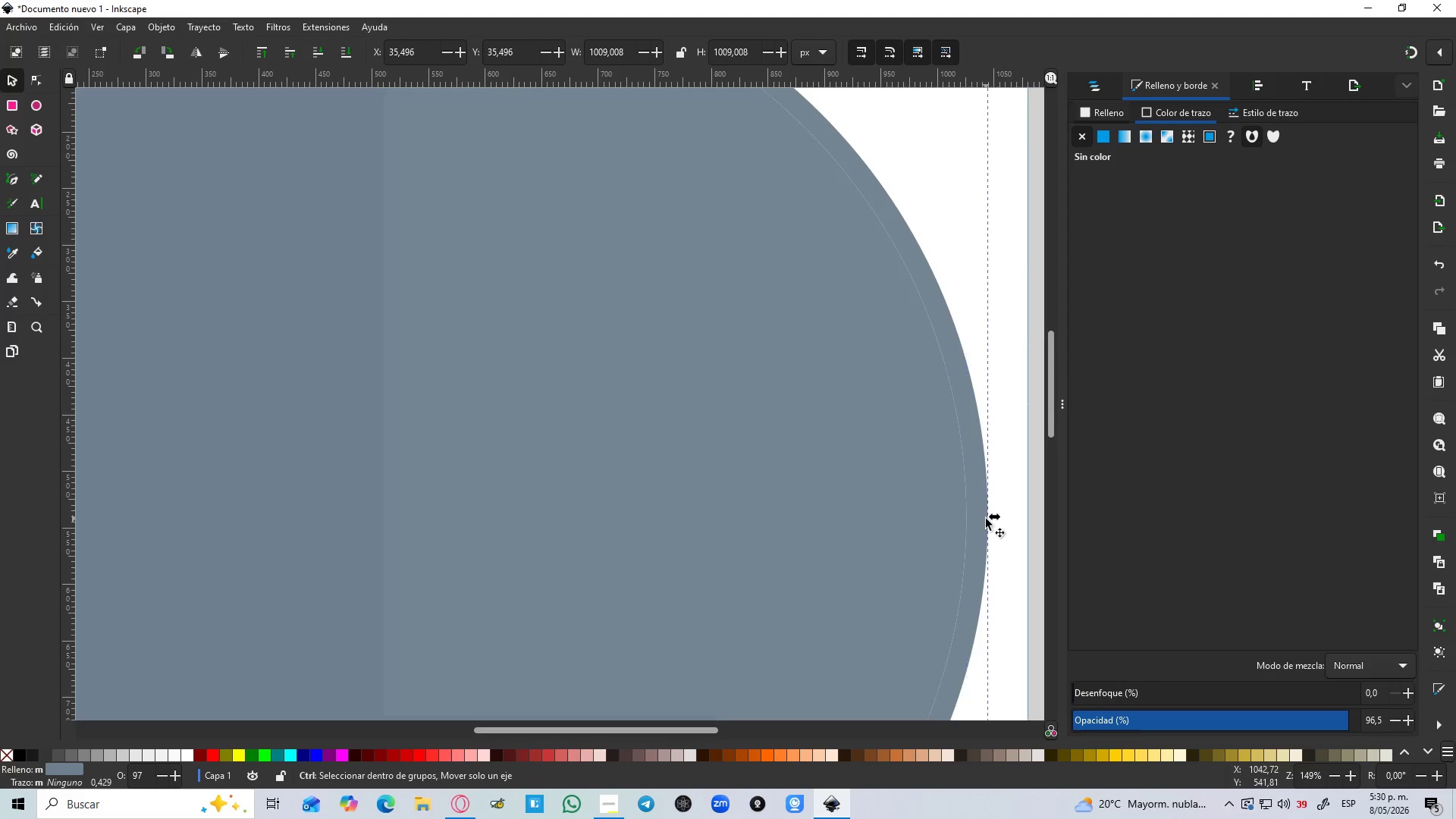 
hold_key(key=ShiftLeft, duration=3.42)
 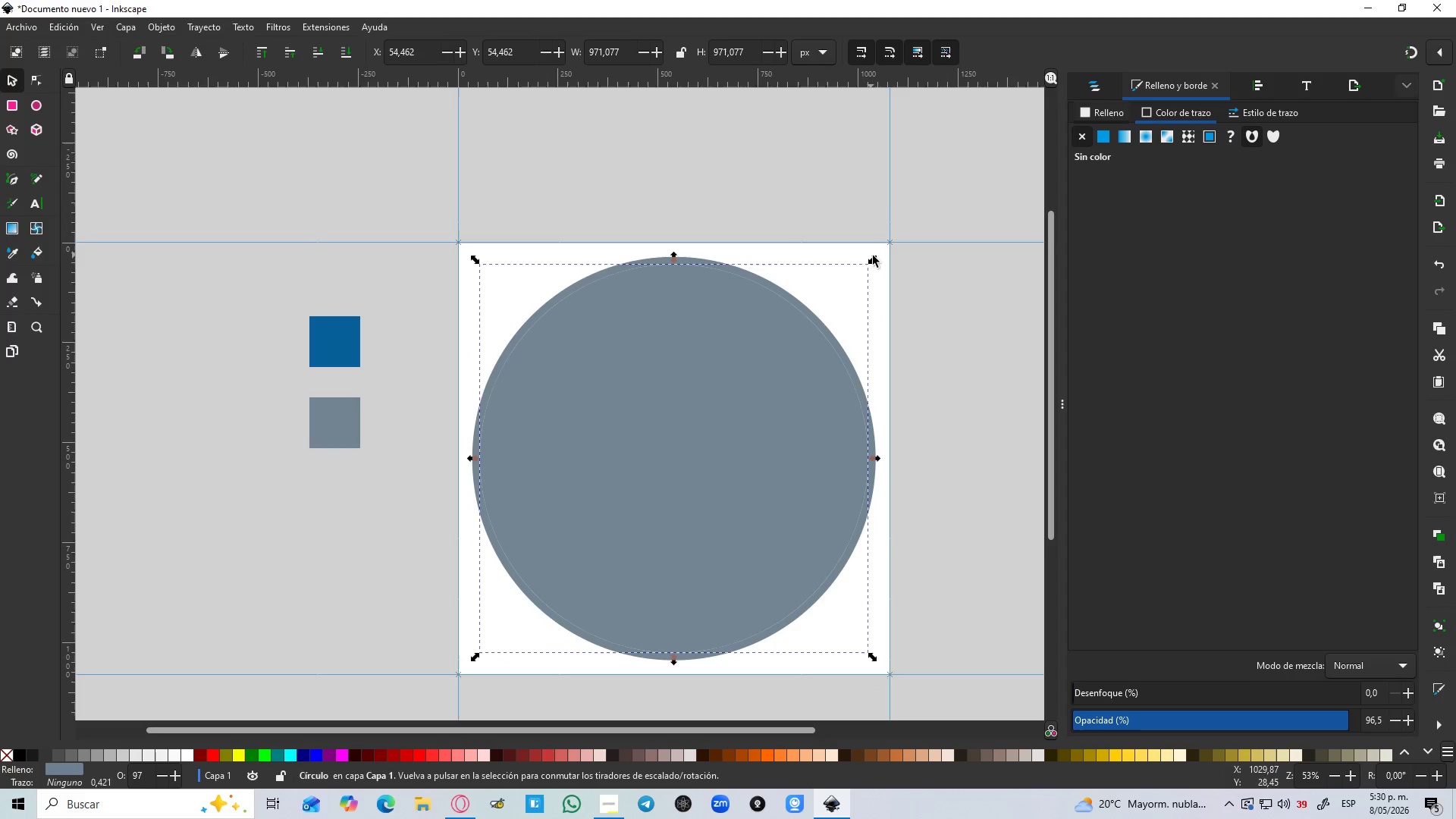 
key(Control+NumpadSubtract)
 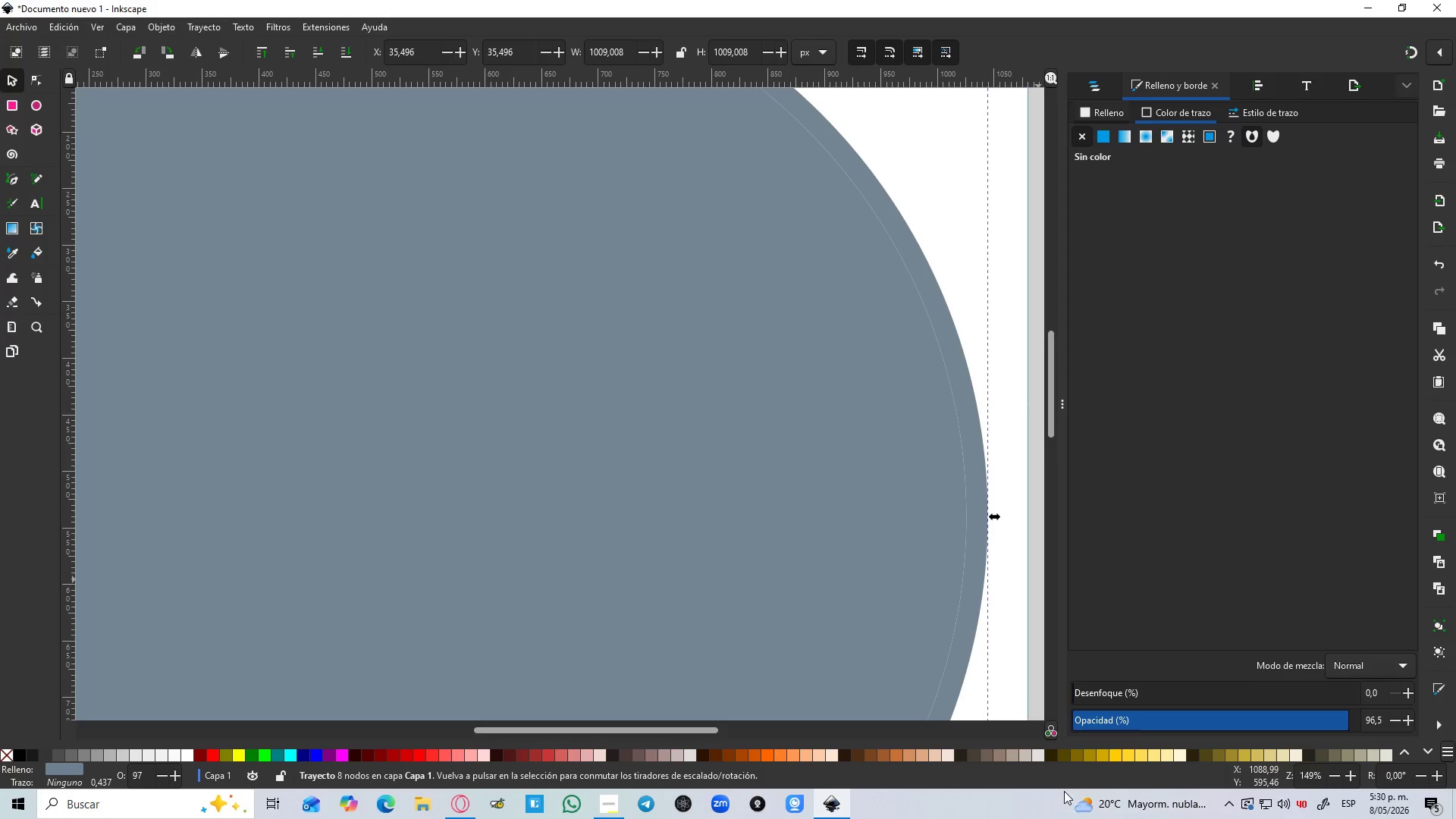 
hold_key(key=ControlLeft, duration=0.97)
scroll: coordinate [814, 709], scroll_direction: down, amount: 3.0
 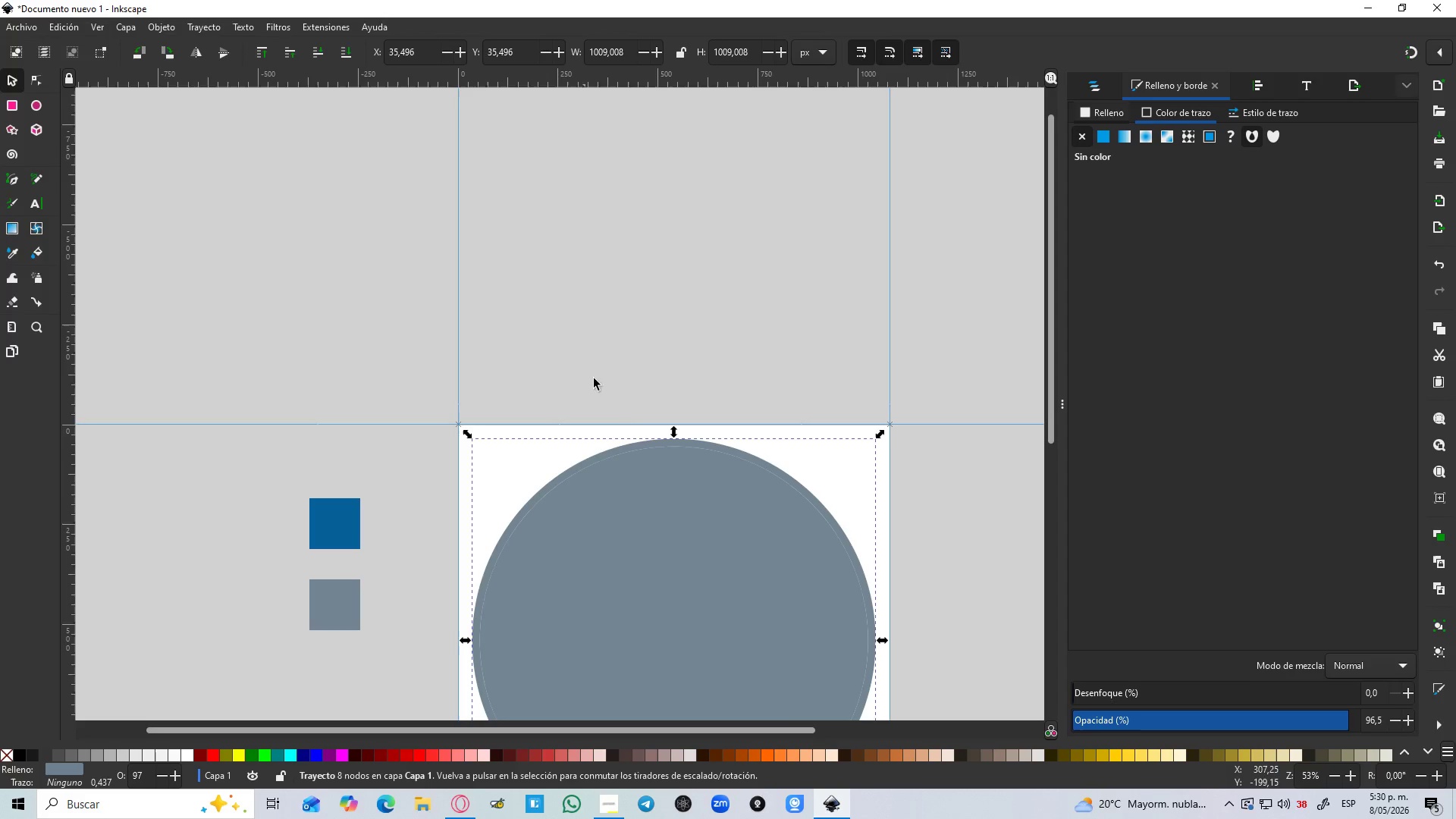 
left_click([736, 391])
 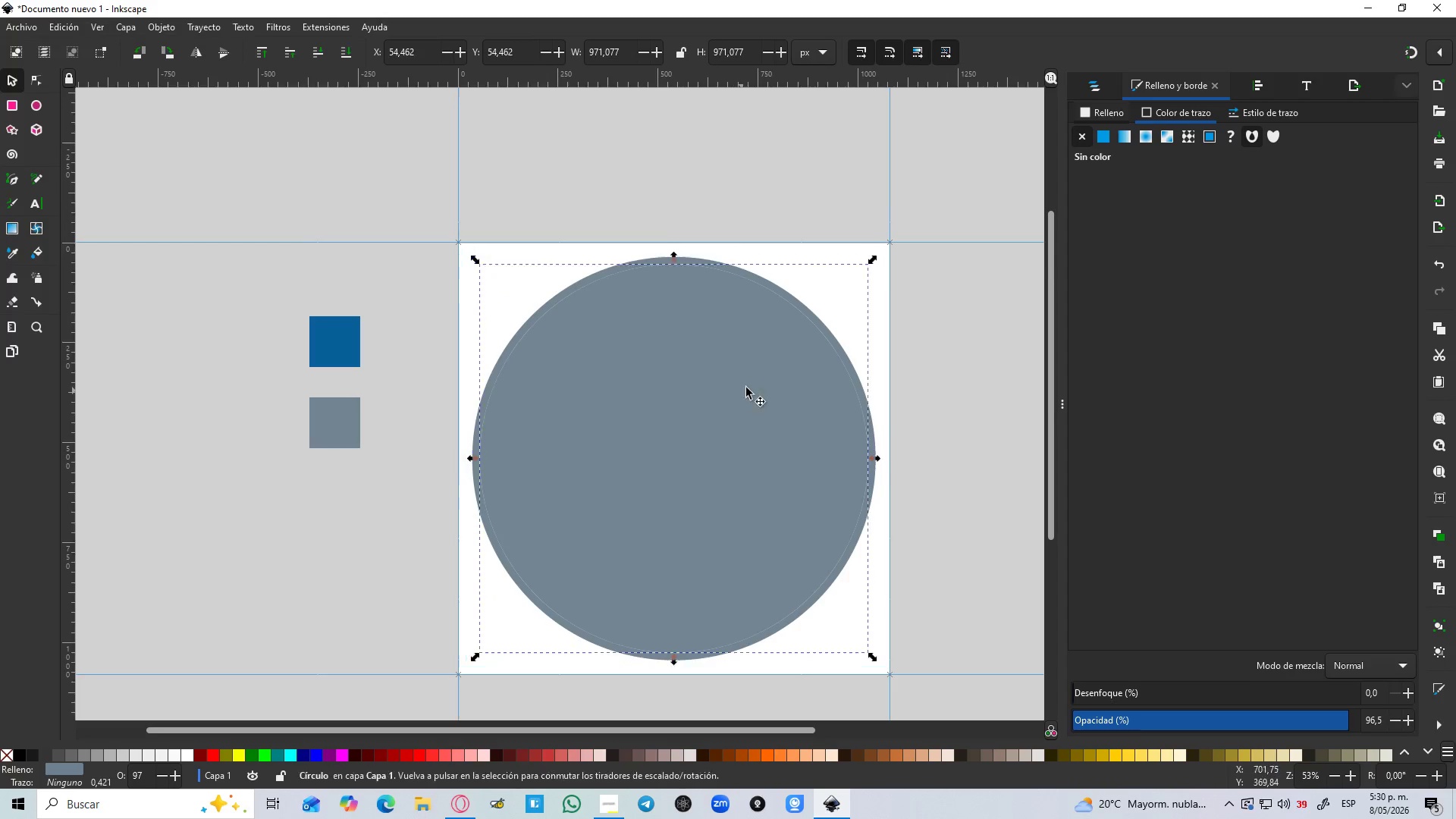 
scroll: coordinate [651, 413], scroll_direction: down, amount: 3.0
 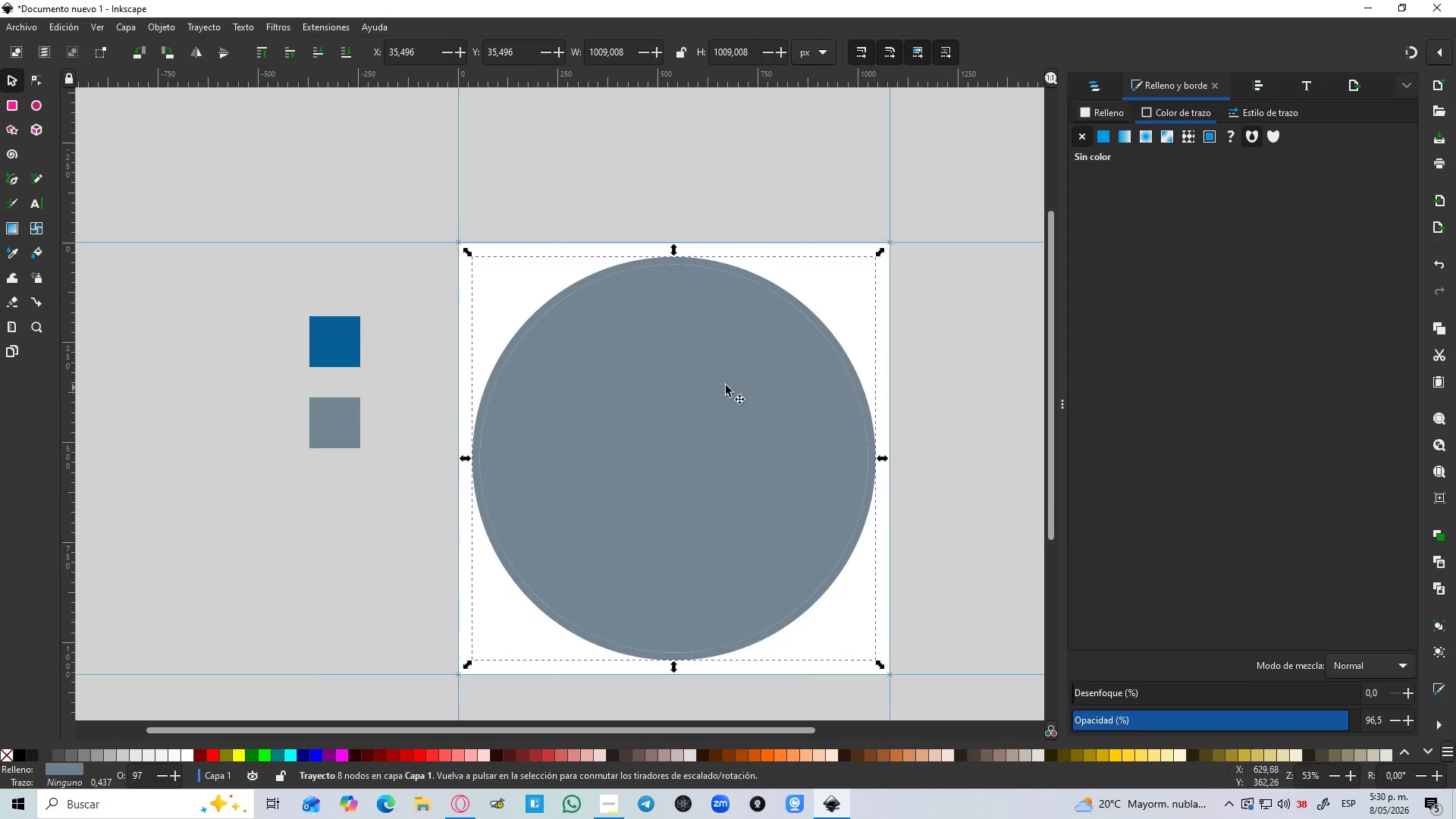 
hold_key(key=ControlLeft, duration=6.14)
 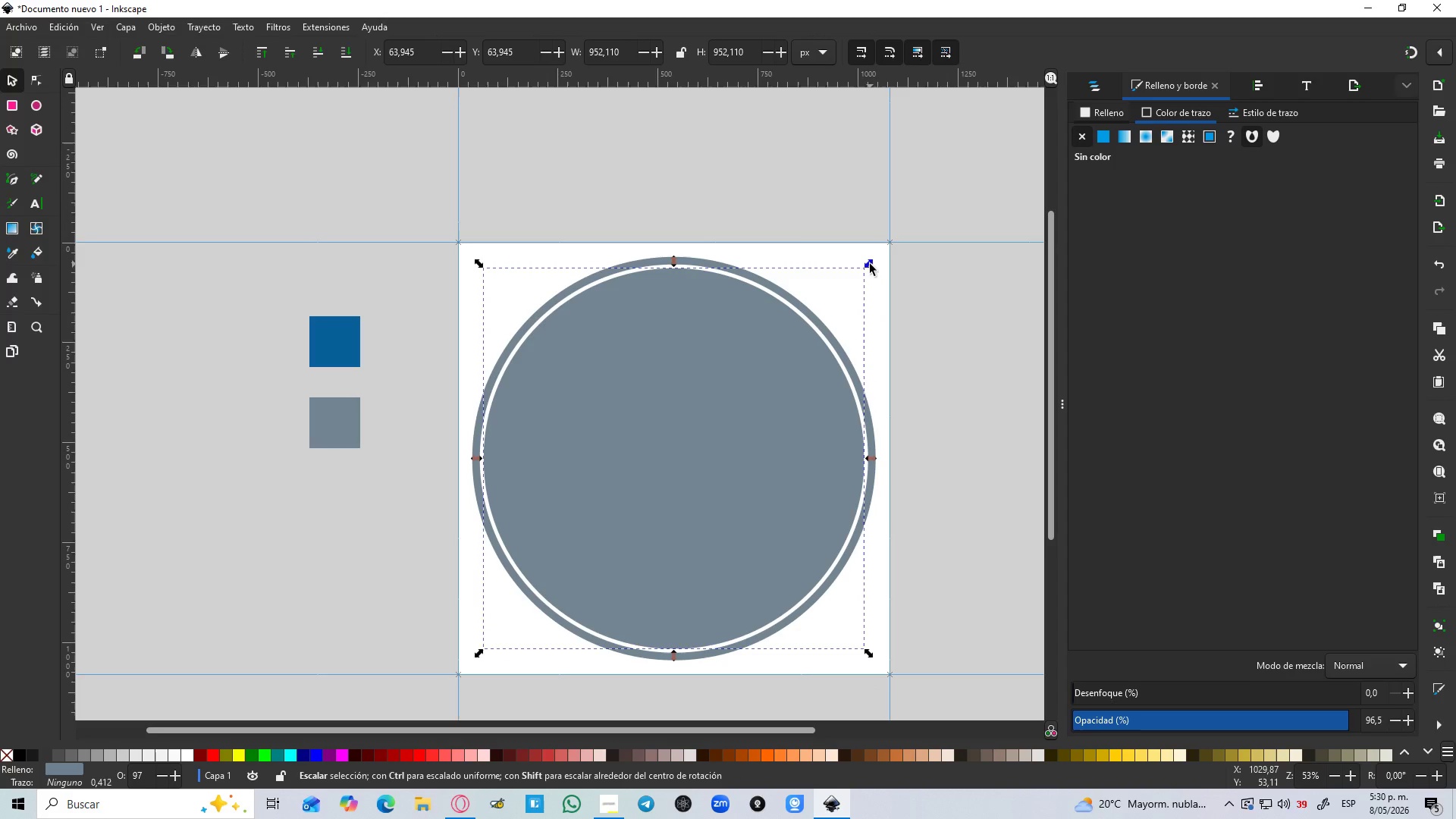 
hold_key(key=ShiftLeft, duration=1.5)
 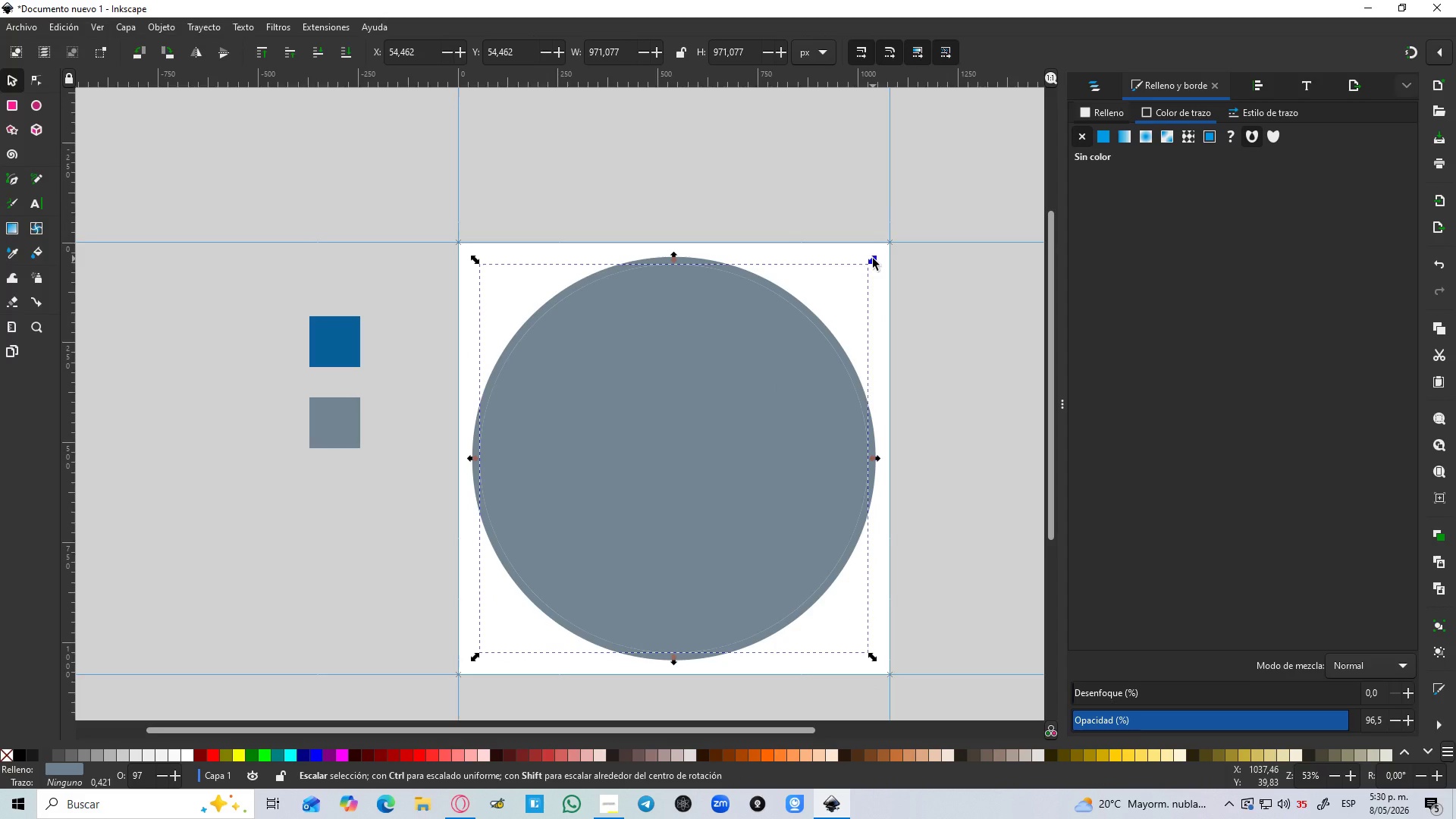 
hold_key(key=ShiftLeft, duration=1.52)
left_click_drag(start_coordinate=[873, 259], to_coordinate=[877, 262])
 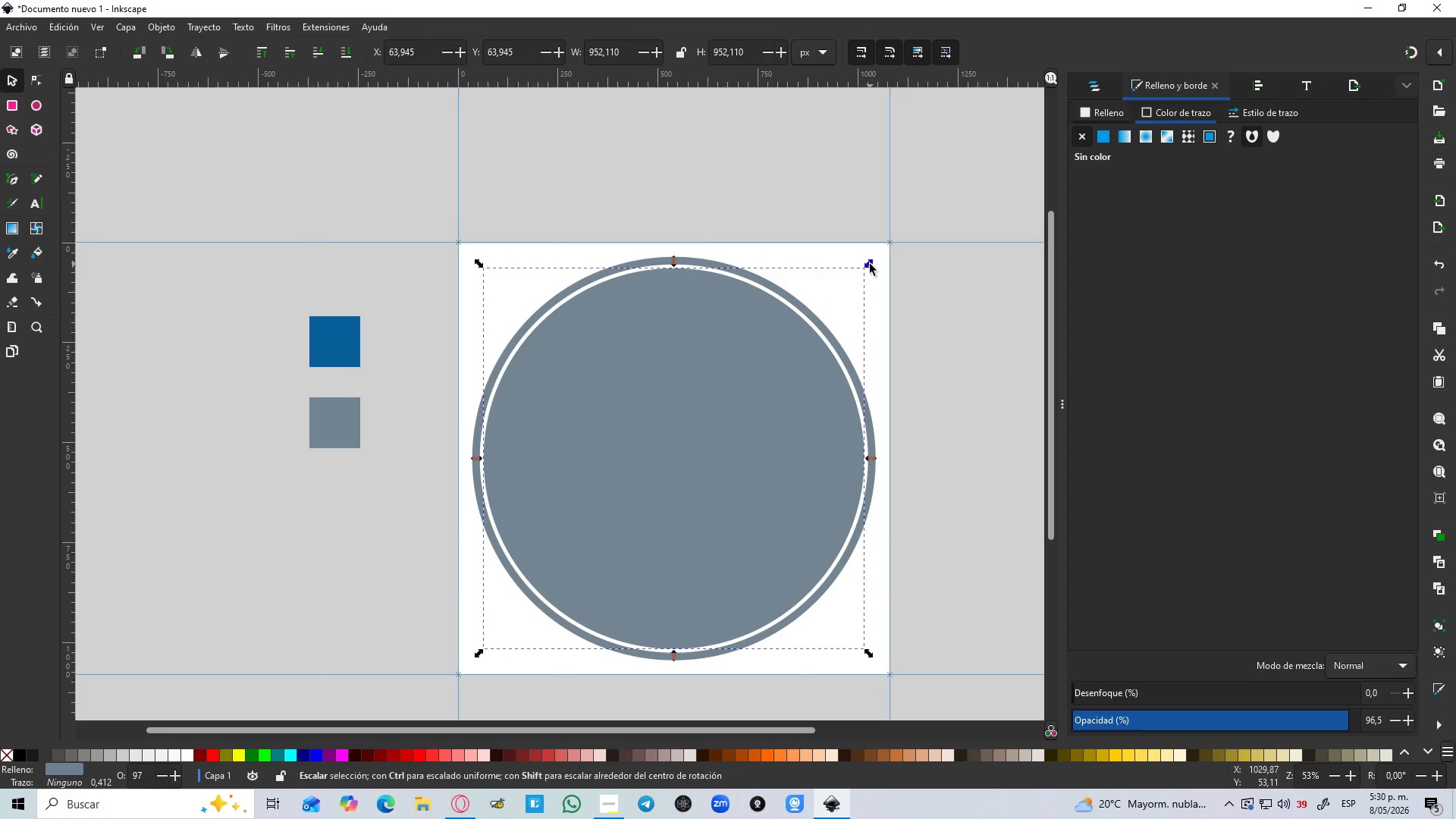 
hold_key(key=ShiftLeft, duration=1.51)
 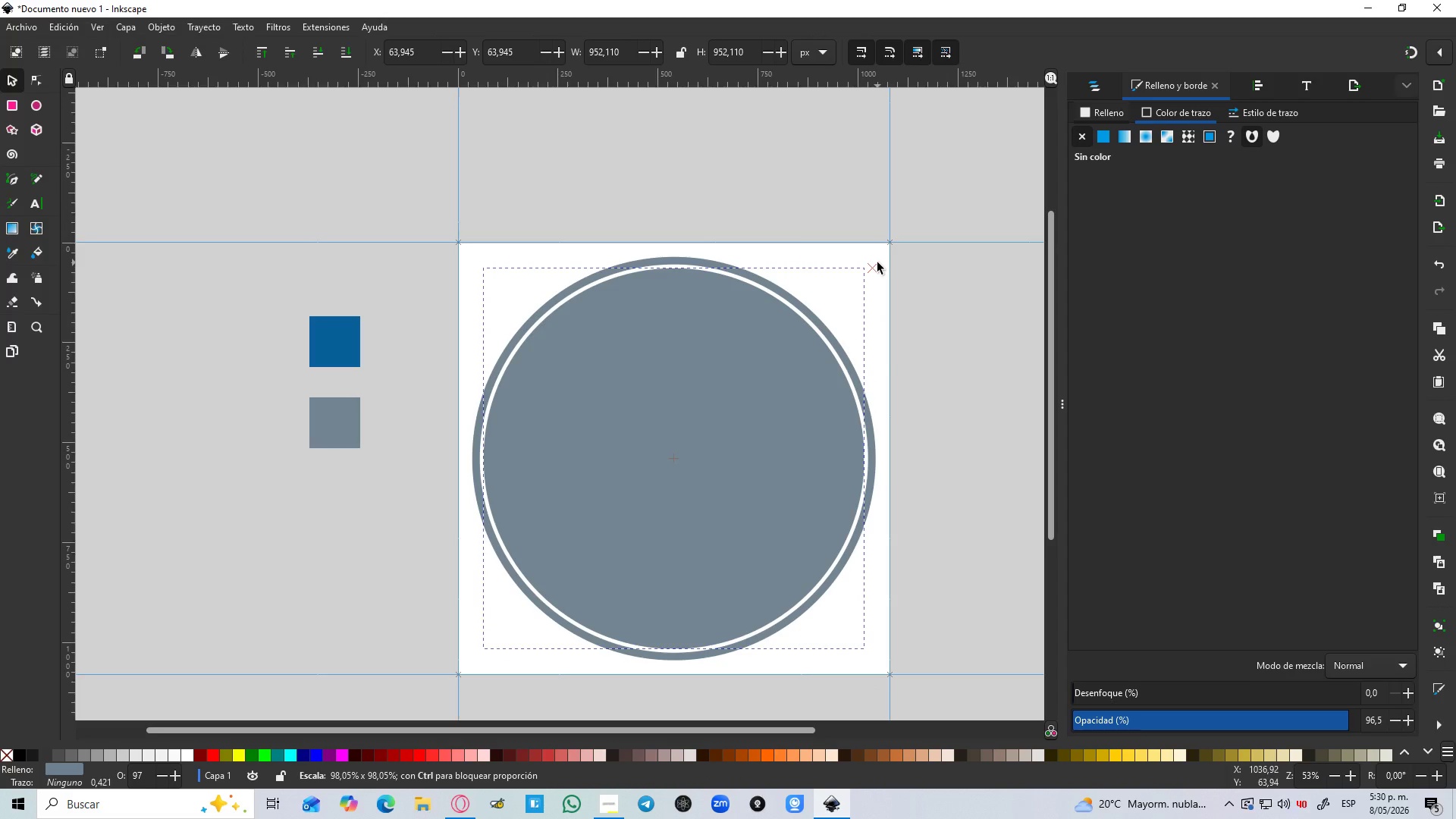 
hold_key(key=ShiftLeft, duration=1.14)
 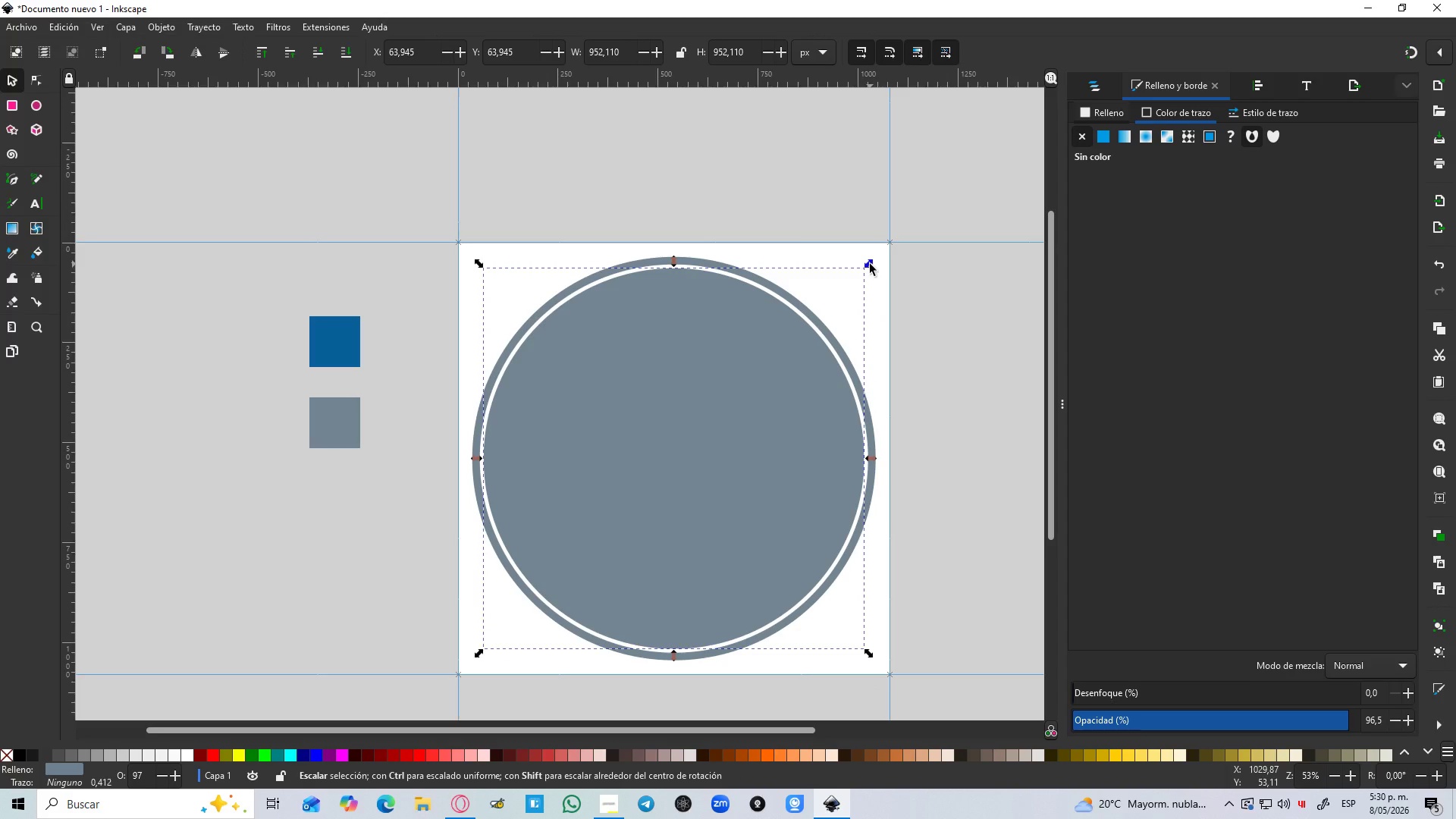 
hold_key(key=ControlLeft, duration=1.5)
 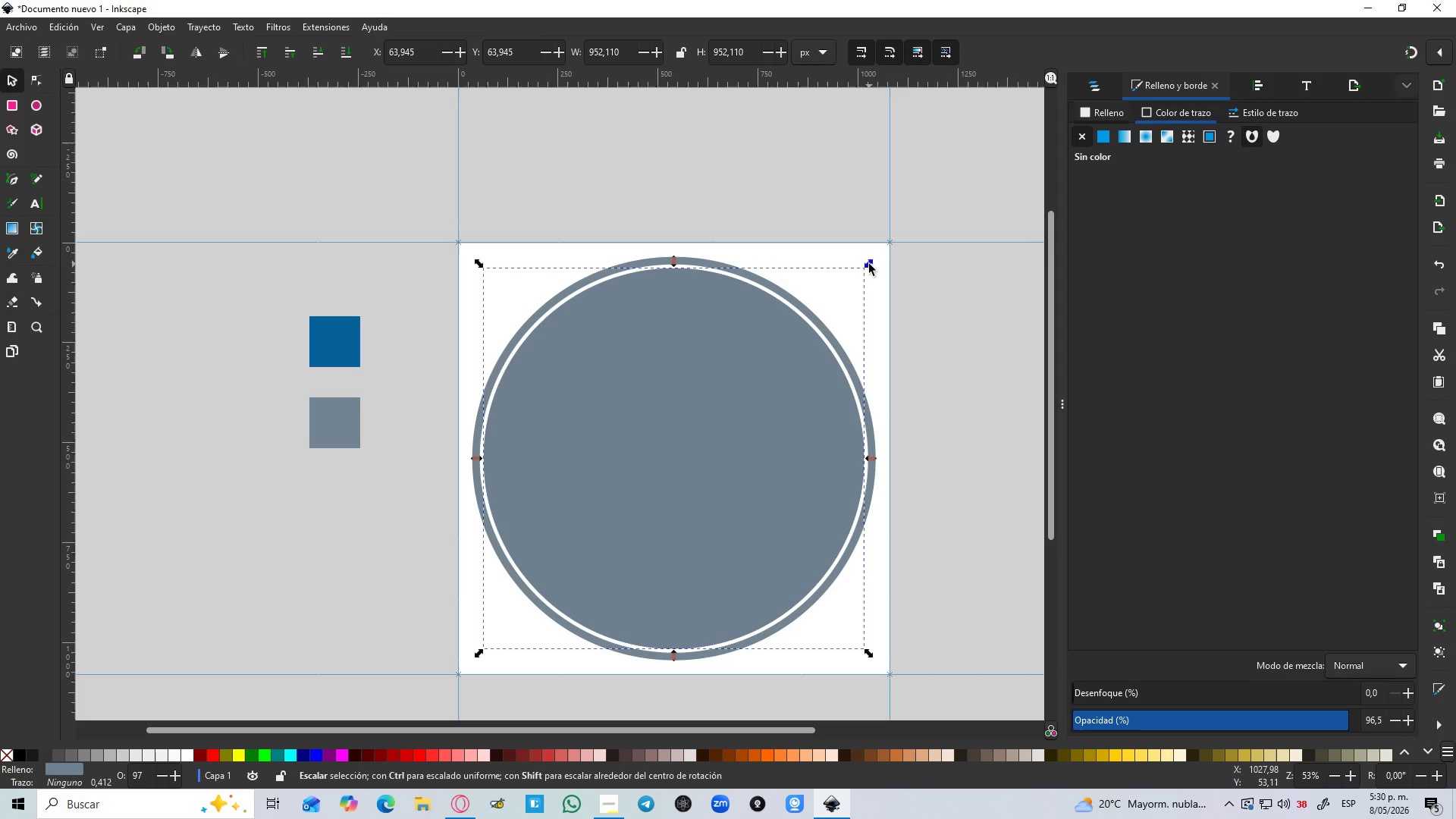 
key(Control+D)
 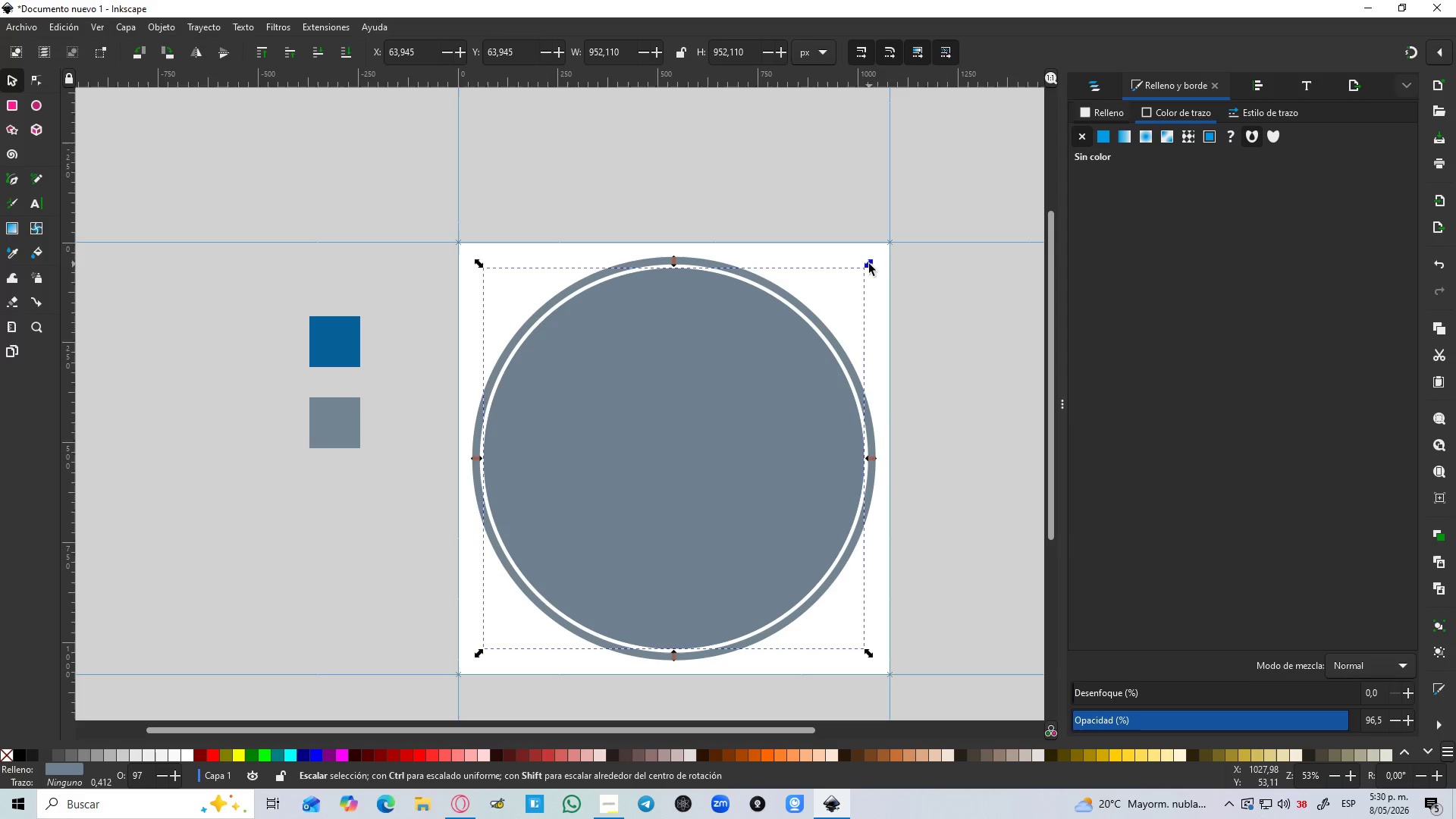 
hold_key(key=ShiftLeft, duration=1.5)
left_click_drag(start_coordinate=[869, 264], to_coordinate=[845, 276])
 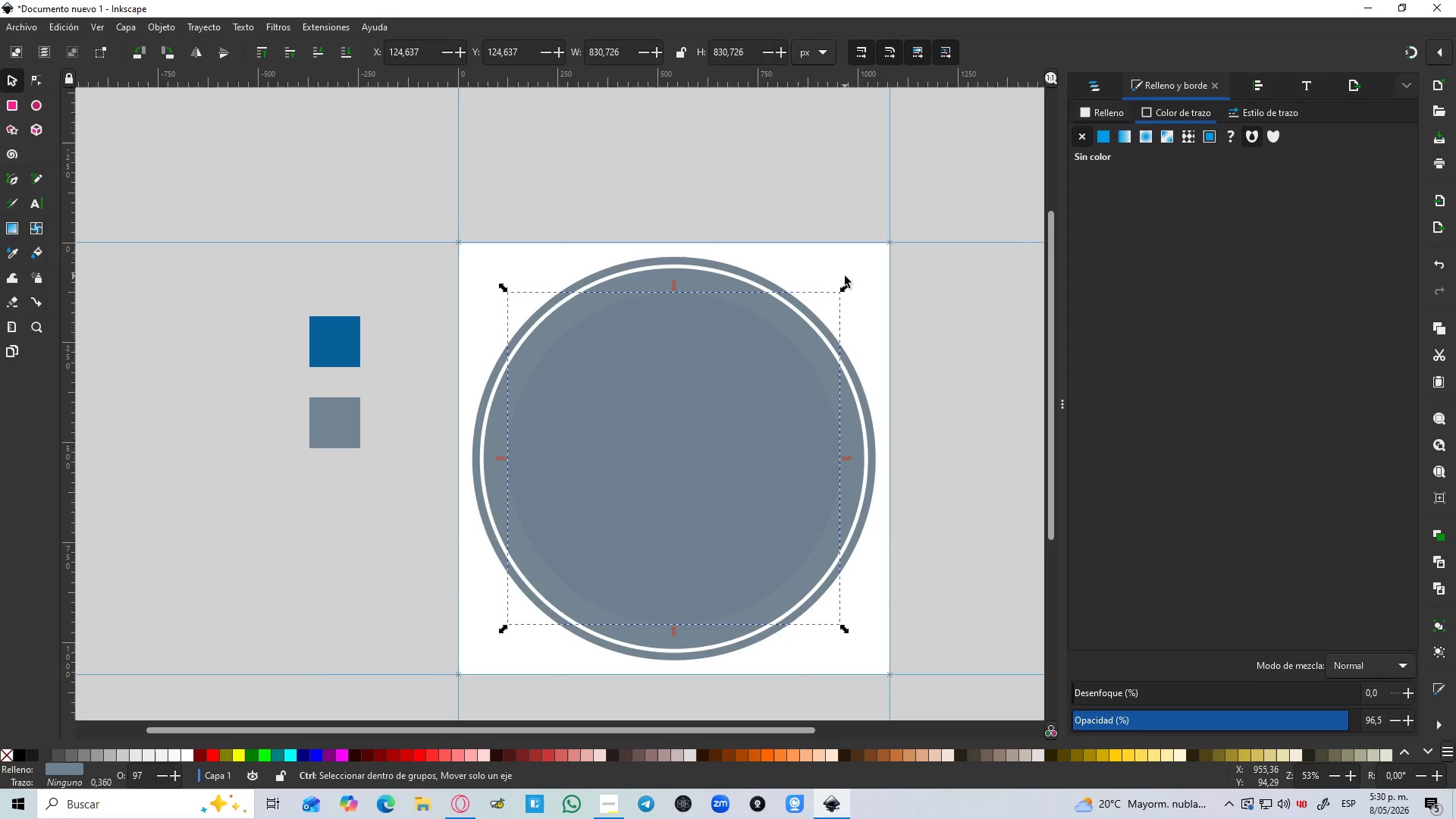 
hold_key(key=ShiftLeft, duration=1.19)
 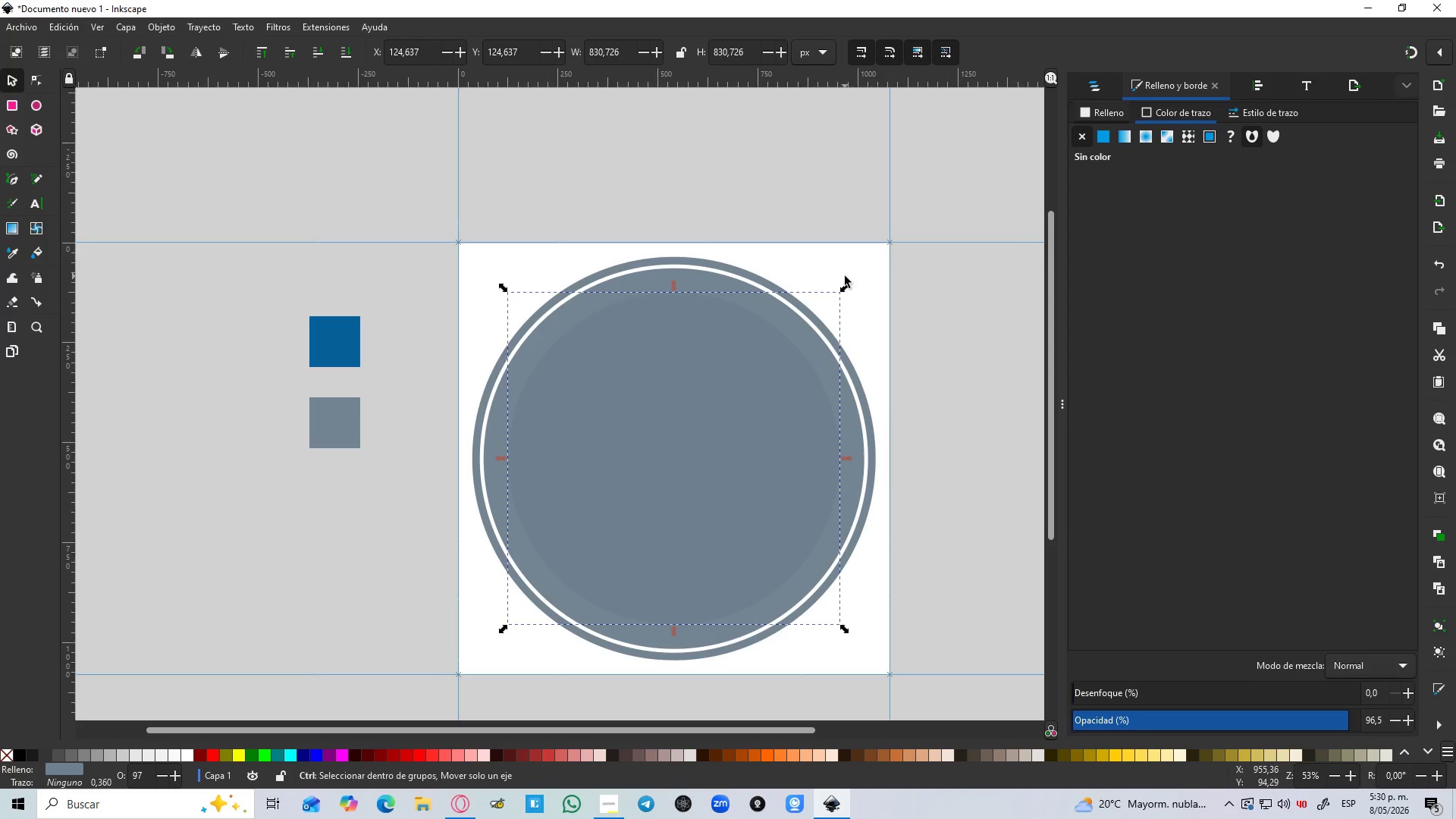 
key(Control+D)
 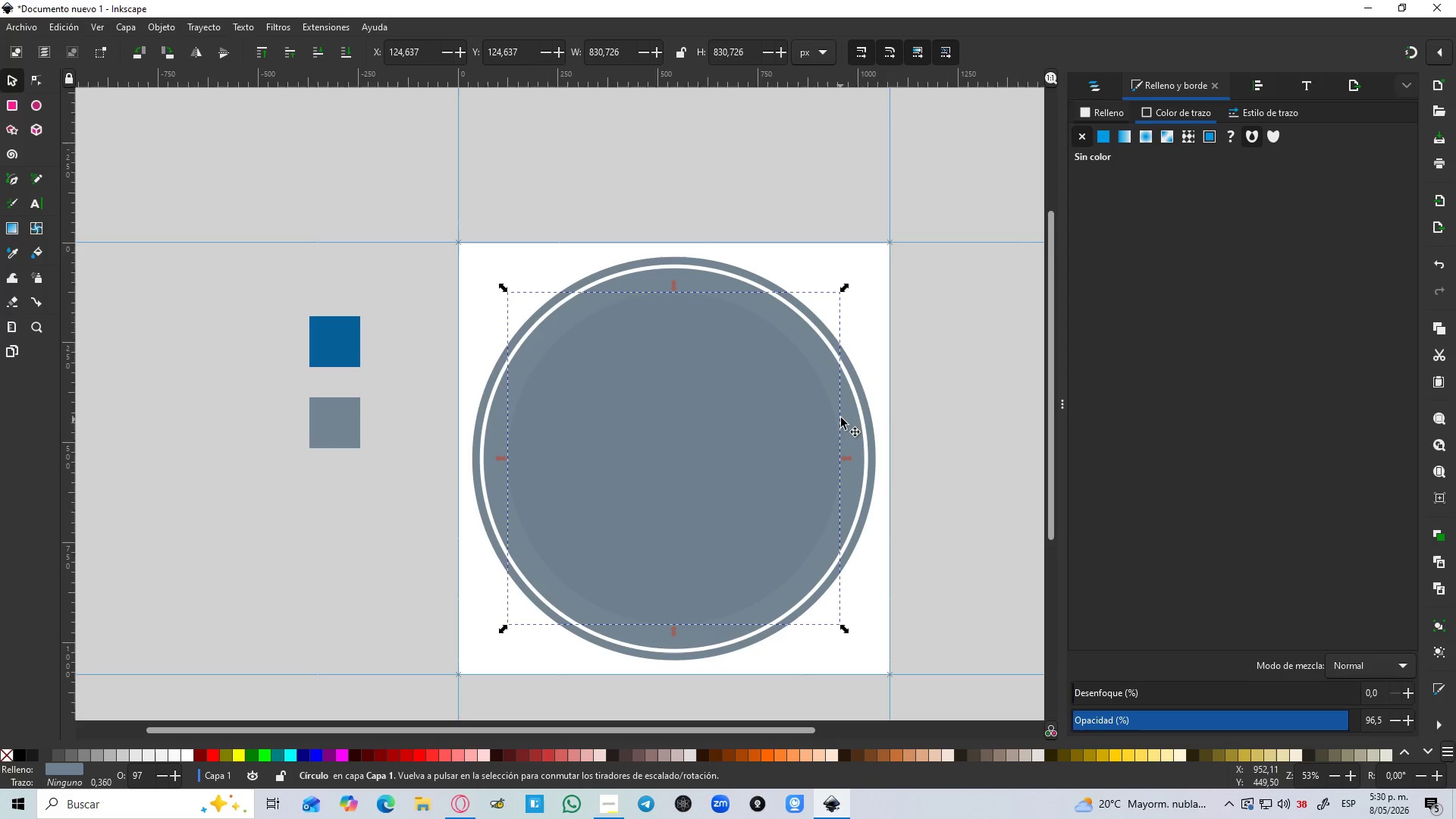 
hold_key(key=ControlLeft, duration=1.5)
left_click_drag(start_coordinate=[839, 290], to_coordinate=[851, 286])
 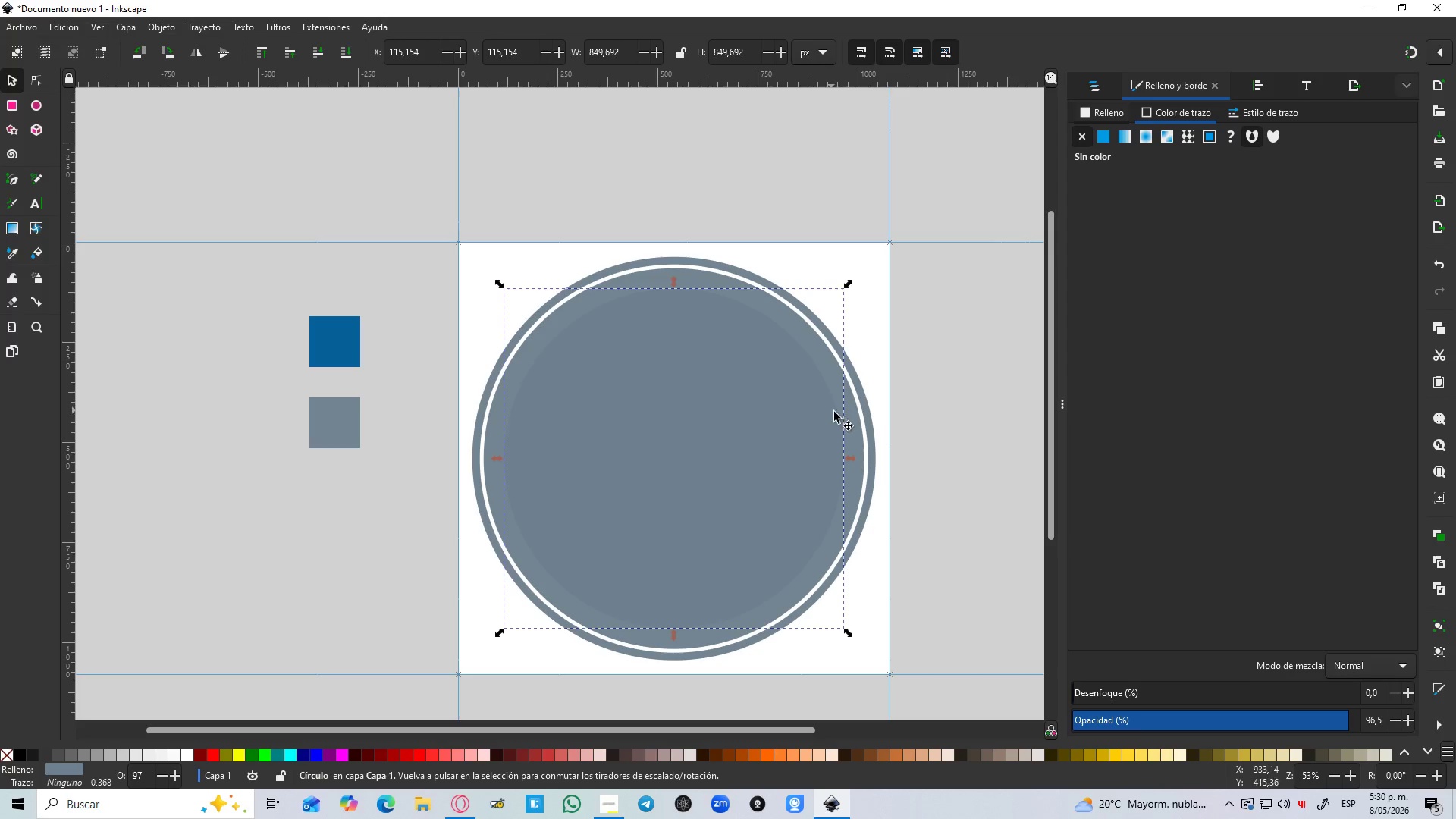 
hold_key(key=ControlLeft, duration=2.5)
 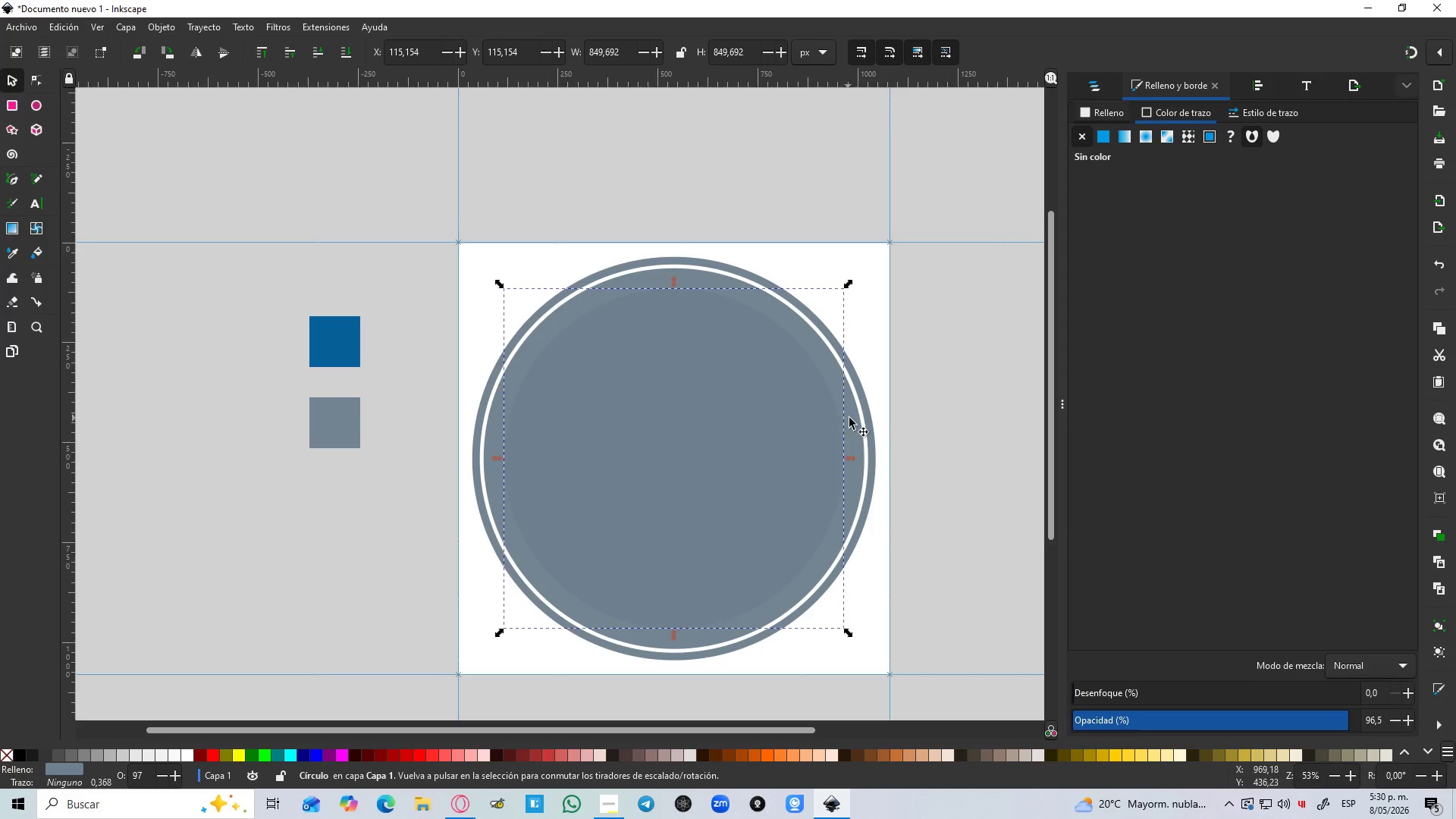 
hold_key(key=ShiftLeft, duration=0.98)
 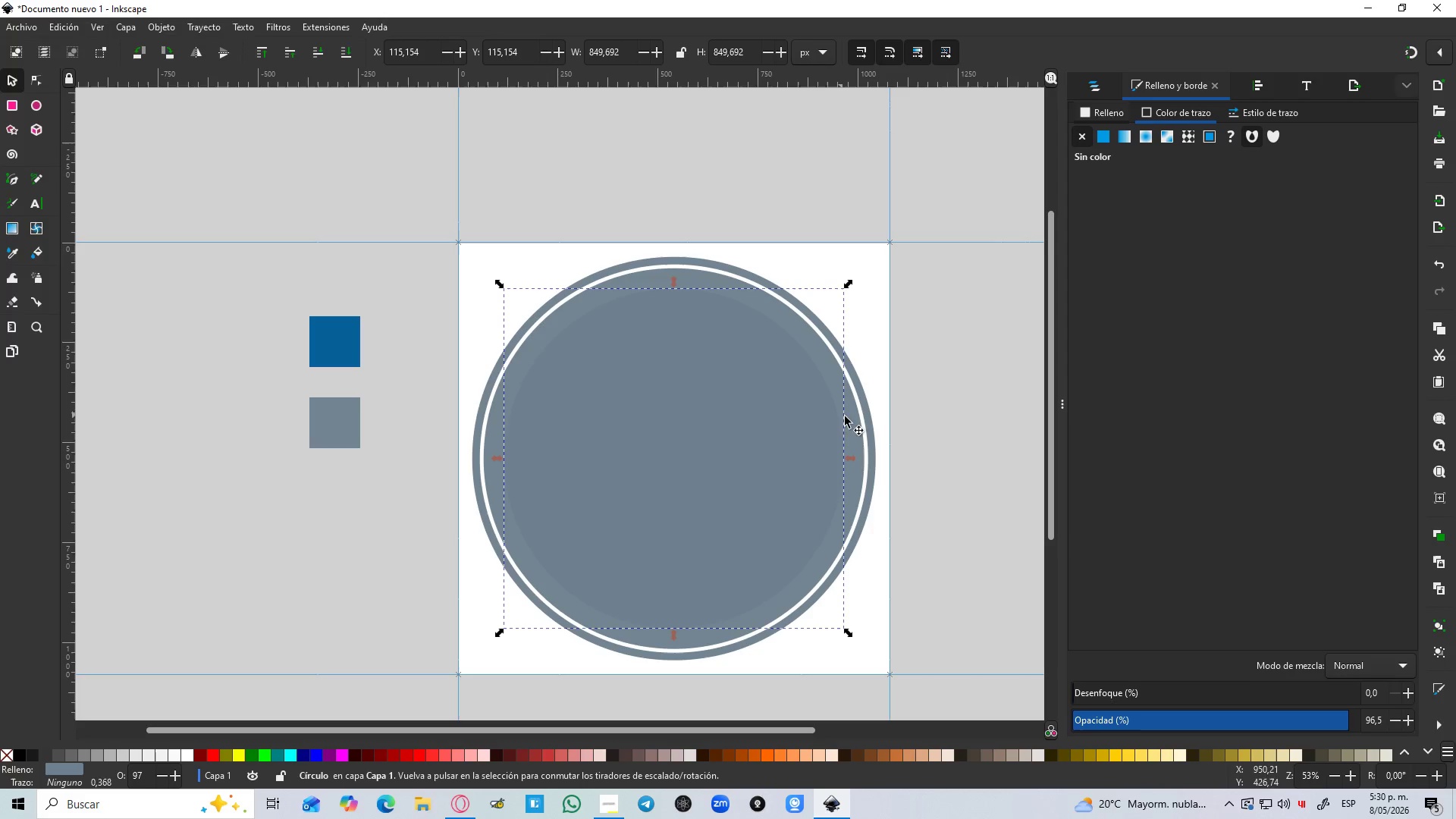 
hold_key(key=ShiftLeft, duration=1.25)
left_click([855, 423])
 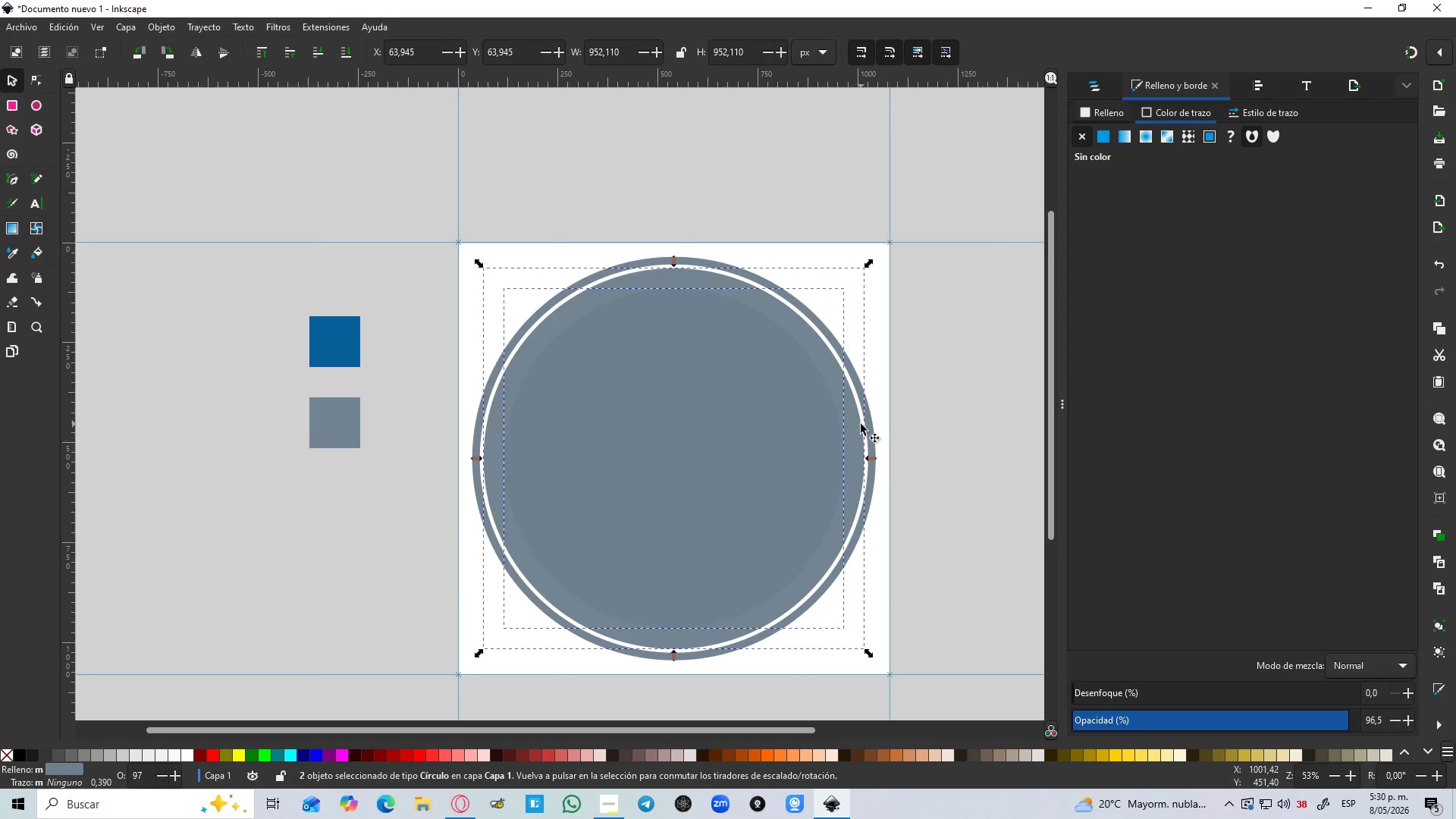 
key(Control+NumpadSubtract)
 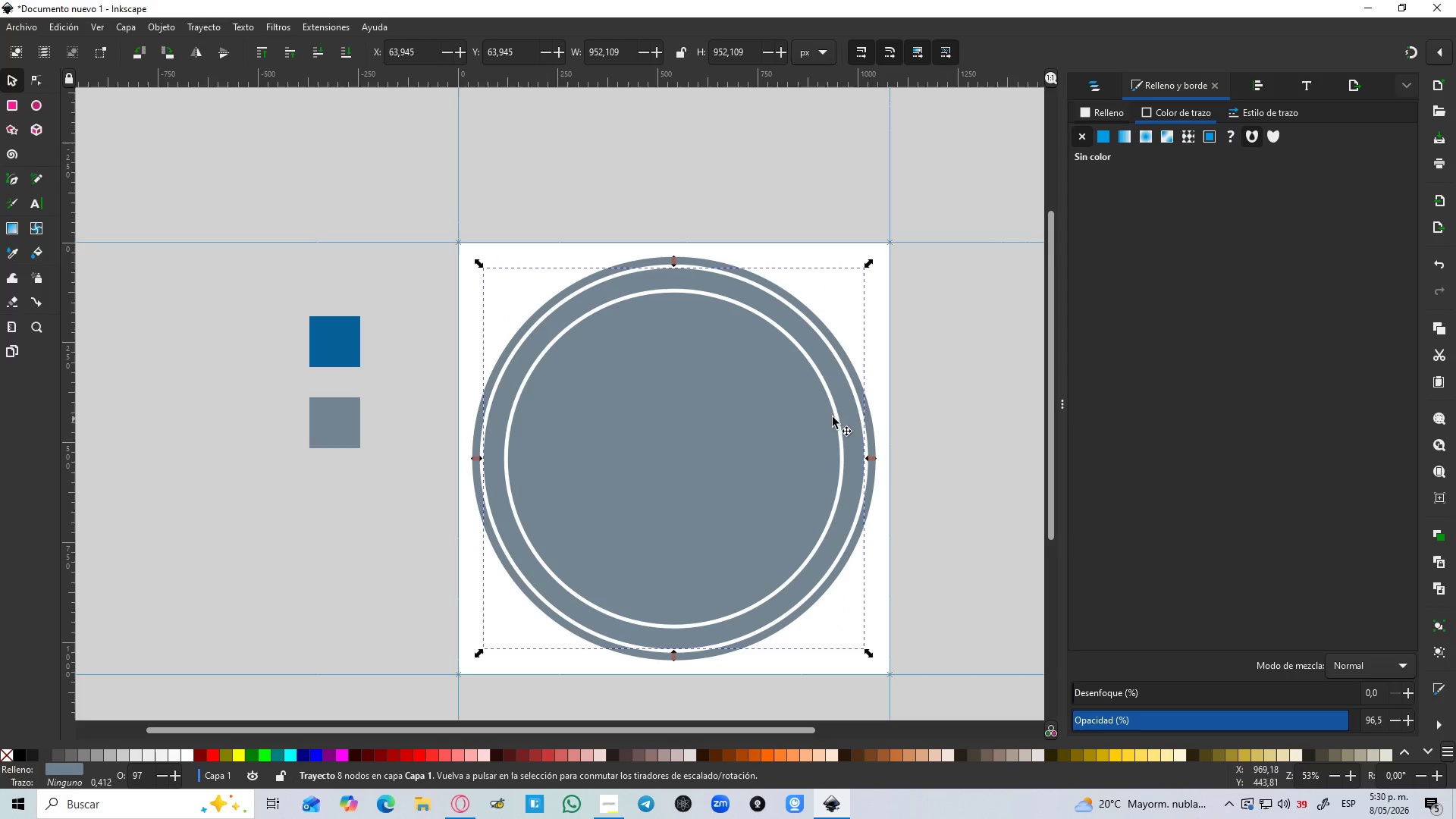 
left_click([720, 397])
 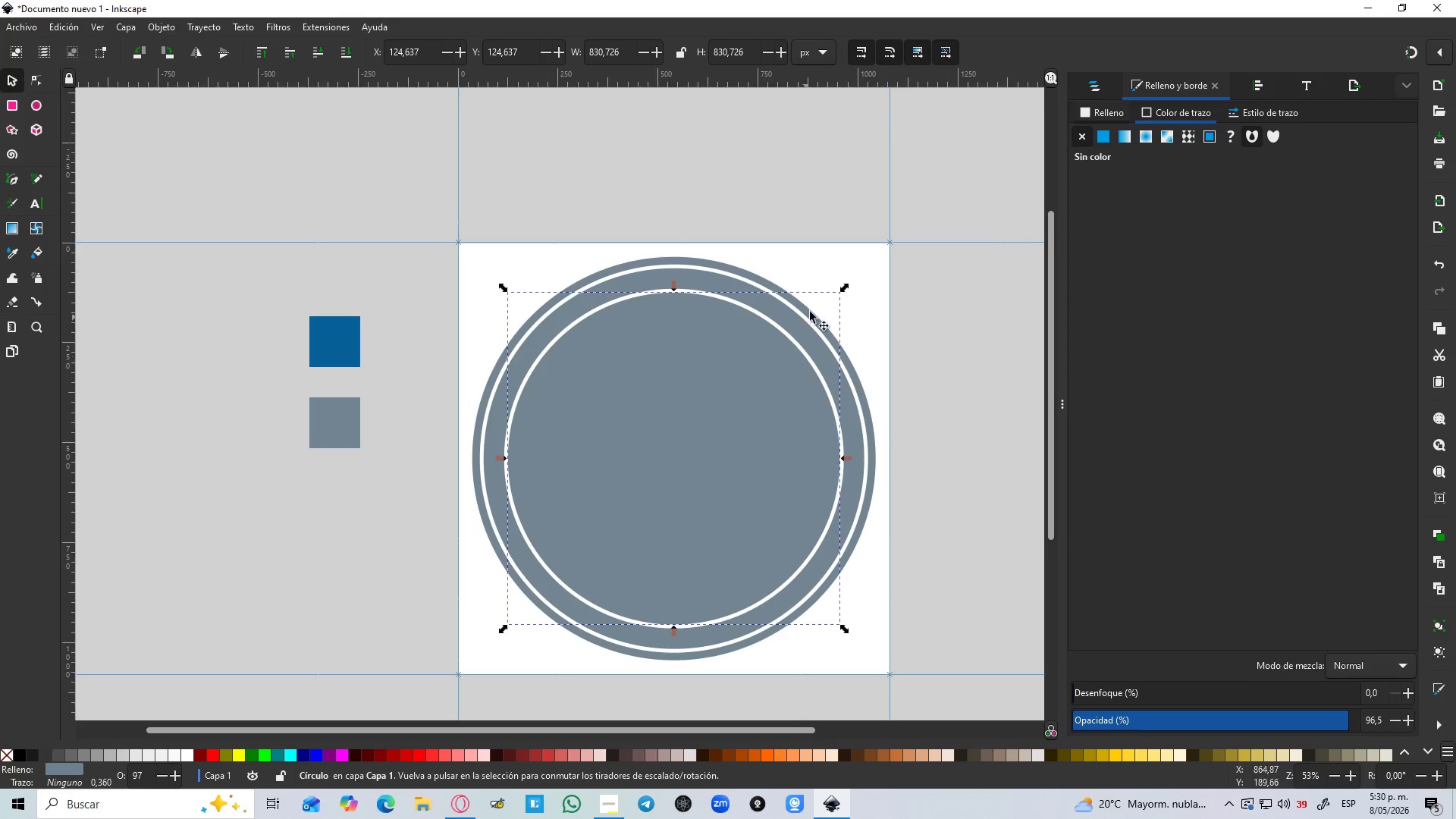 
hold_key(key=ControlLeft, duration=3.12)
hold_key(key=ShiftLeft, duration=1.5)
left_click_drag(start_coordinate=[843, 290], to_coordinate=[847, 282])
 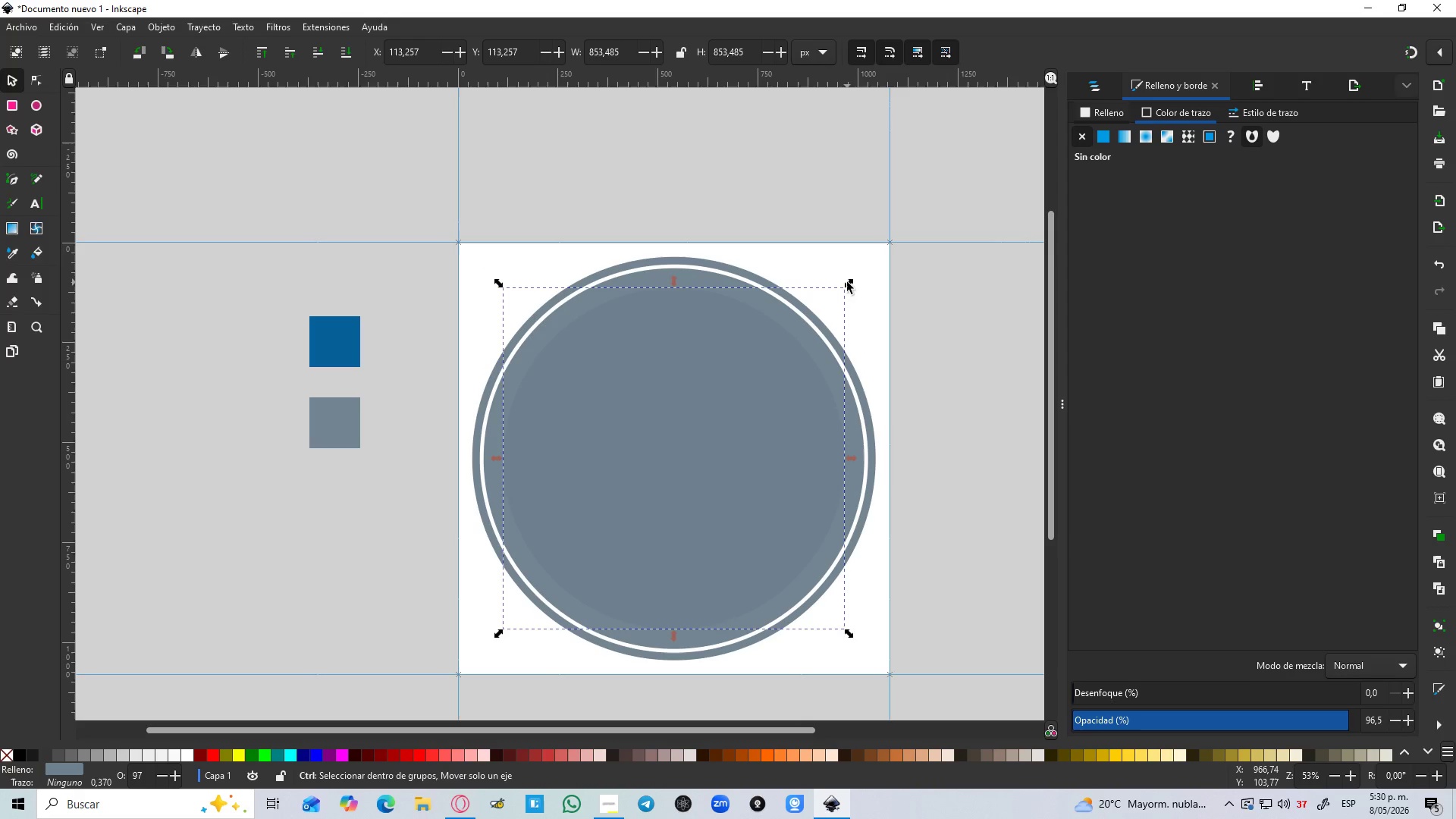 
hold_key(key=ShiftLeft, duration=1.11)
 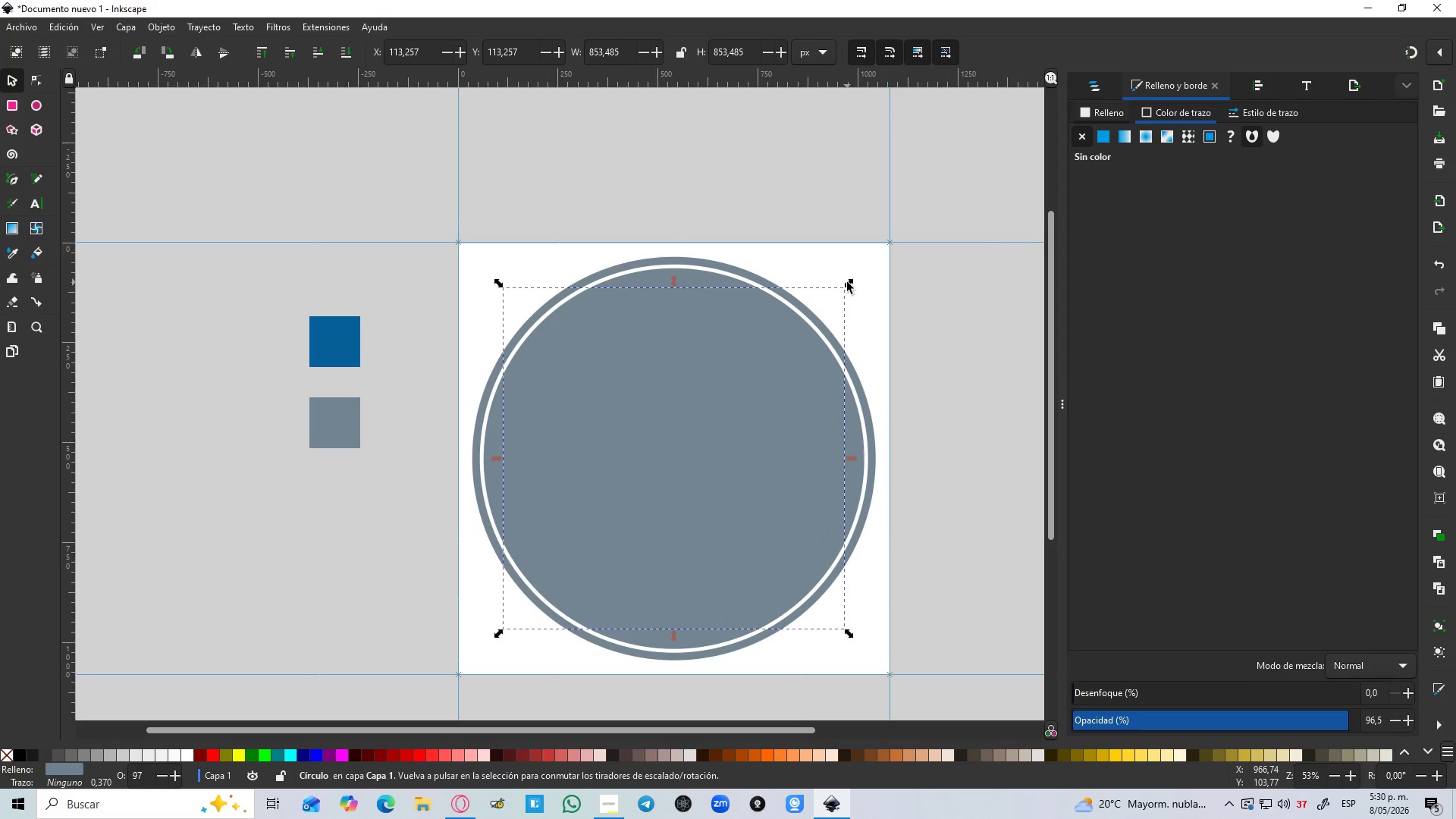 
key(Control+D)
 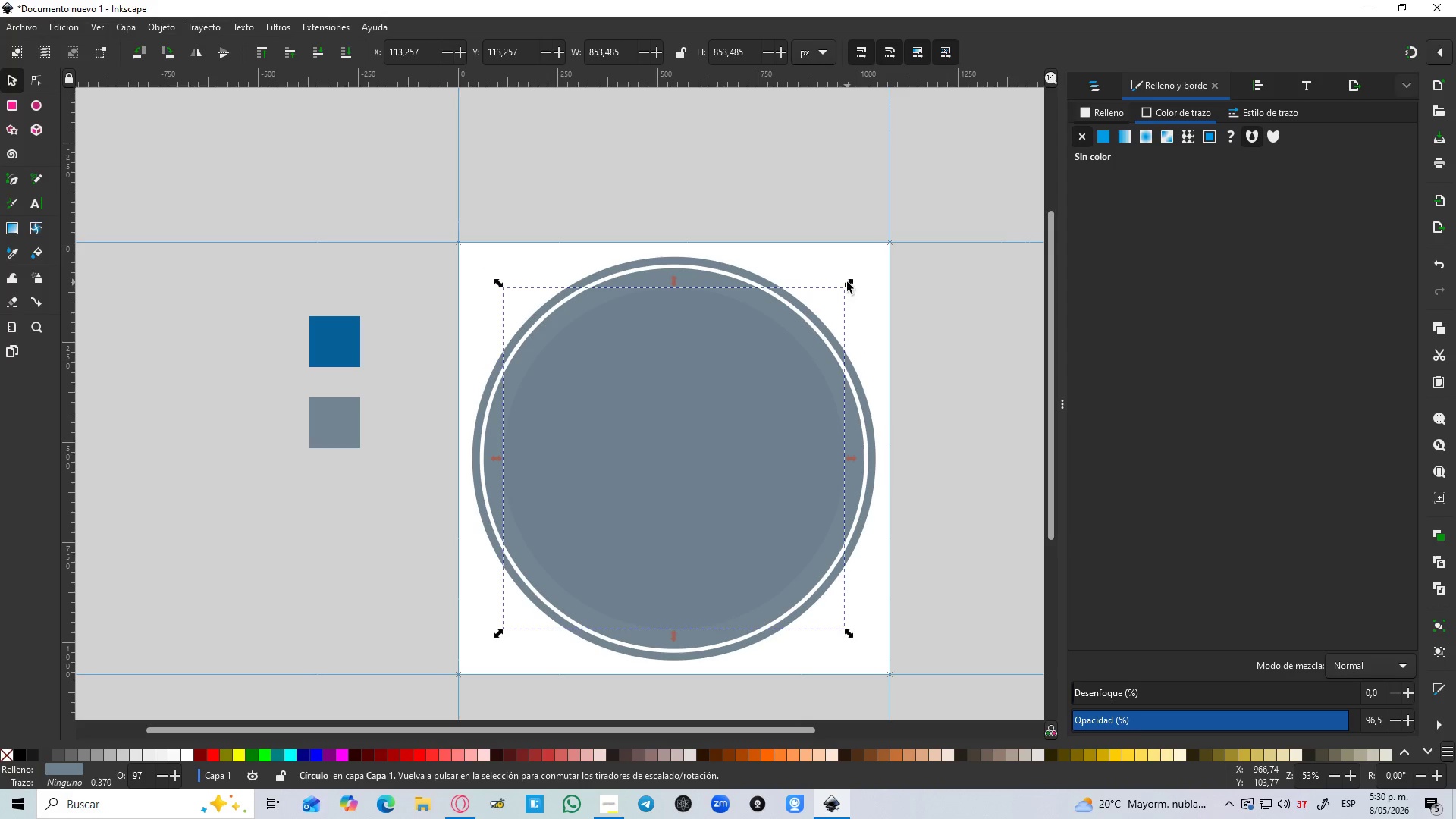 
left_click_drag(start_coordinate=[847, 282], to_coordinate=[827, 300])
 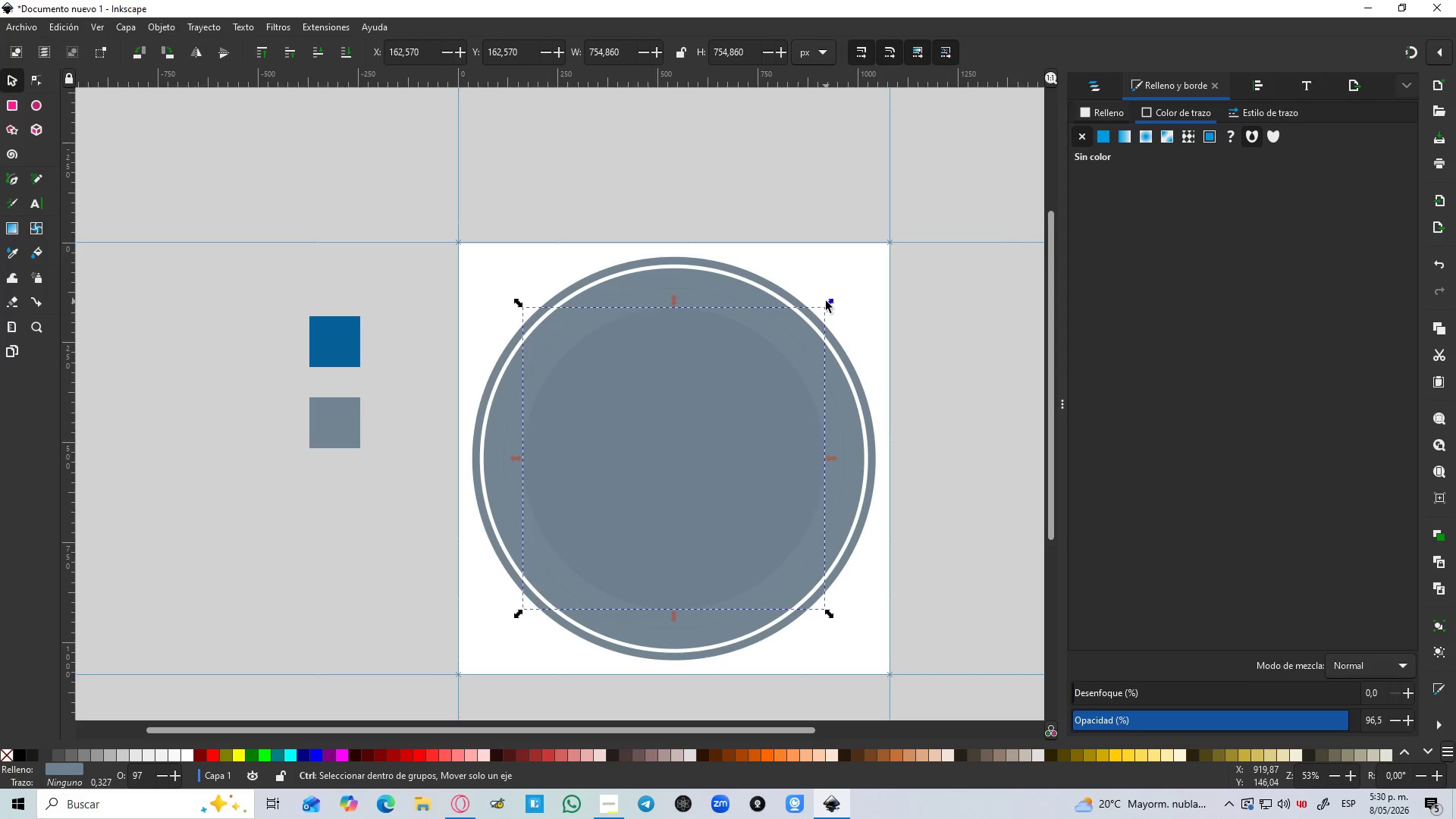 
hold_key(key=ShiftLeft, duration=1.52)
 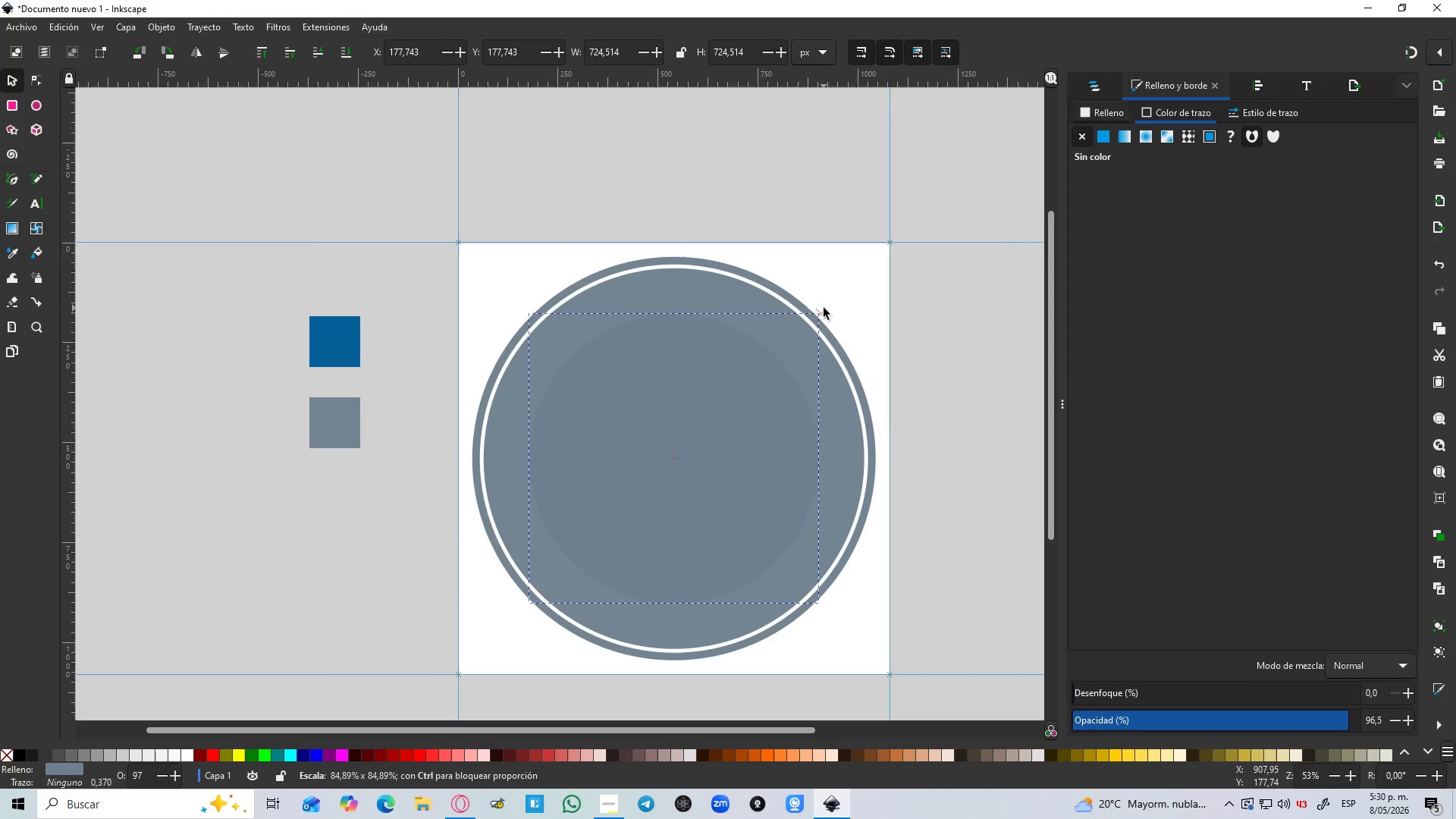 
hold_key(key=ShiftLeft, duration=1.5)
 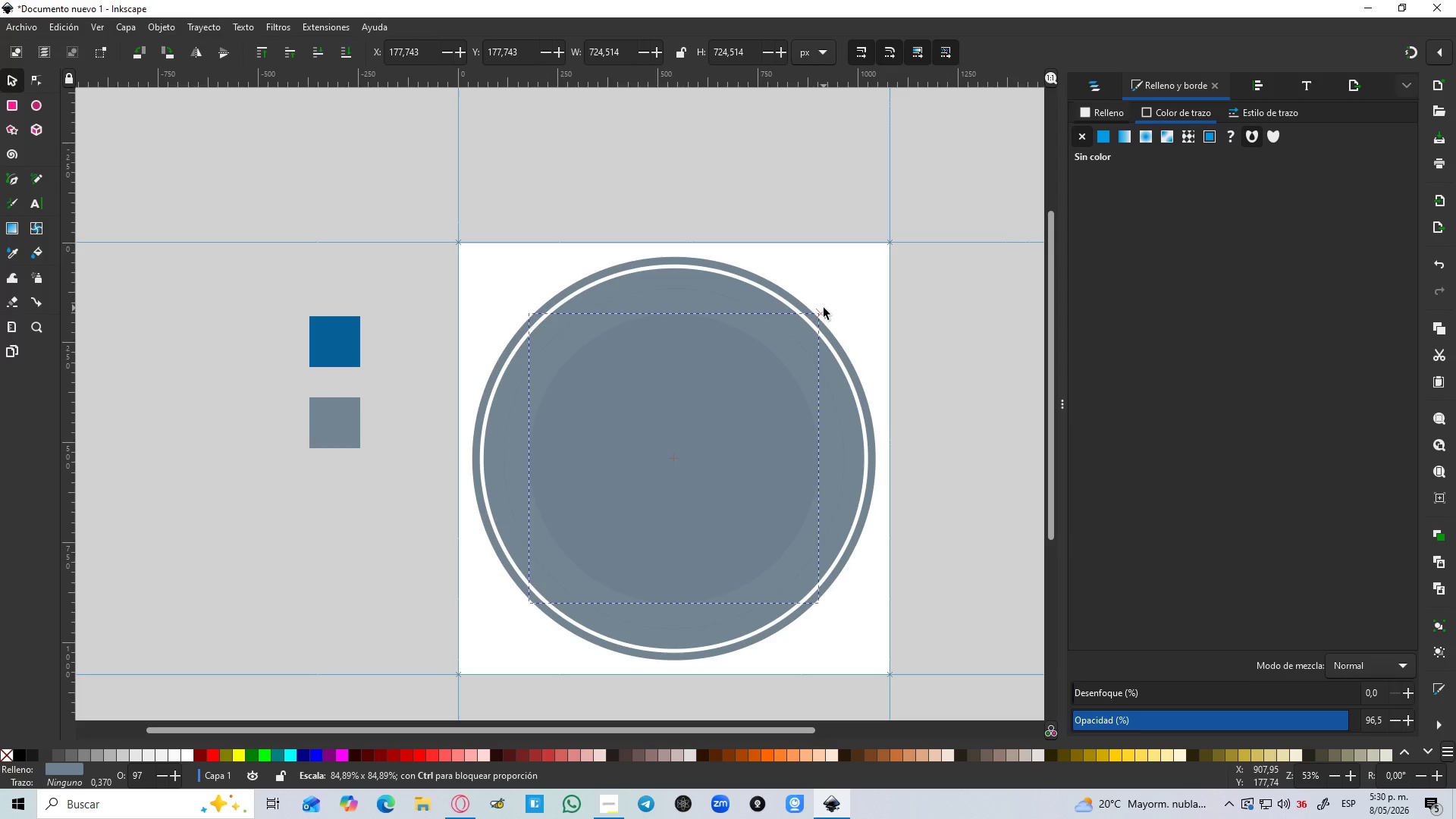 
hold_key(key=ShiftLeft, duration=1.52)
 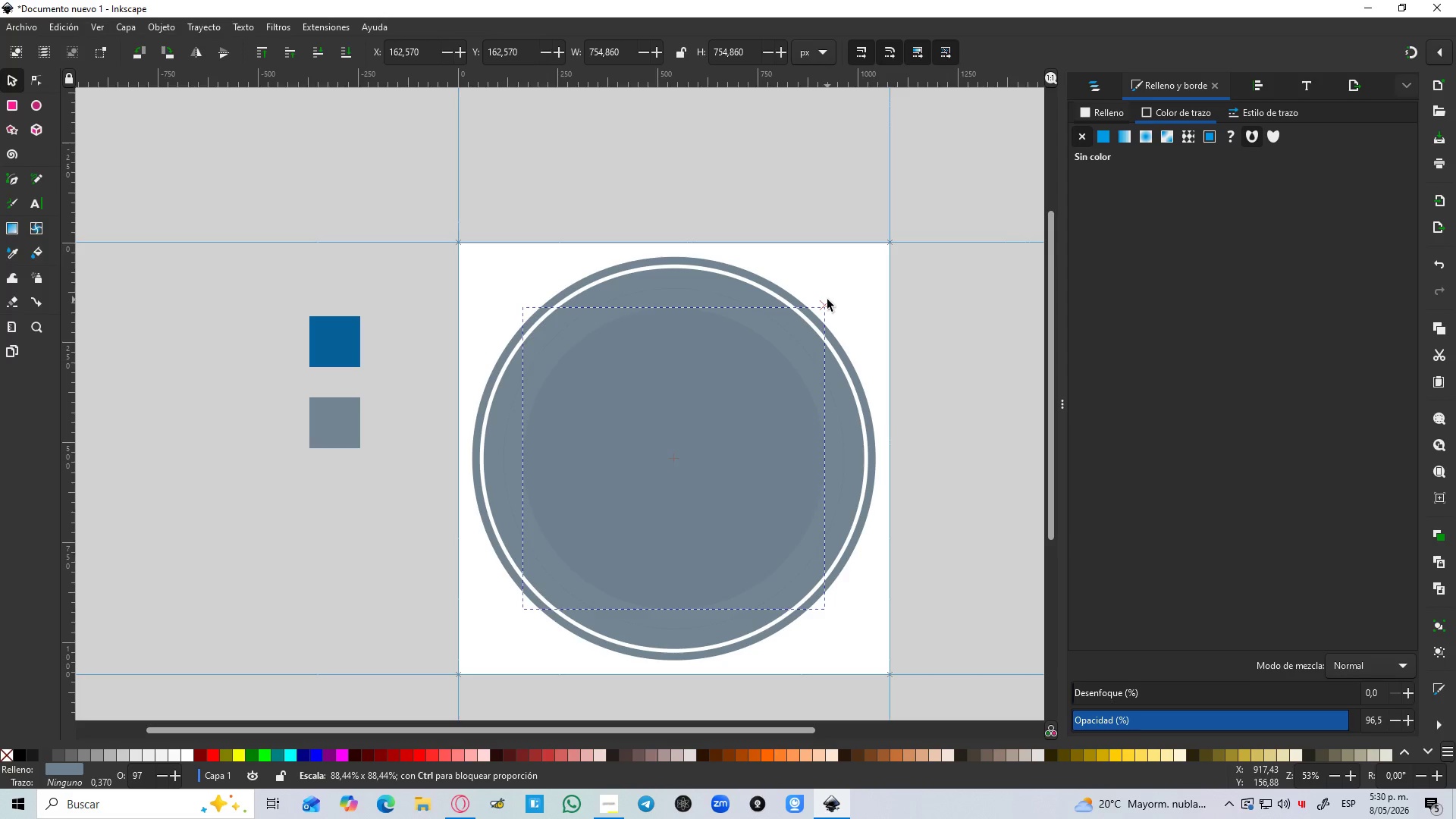 
hold_key(key=ShiftLeft, duration=1.11)
 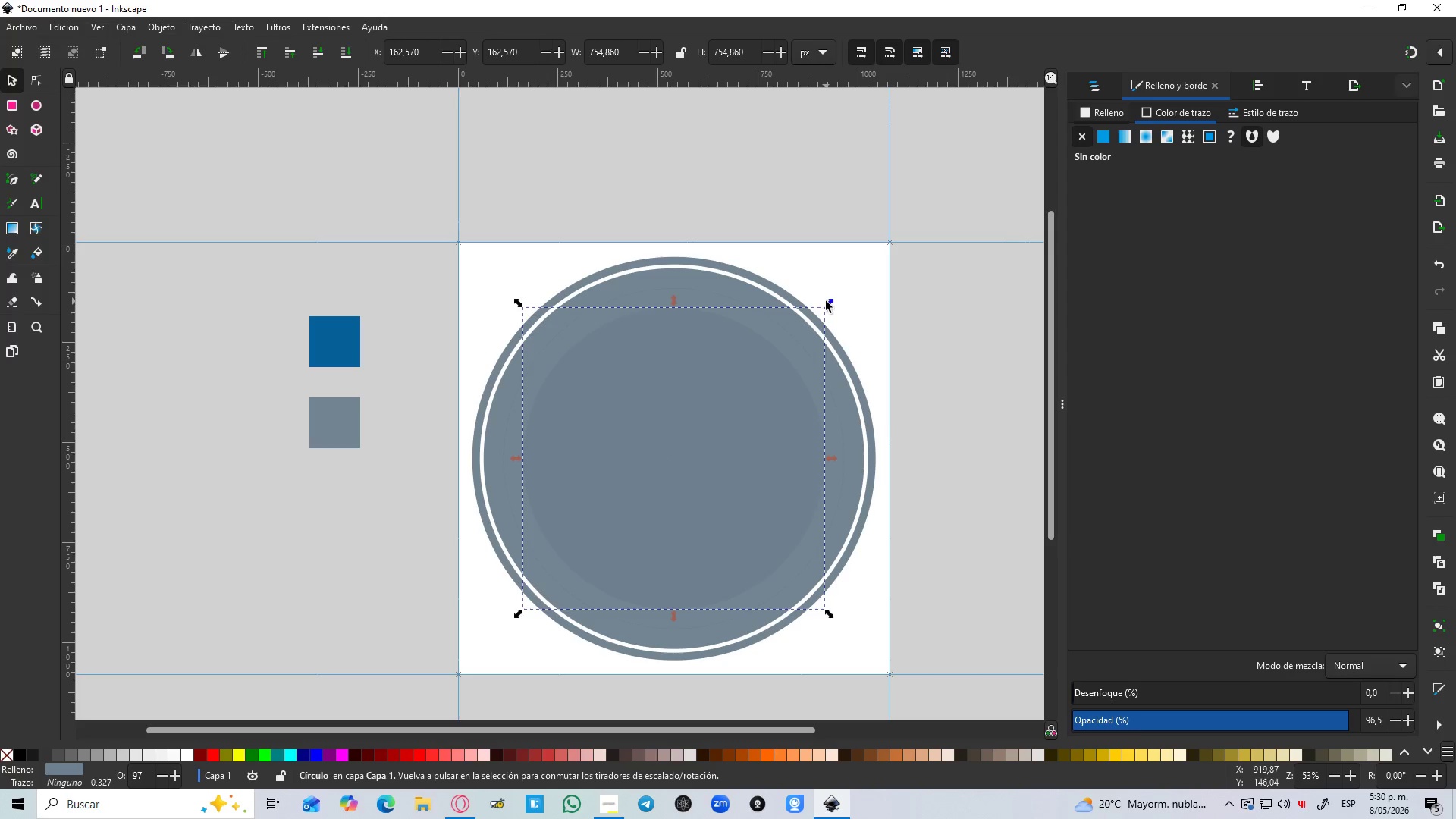 
key(Control+D)
 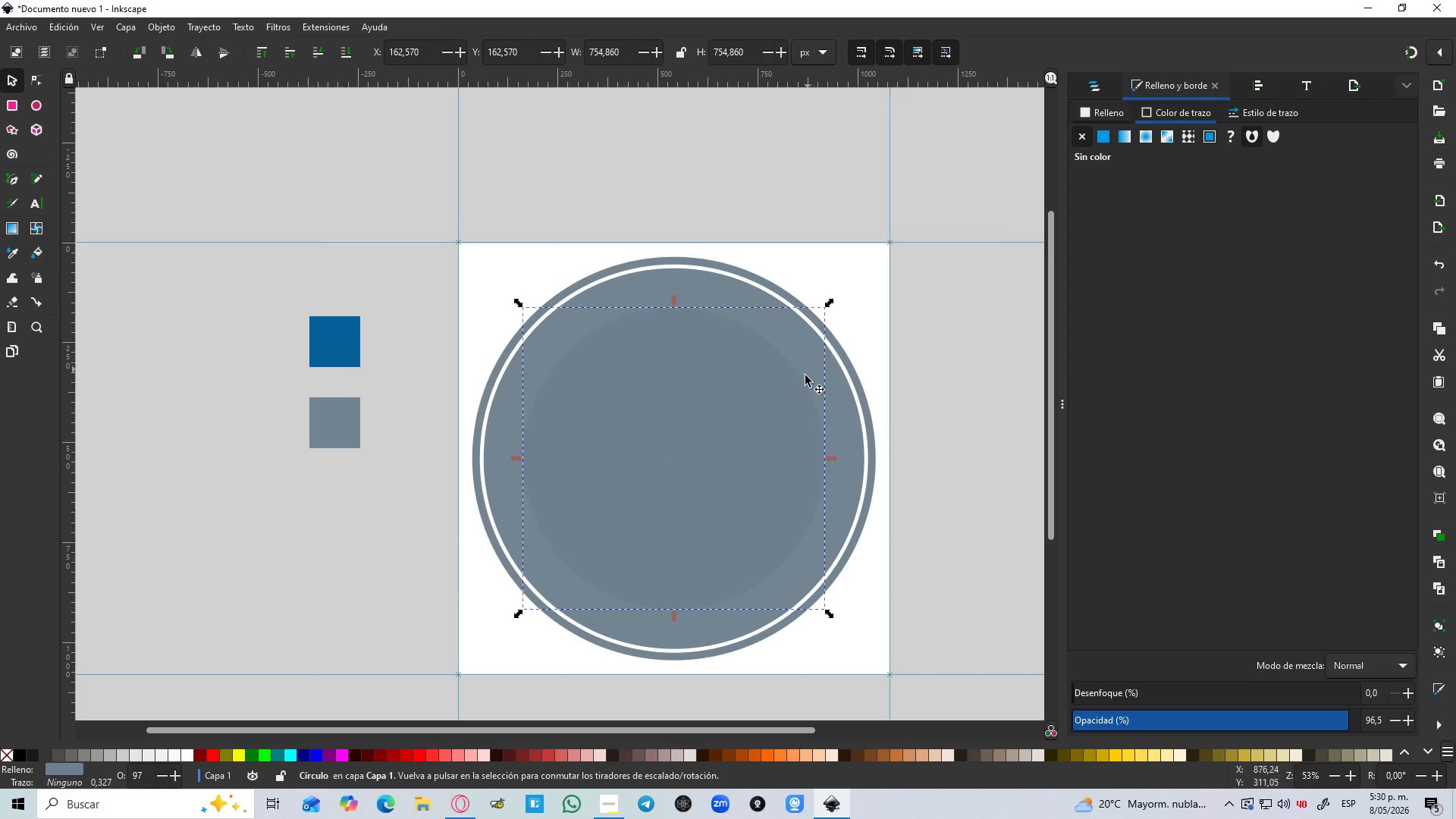 
hold_key(key=ShiftLeft, duration=1.5)
left_click([835, 480])
 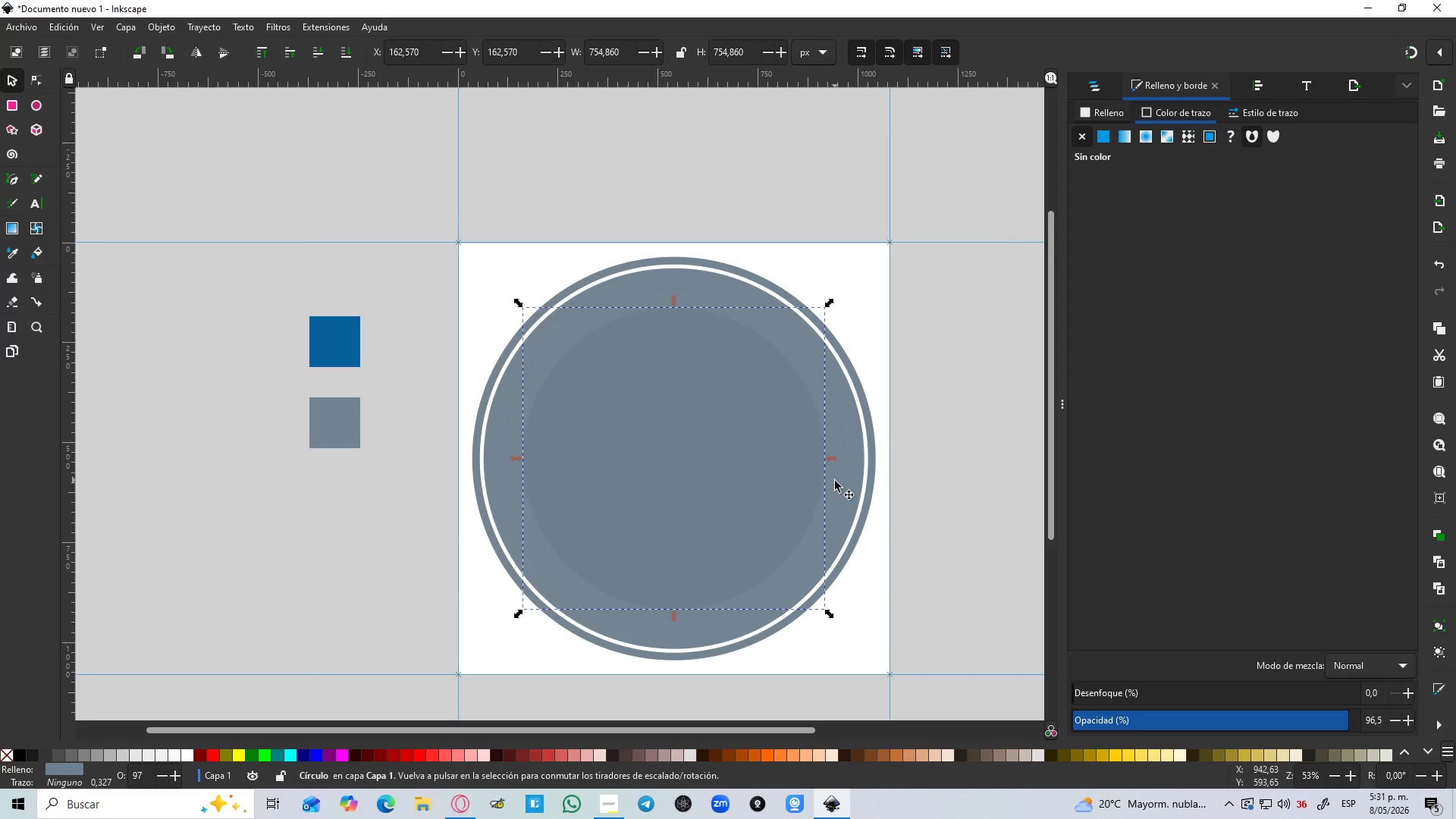 
hold_key(key=ShiftLeft, duration=0.45)
 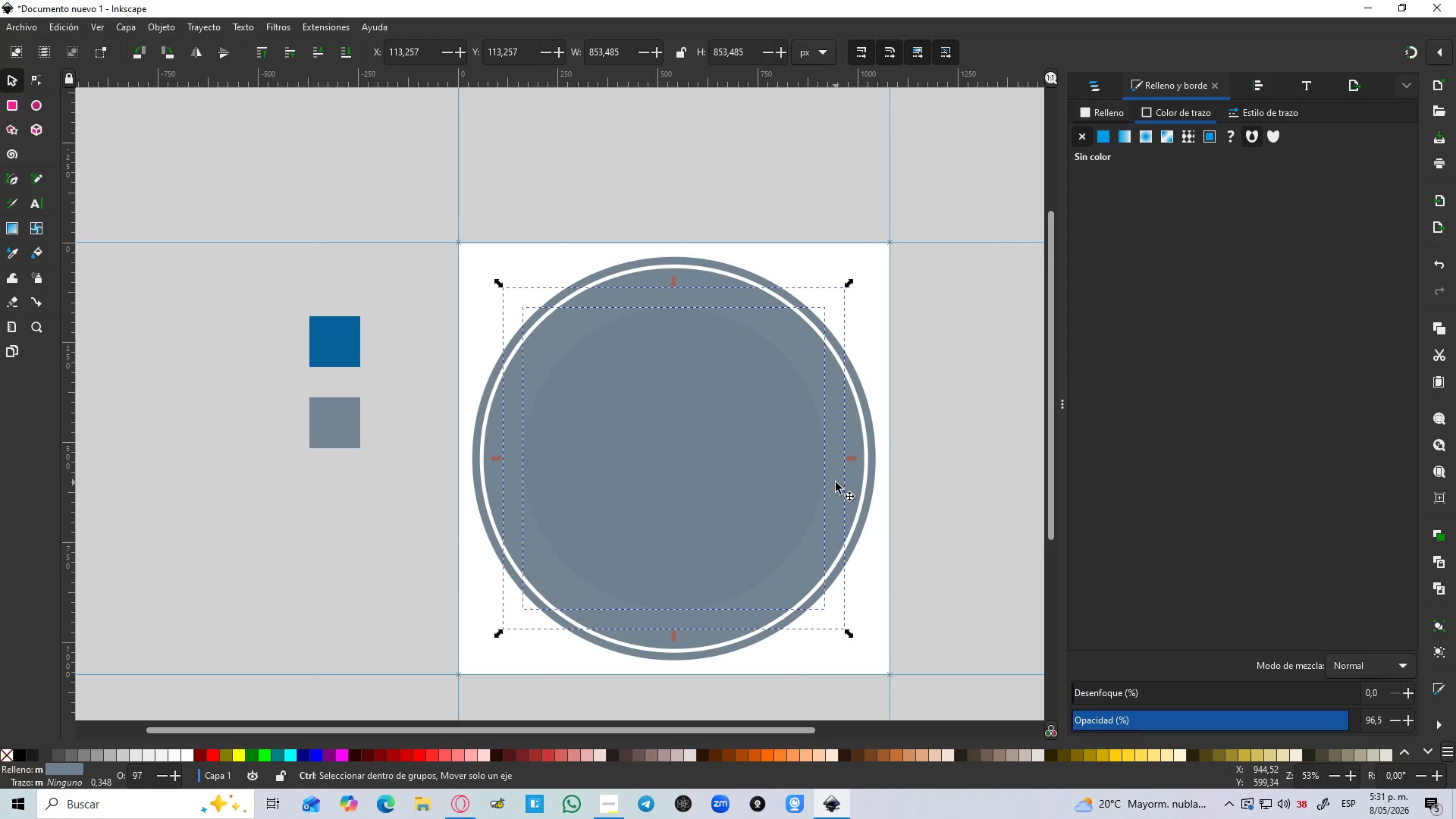 
key(Control+NumpadSubtract)
 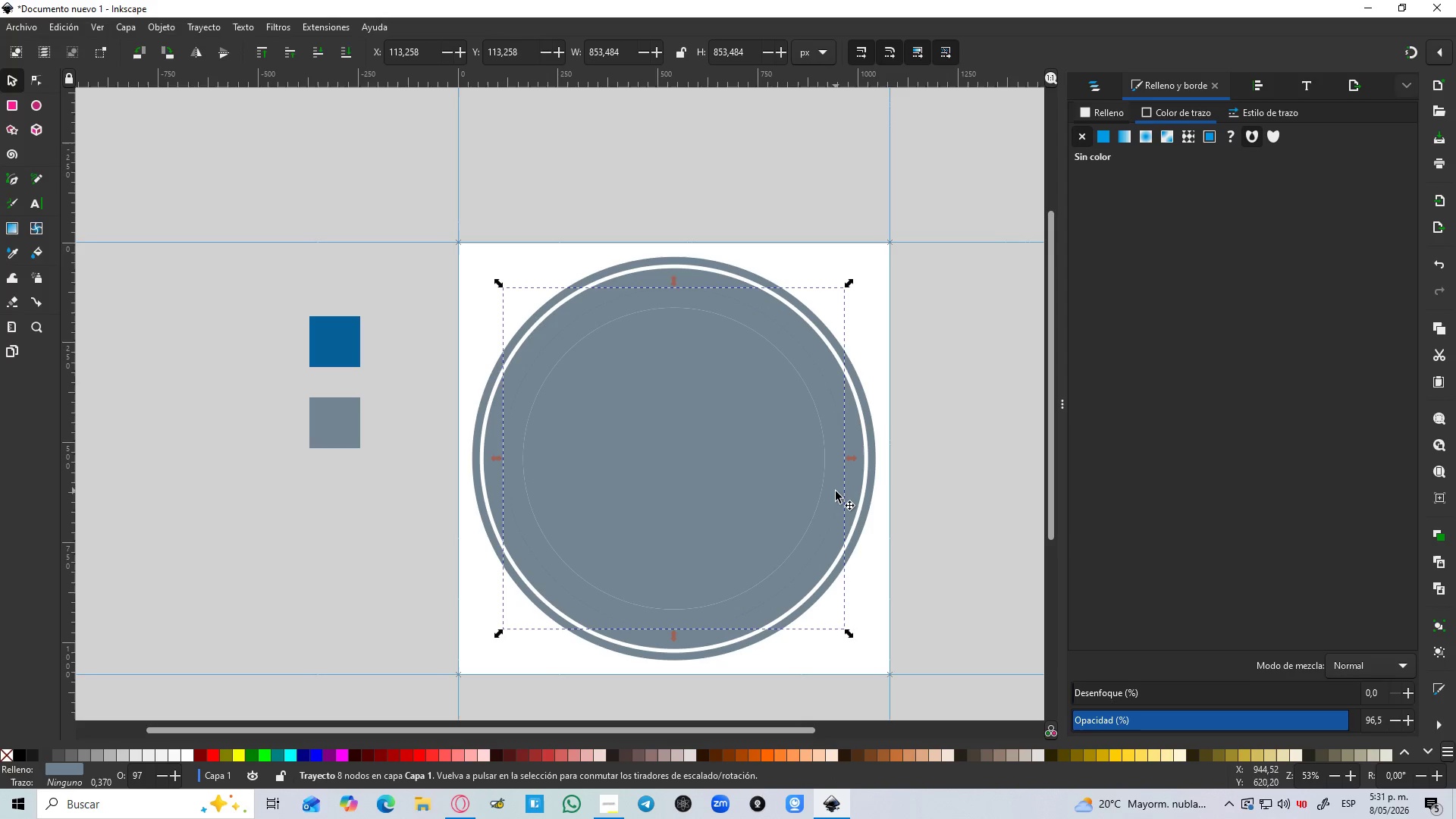 
key(D)
 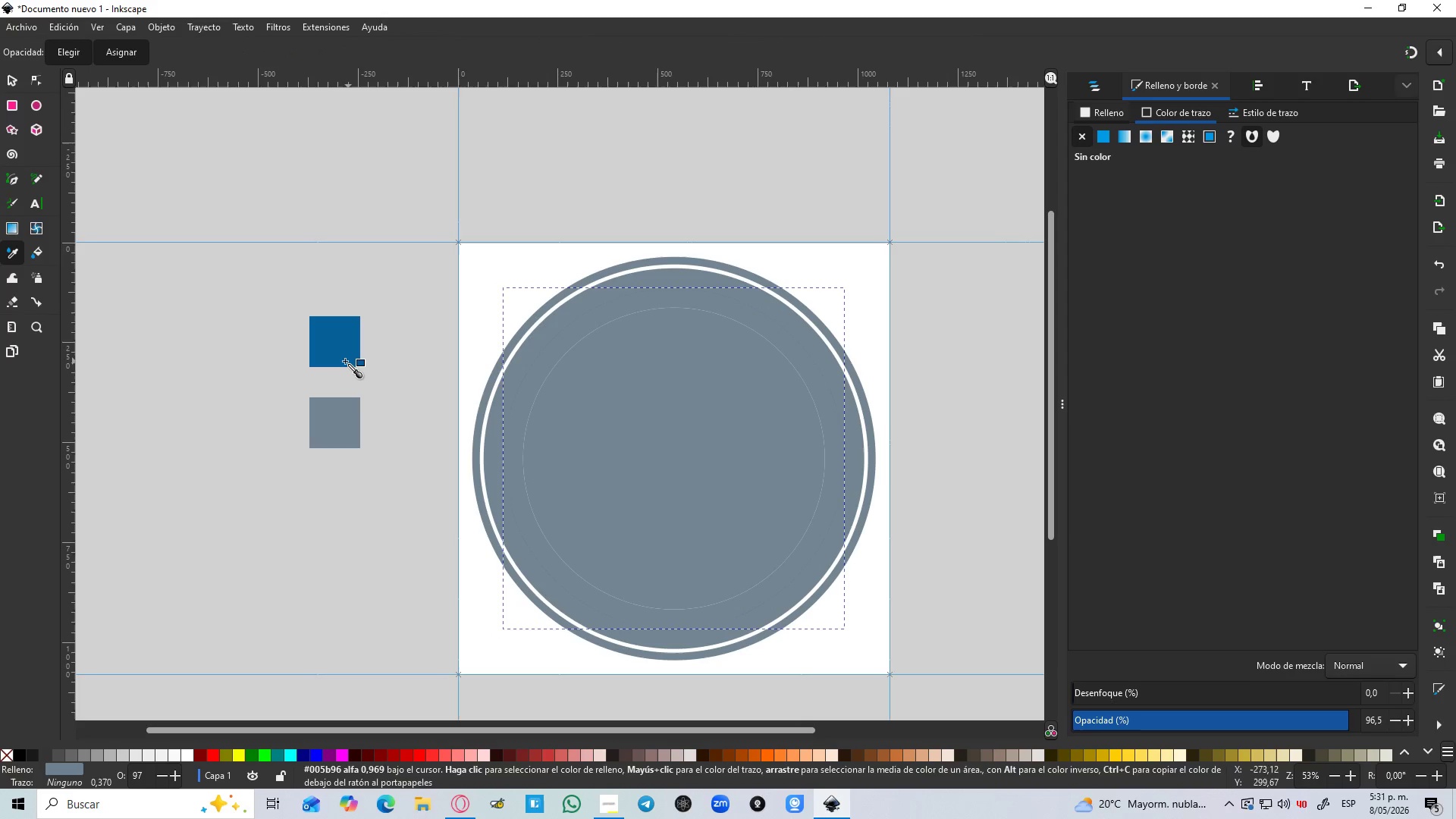 
left_click([341, 361])
 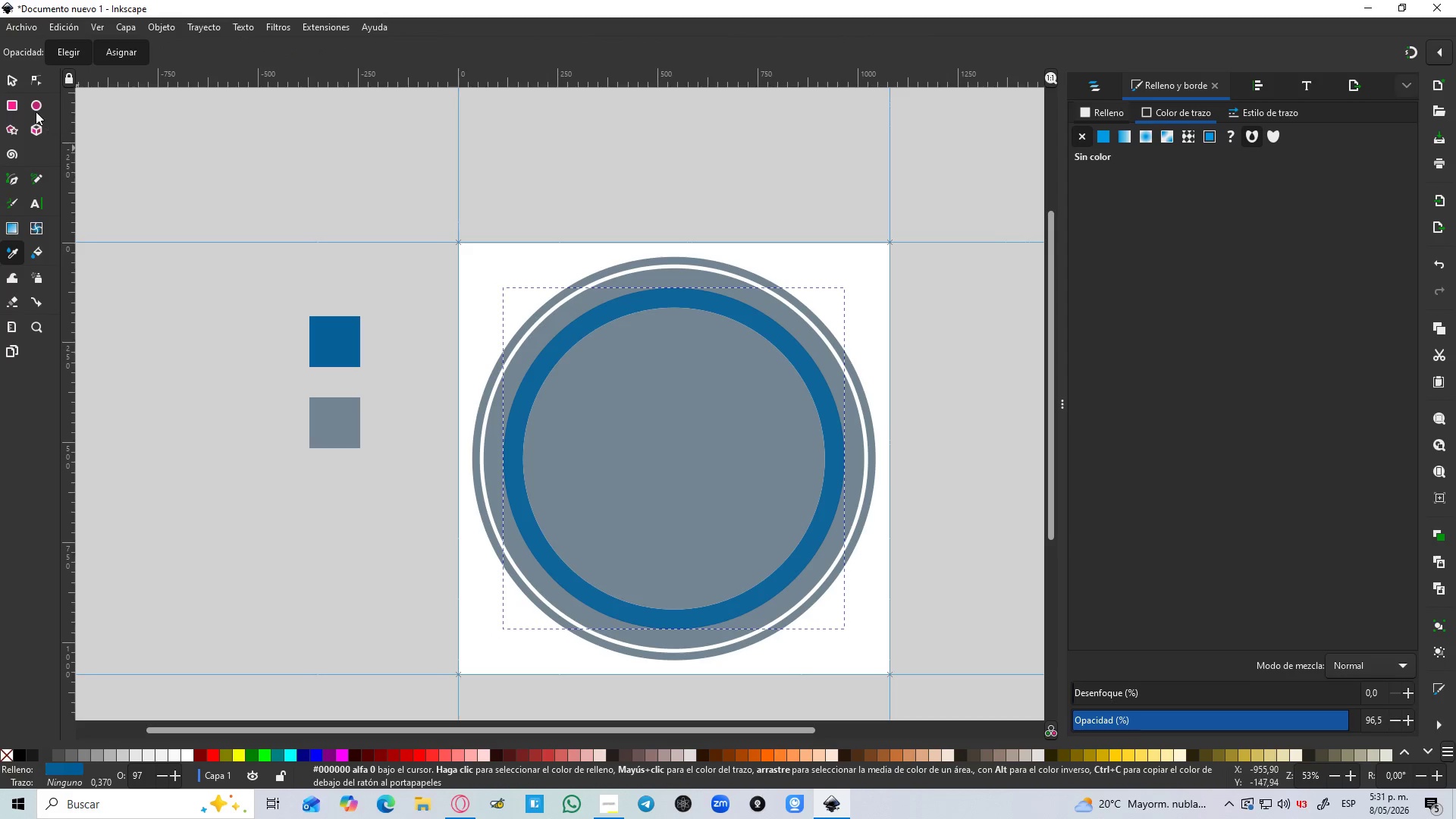 
left_click([8, 80])
 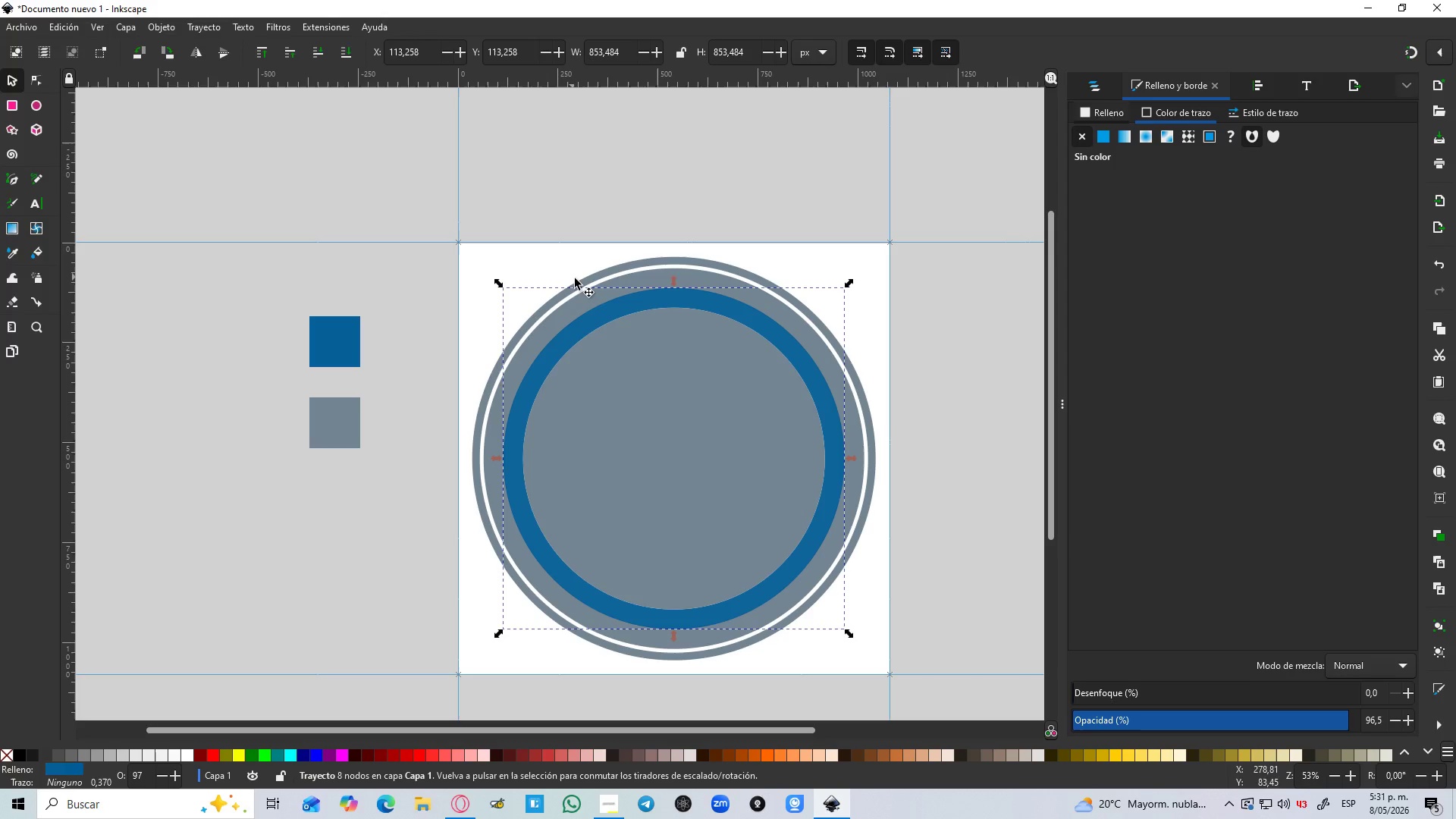 
left_click([582, 284])
 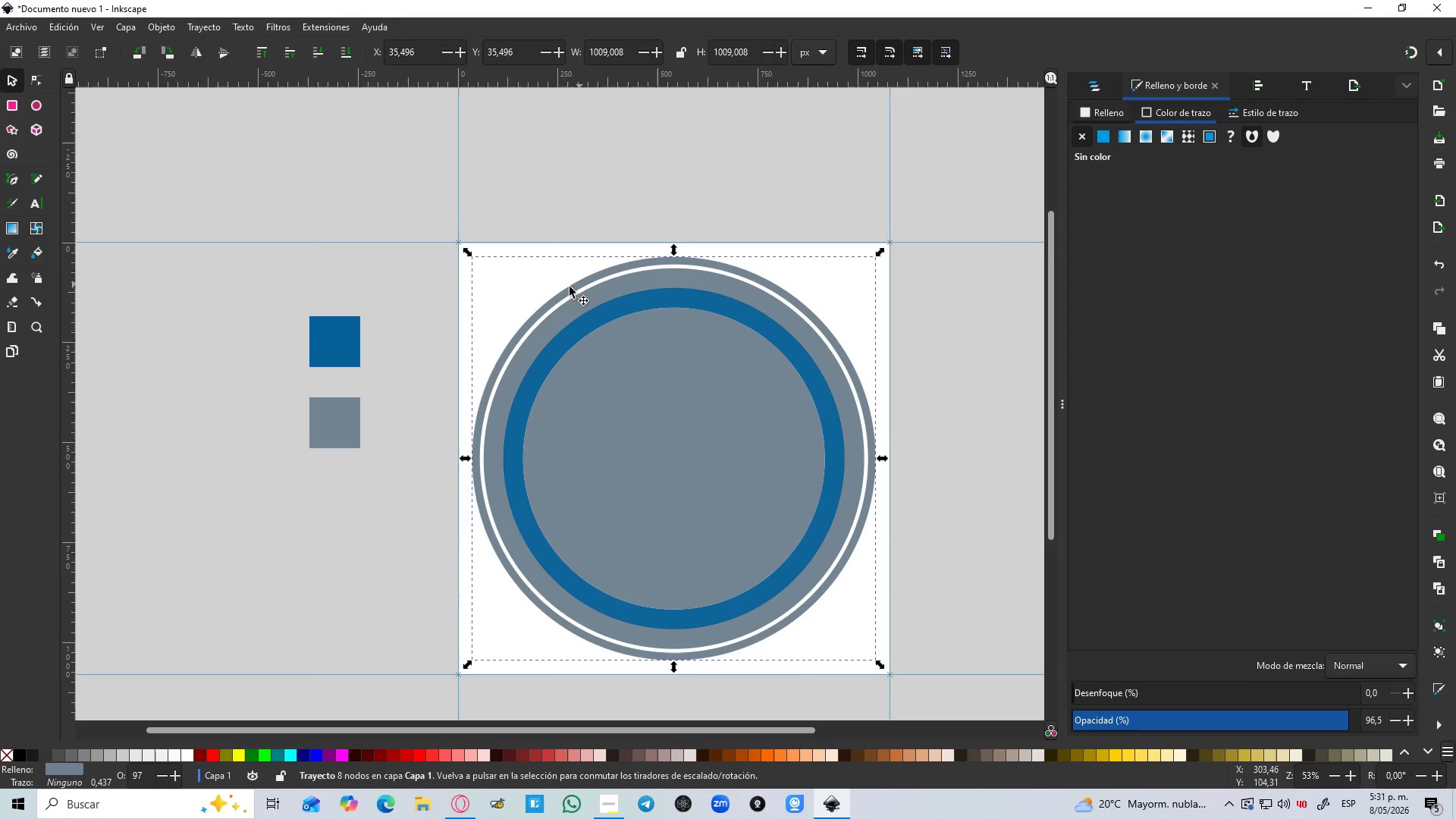 
key(D)
 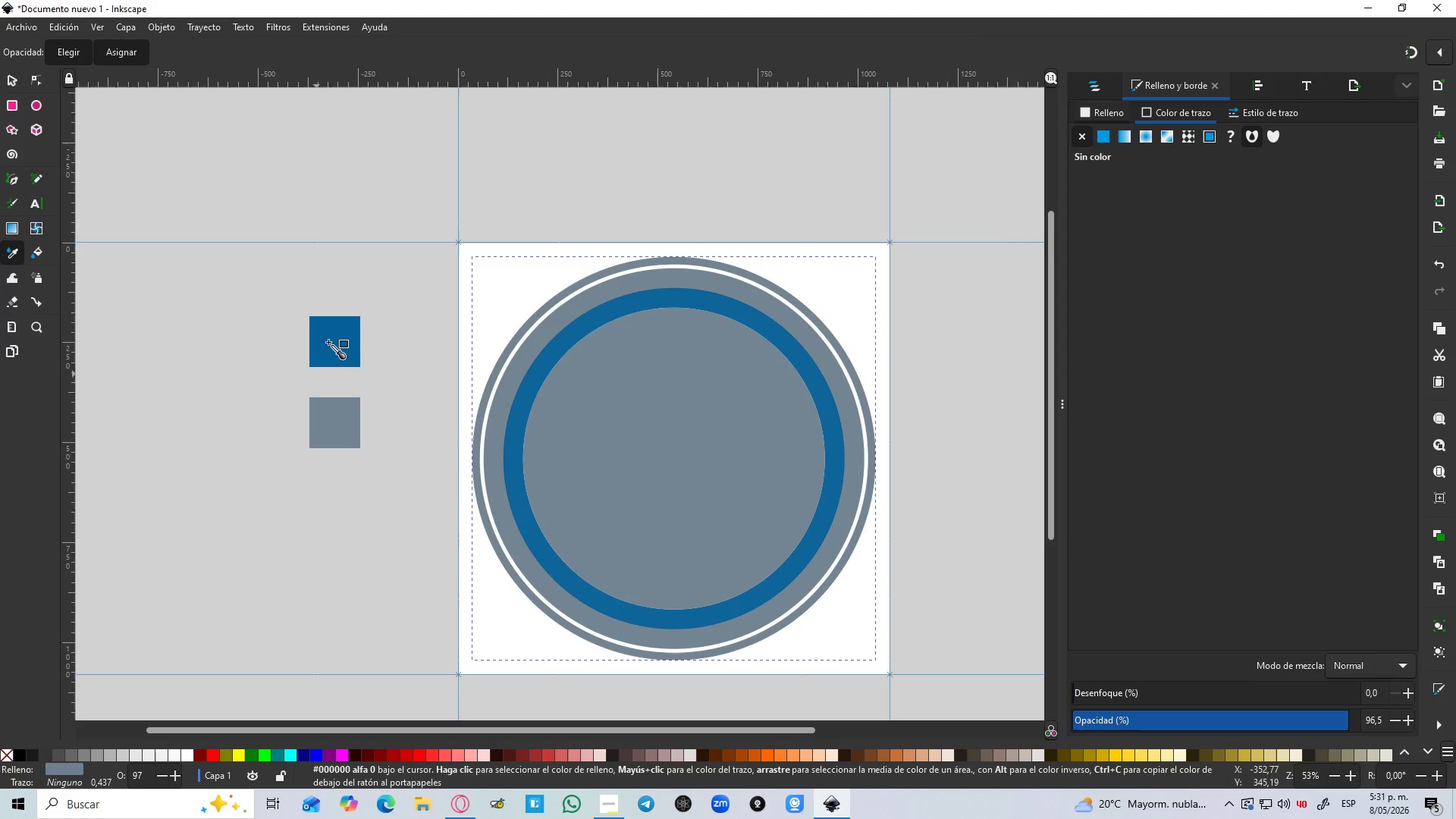 
left_click([337, 331])
 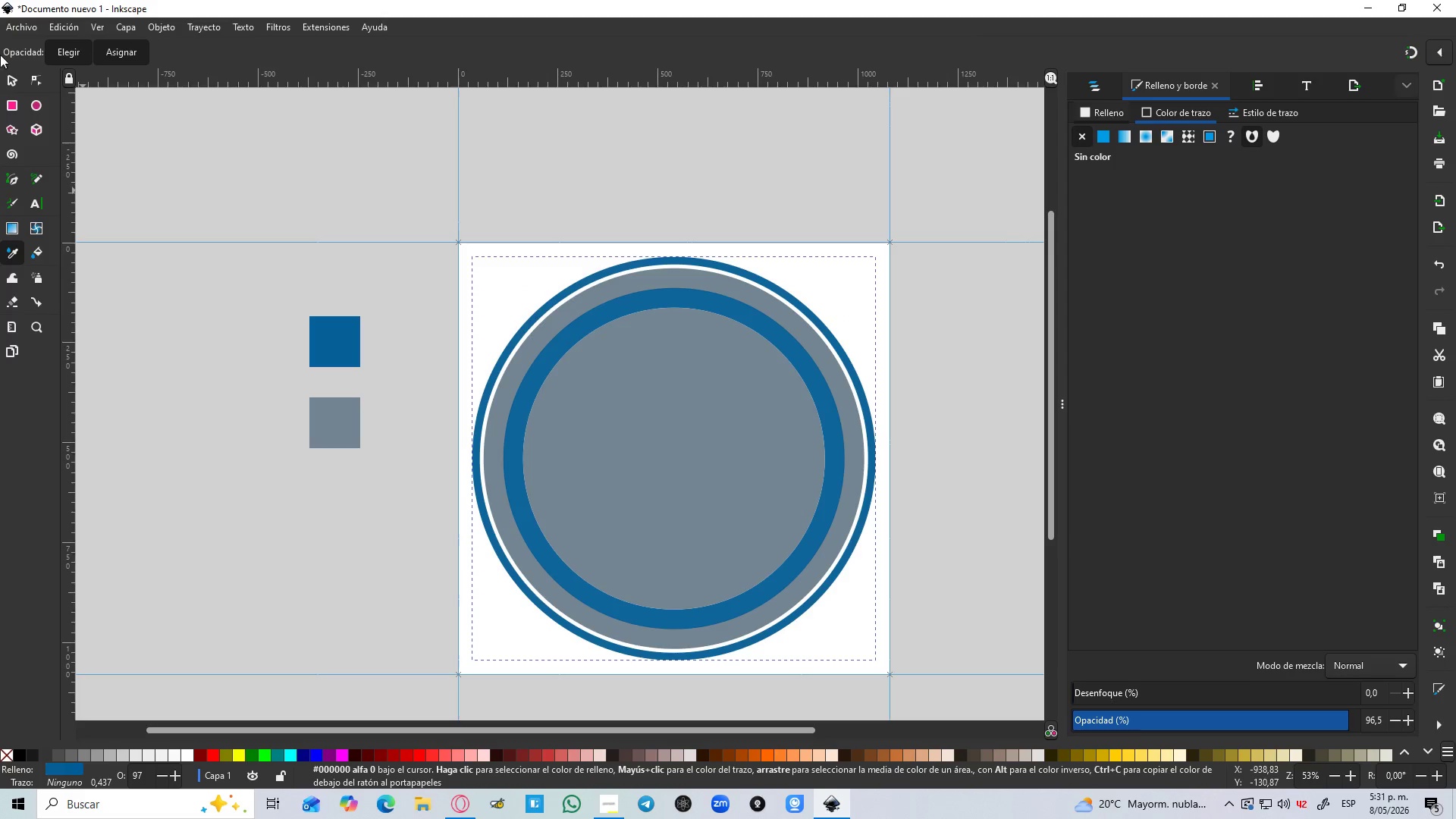 
left_click([8, 78])
 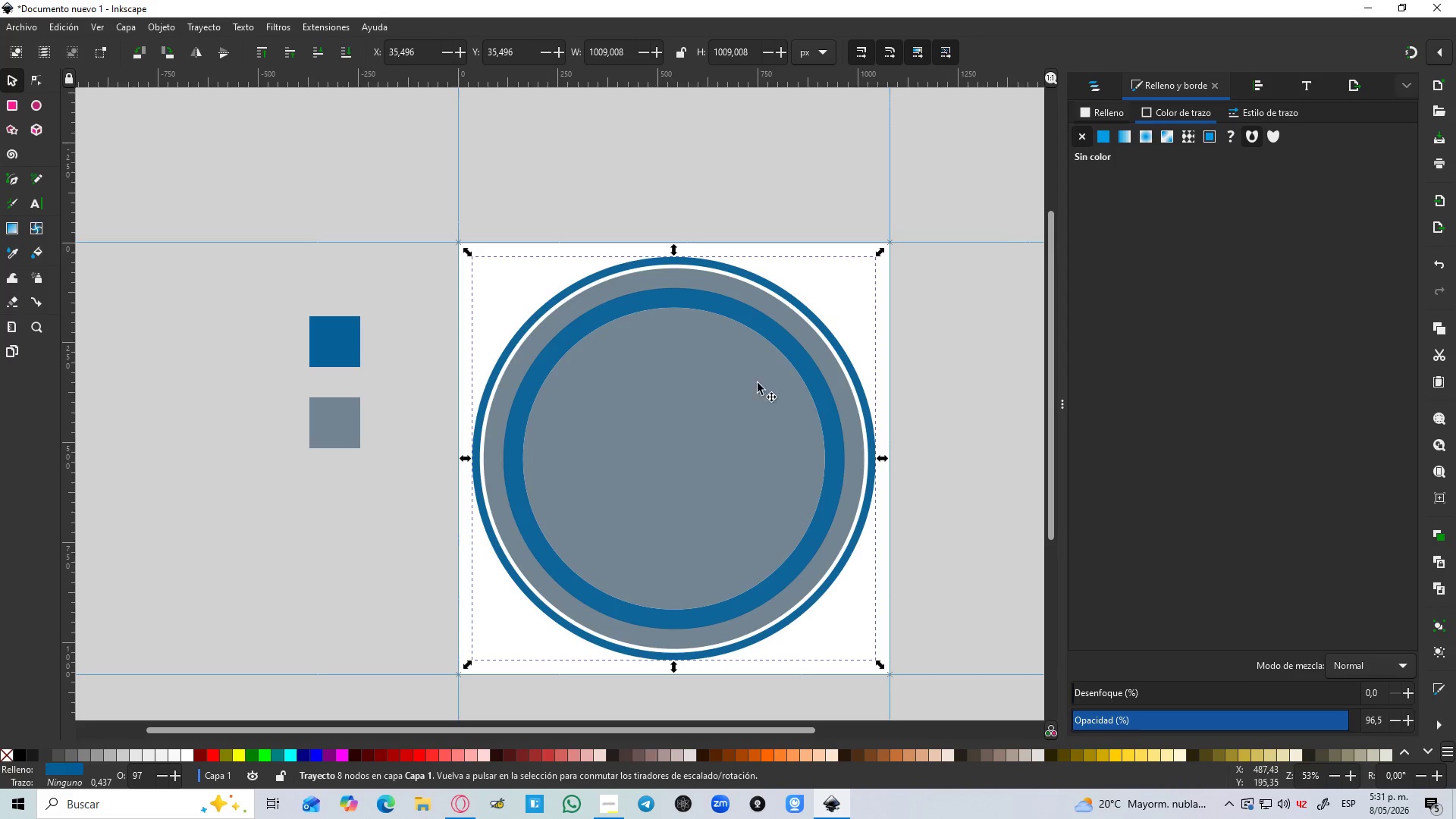 
left_click([765, 396])
 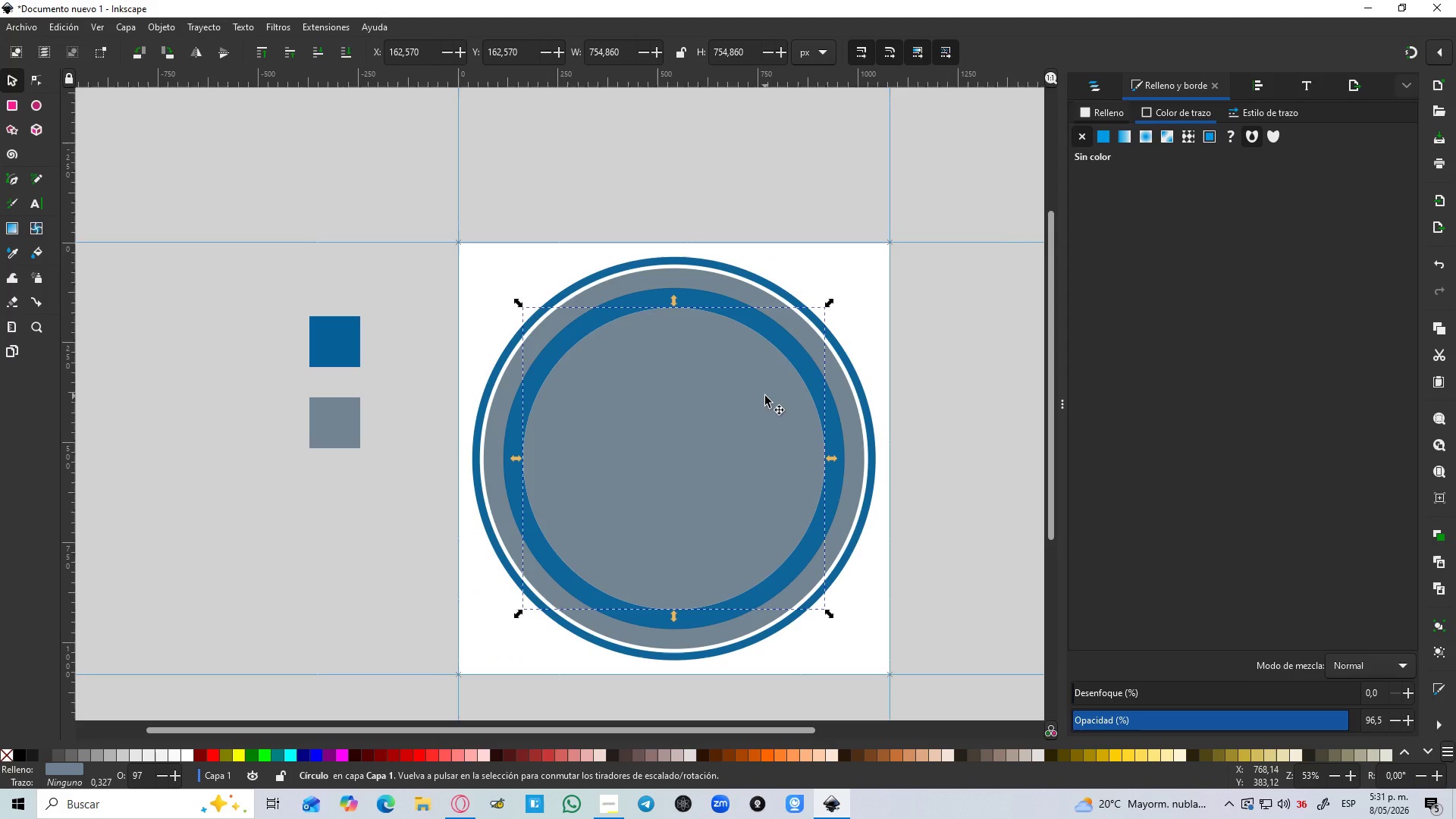 
wait(10.14)
 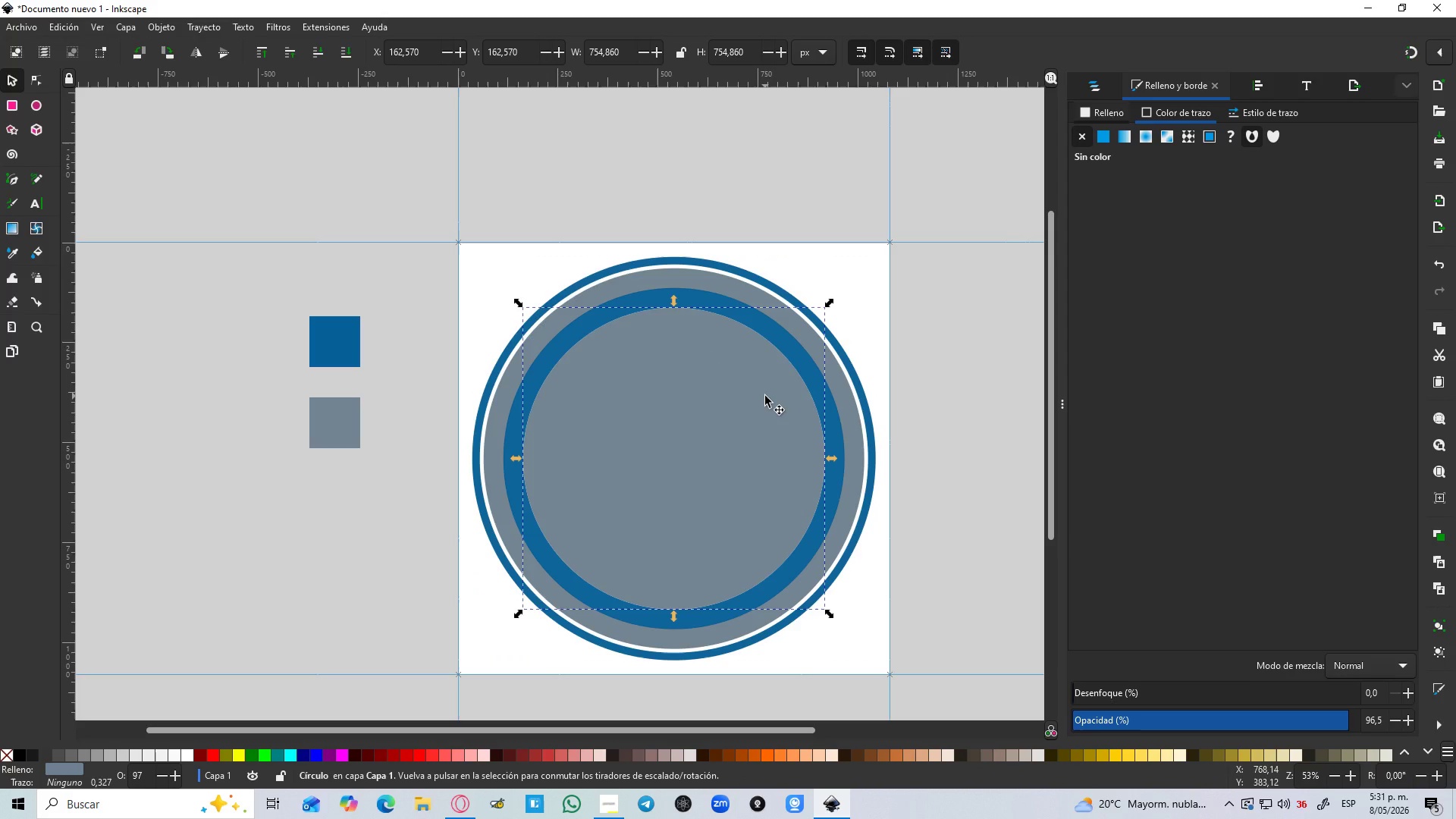 
hold_key(key=ControlLeft, duration=1.51)
 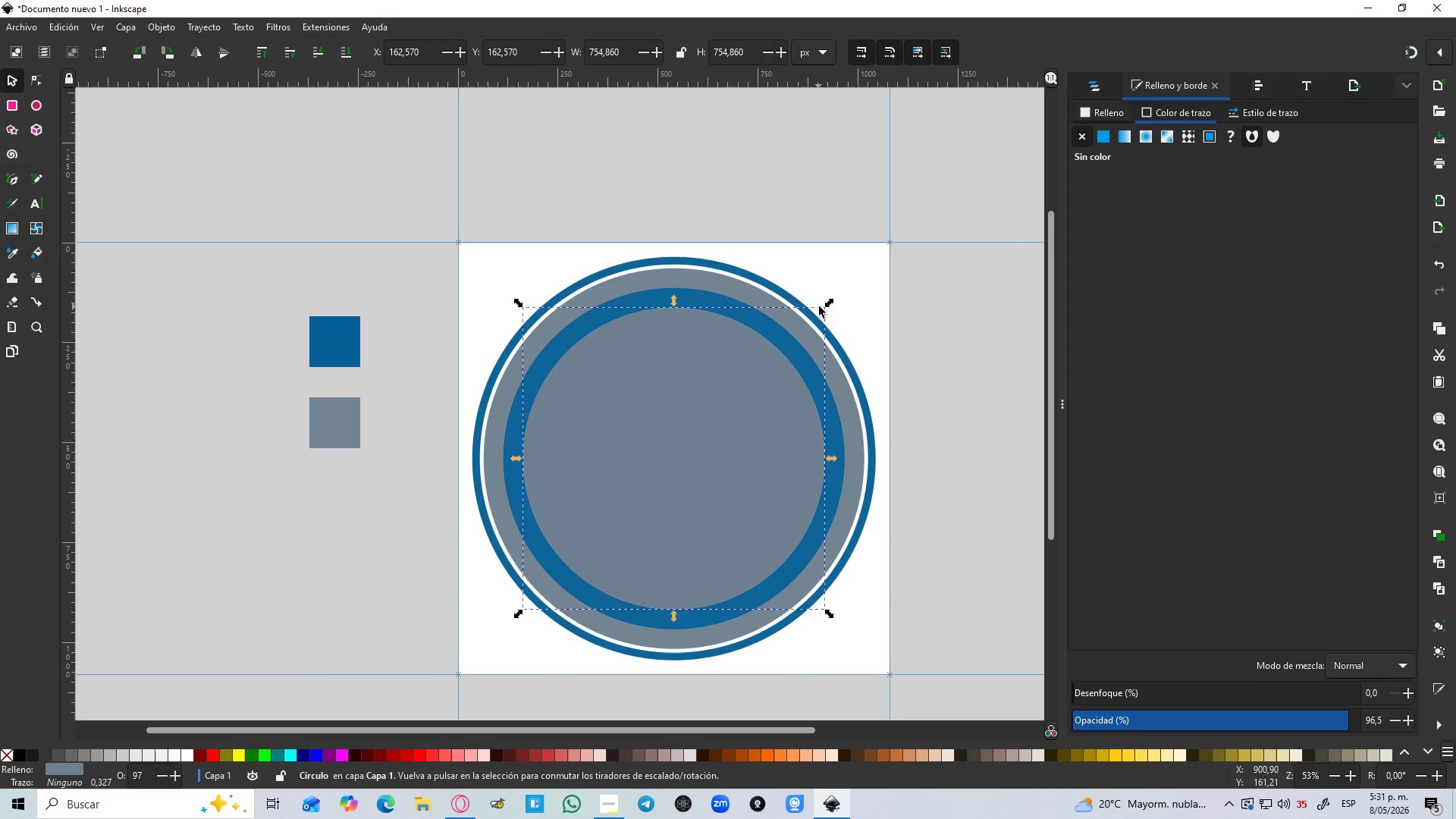 
key(Control+D)
 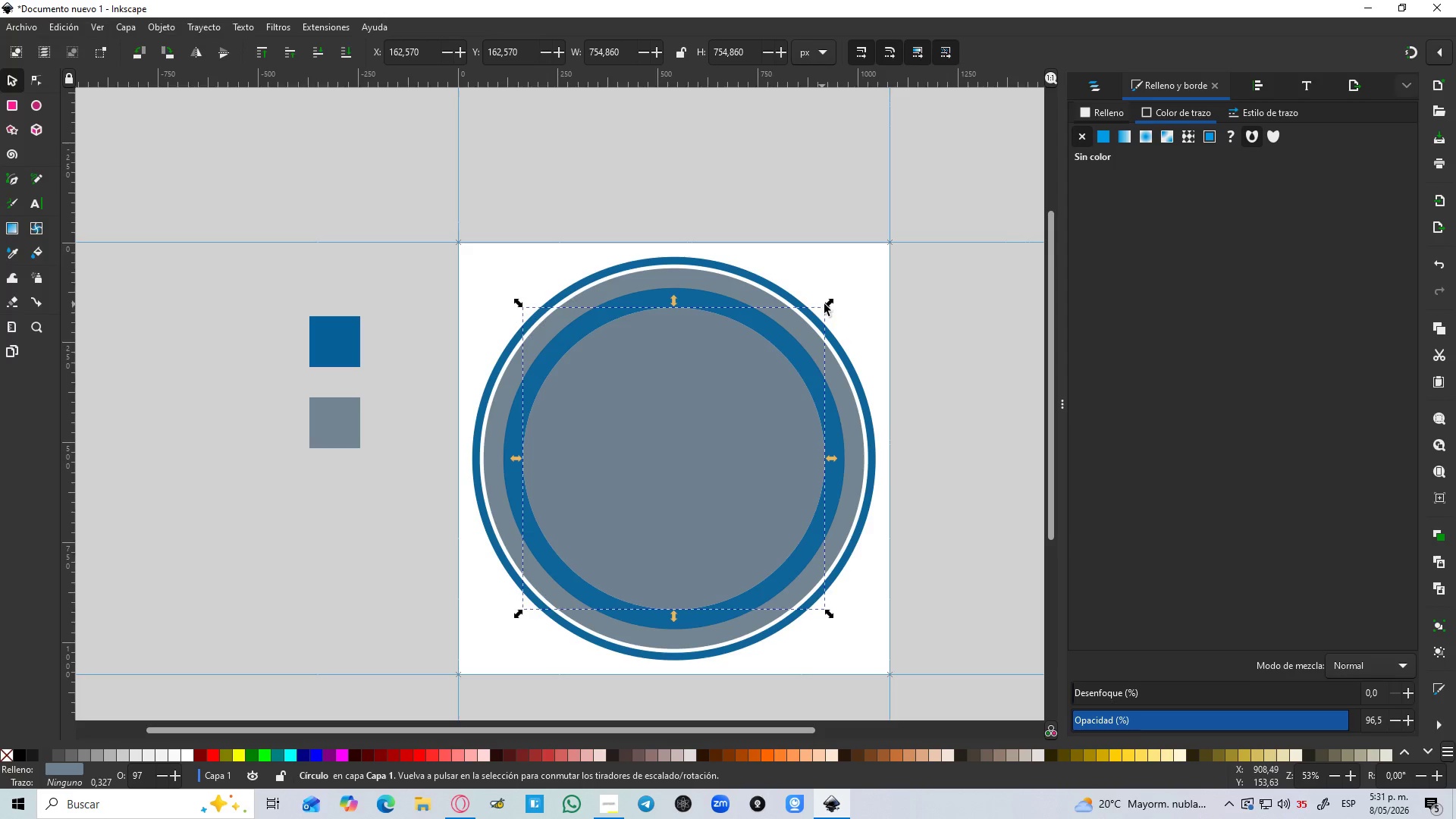 
hold_key(key=ShiftLeft, duration=1.5)
left_click_drag(start_coordinate=[824, 304], to_coordinate=[819, 308])
 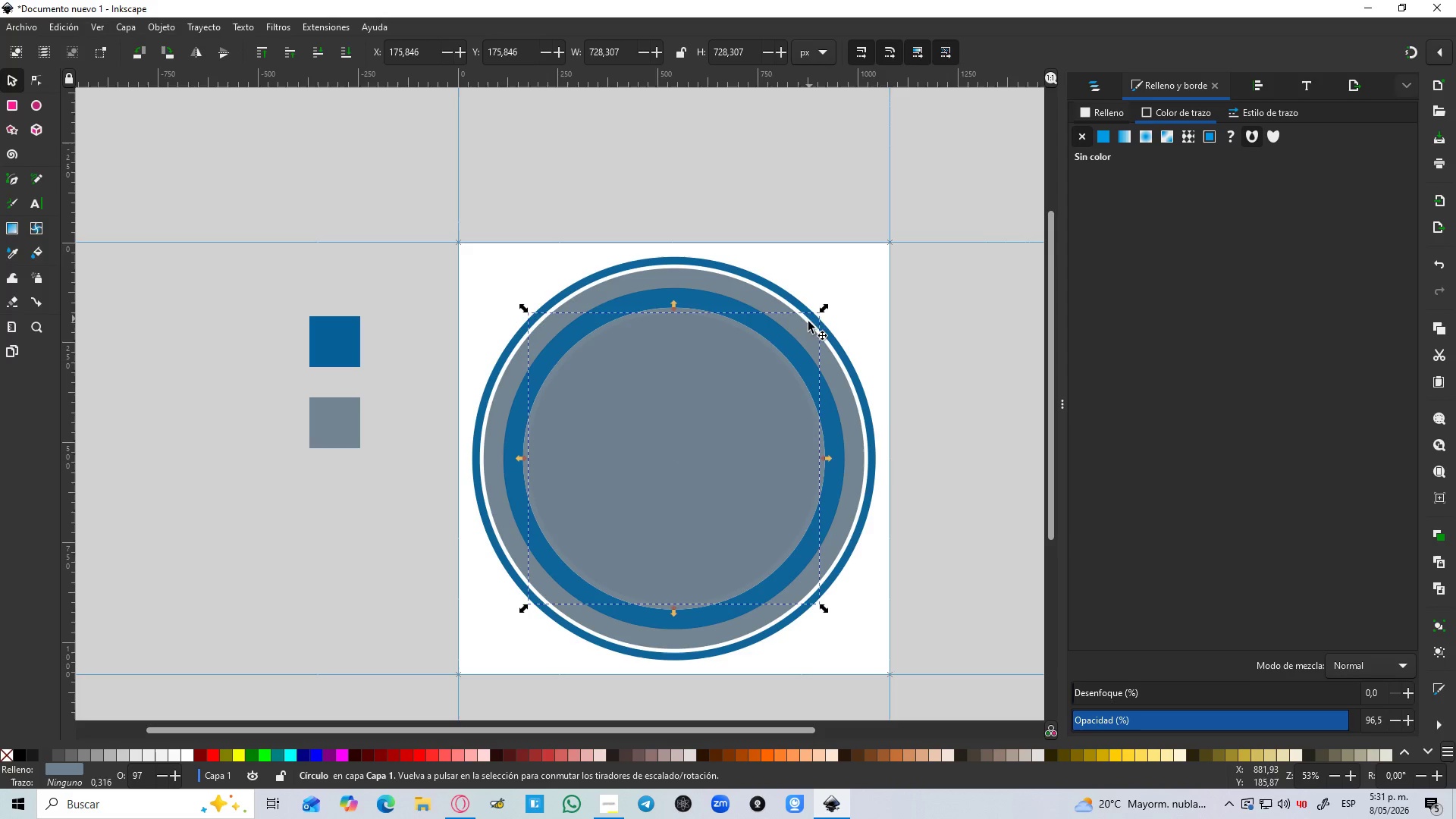 
hold_key(key=ShiftLeft, duration=0.36)
 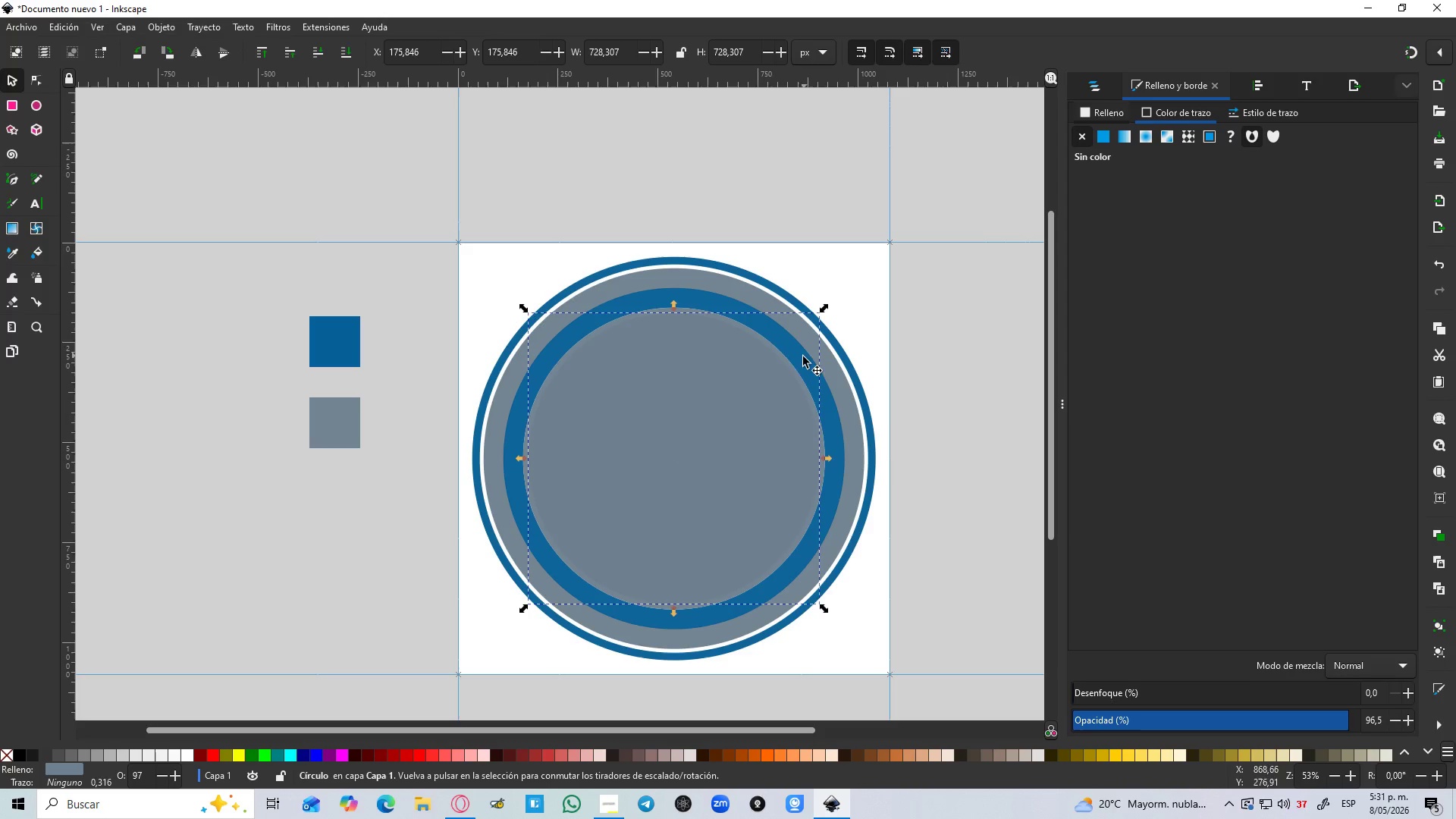 
hold_key(key=ControlLeft, duration=0.48)
 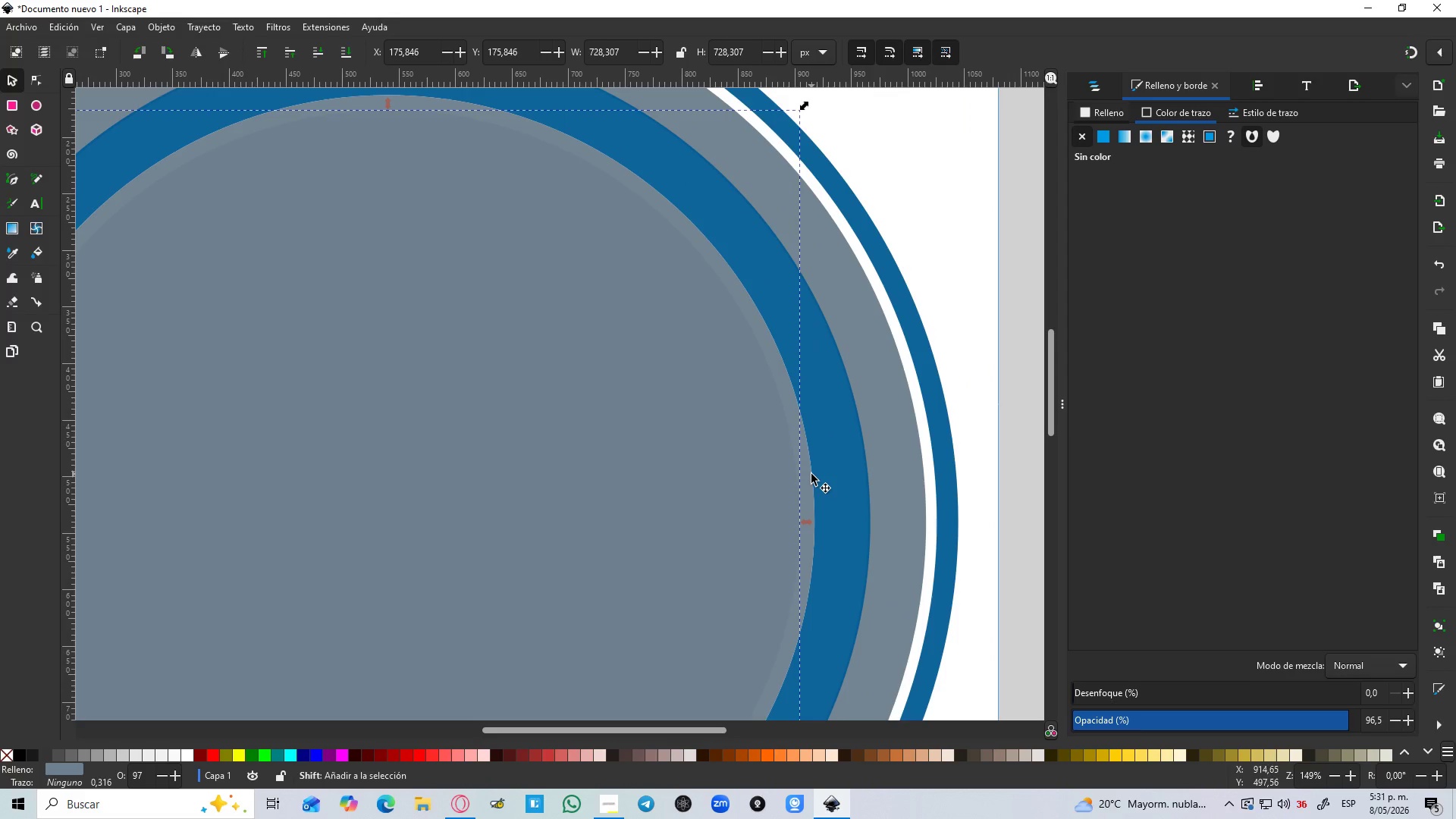 
hold_key(key=ShiftLeft, duration=1.05)
 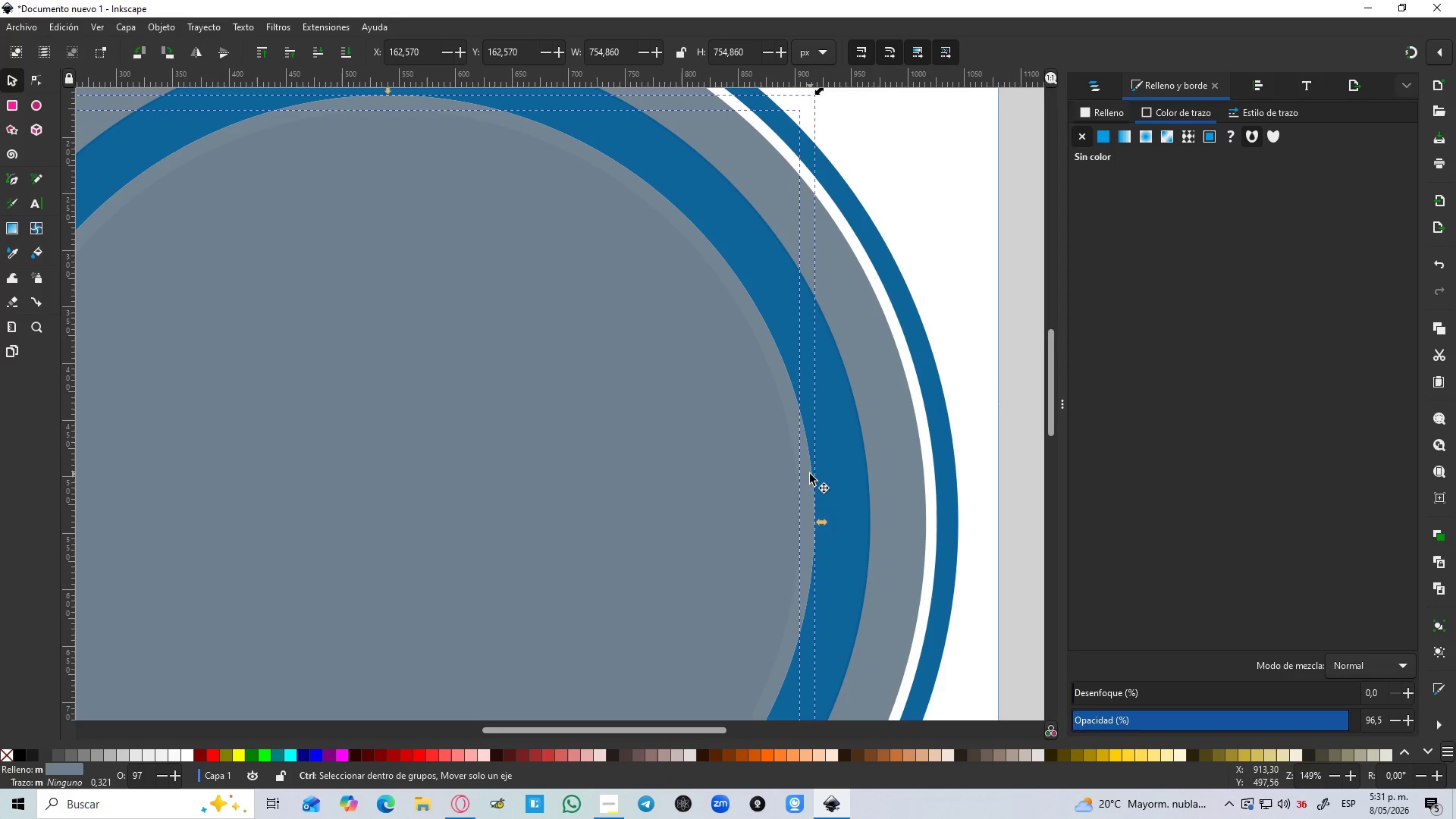 
scroll: coordinate [831, 426], scroll_direction: up, amount: 3.0
 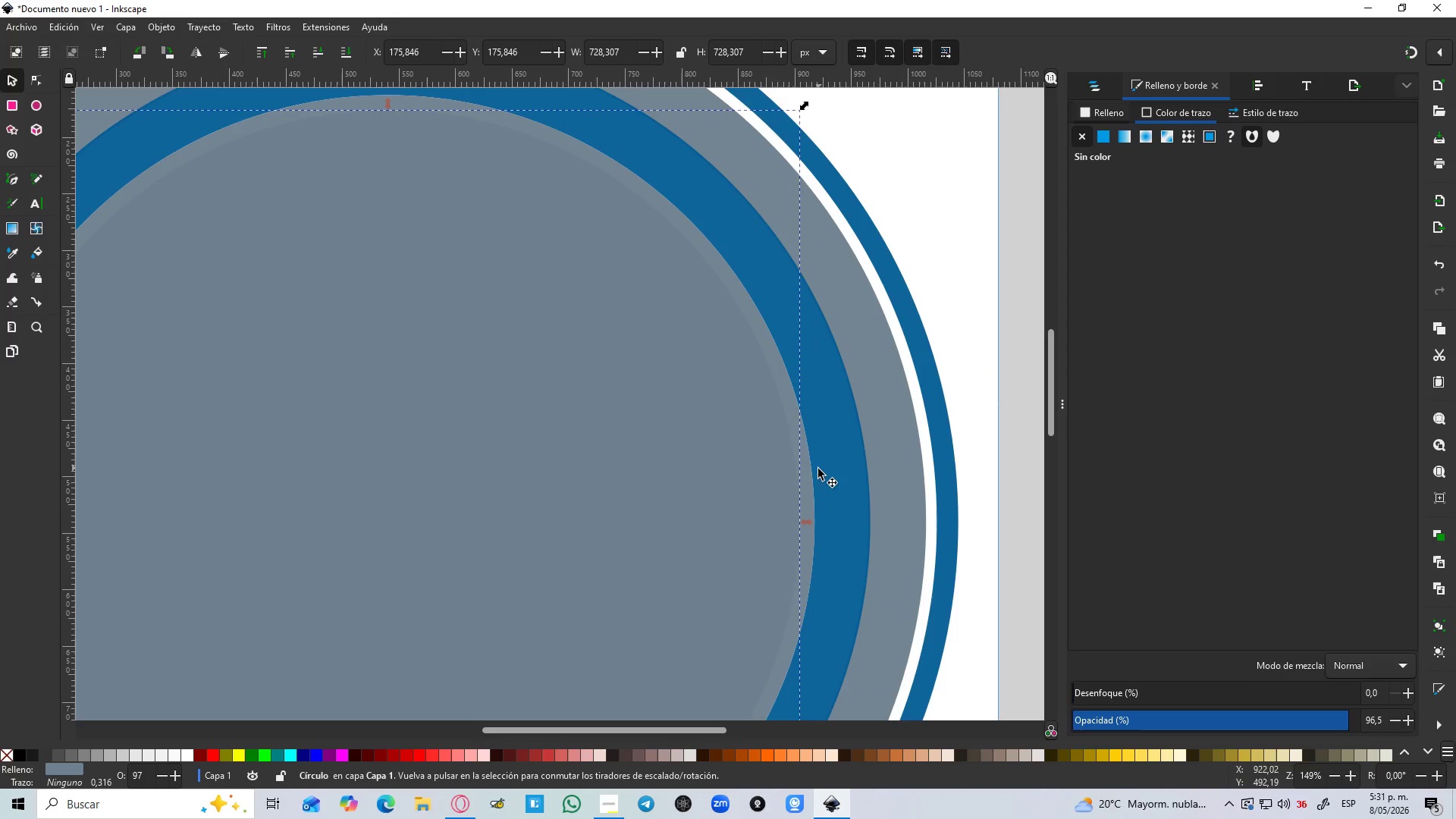 
key(Control+NumpadSubtract)
 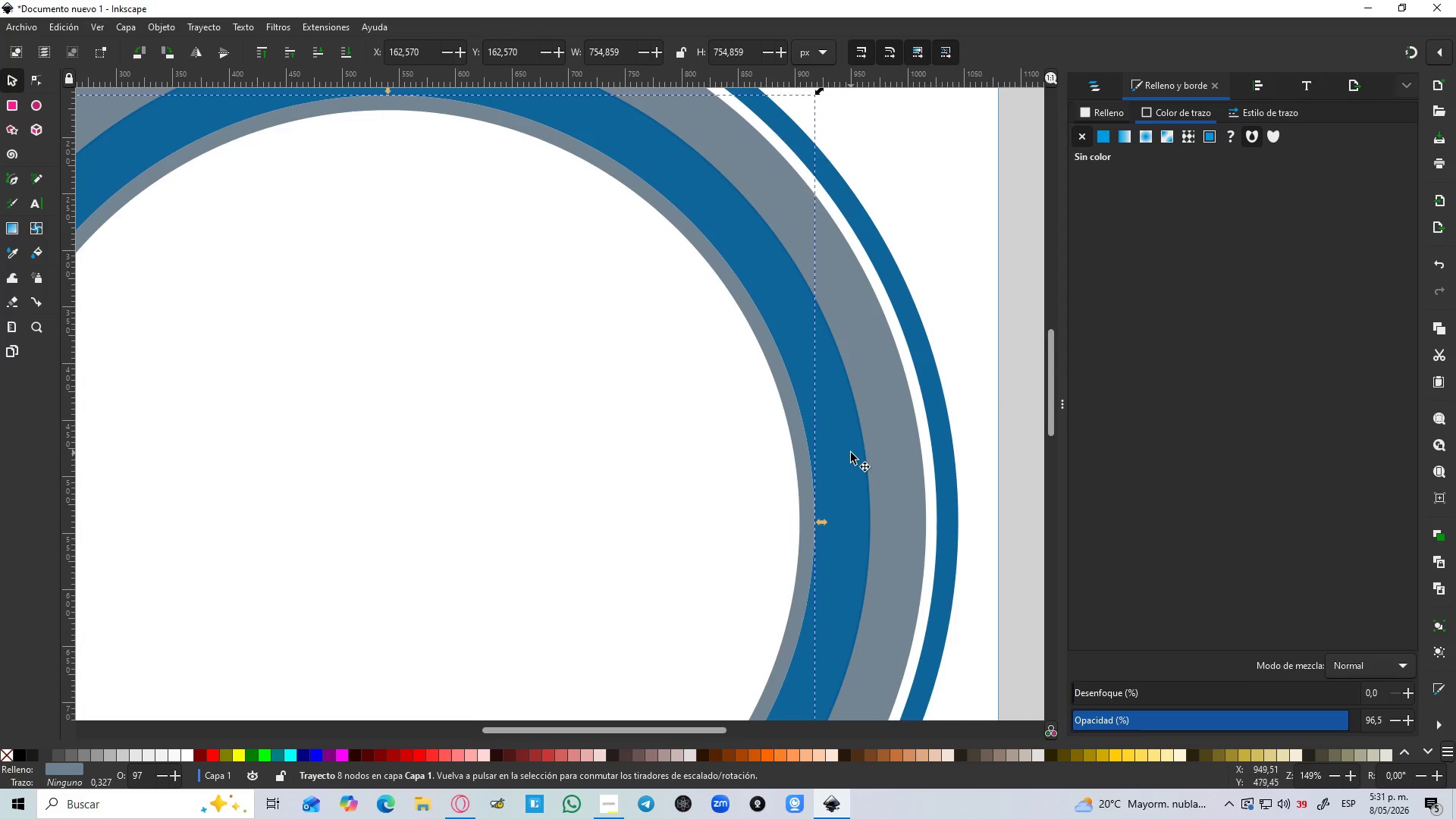 
left_click([833, 475])
 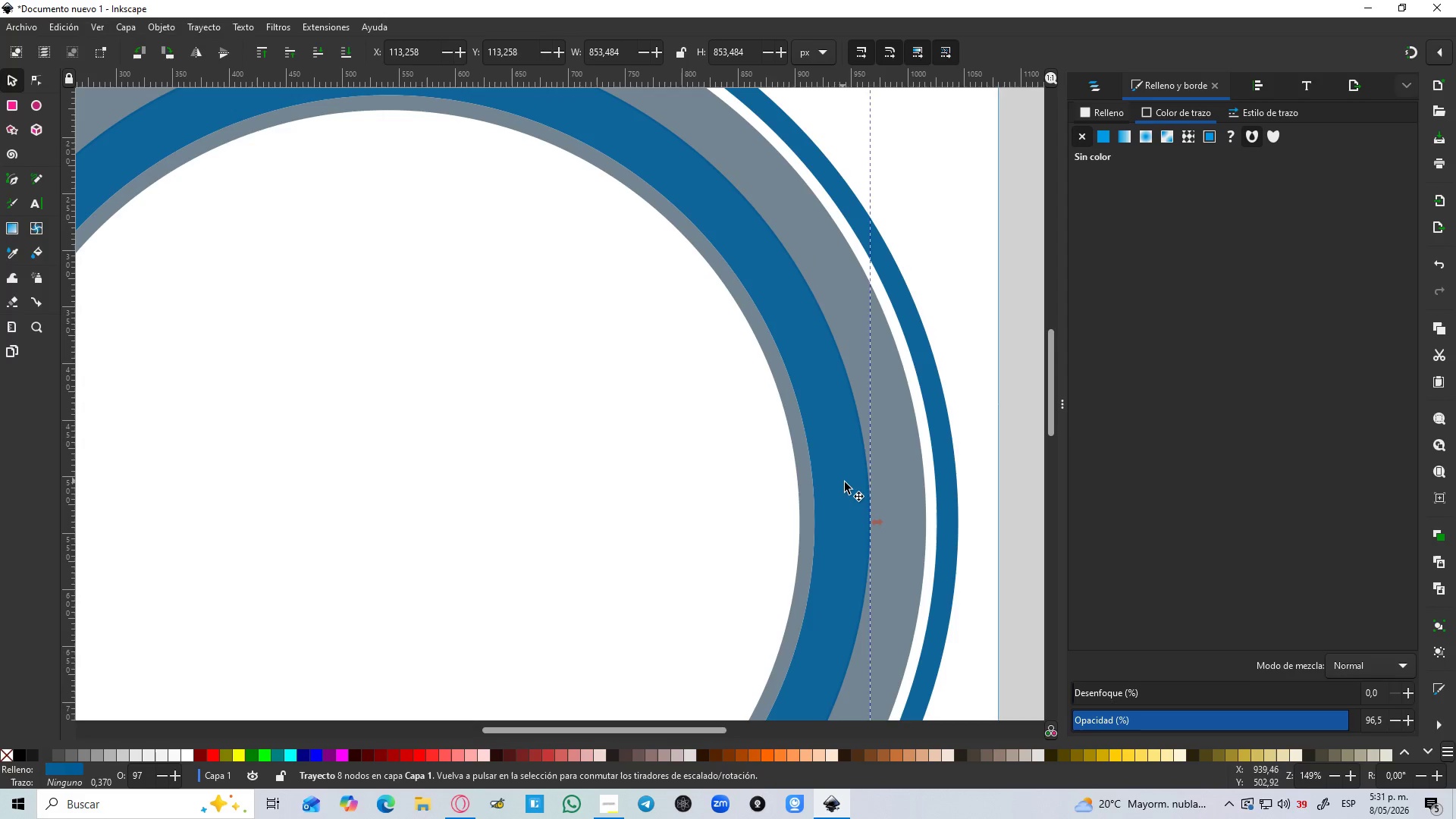 
hold_key(key=ControlLeft, duration=1.02)
scroll: coordinate [1137, 274], scroll_direction: down, amount: 1.0
 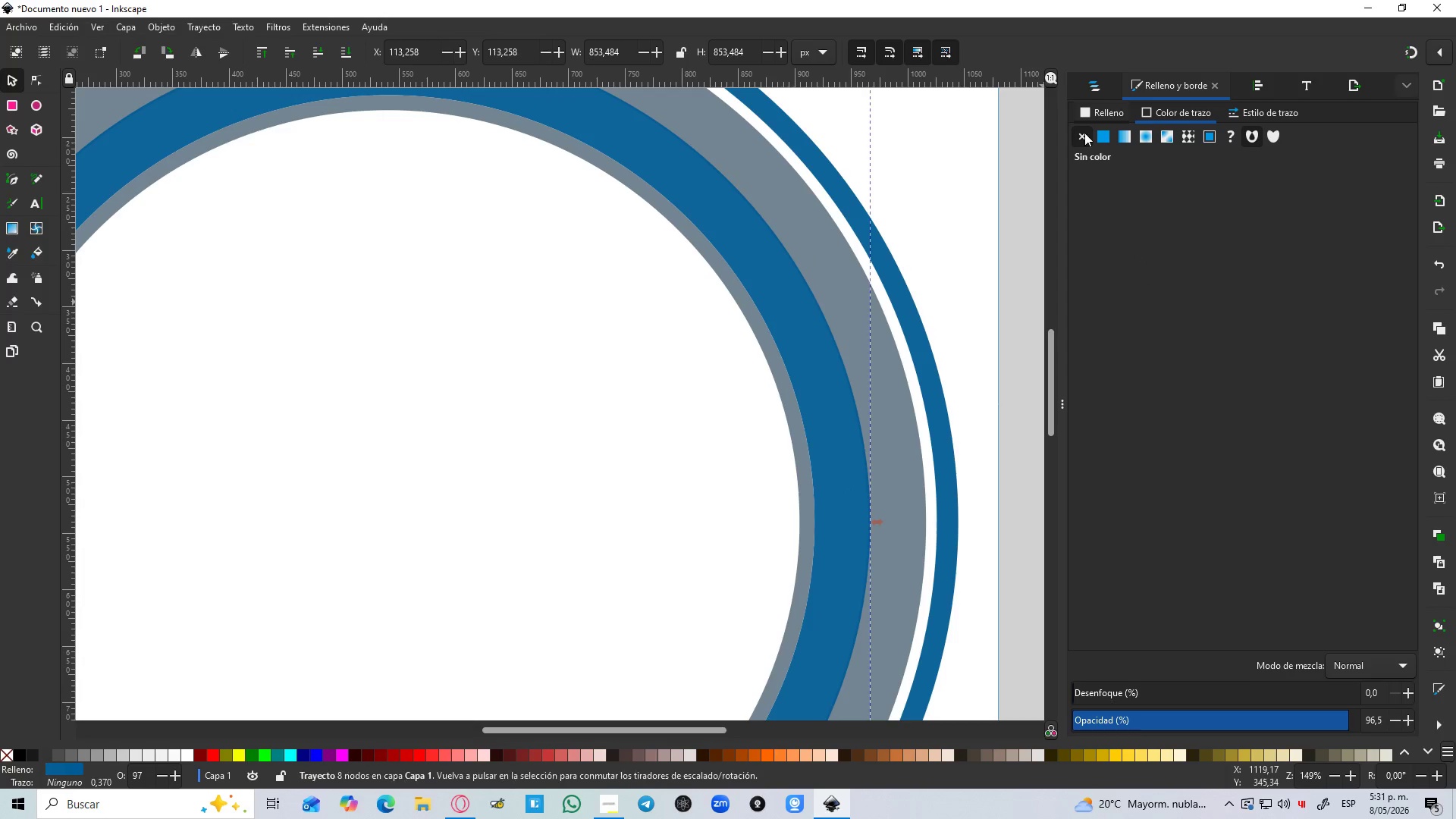 
left_click([1084, 133])
 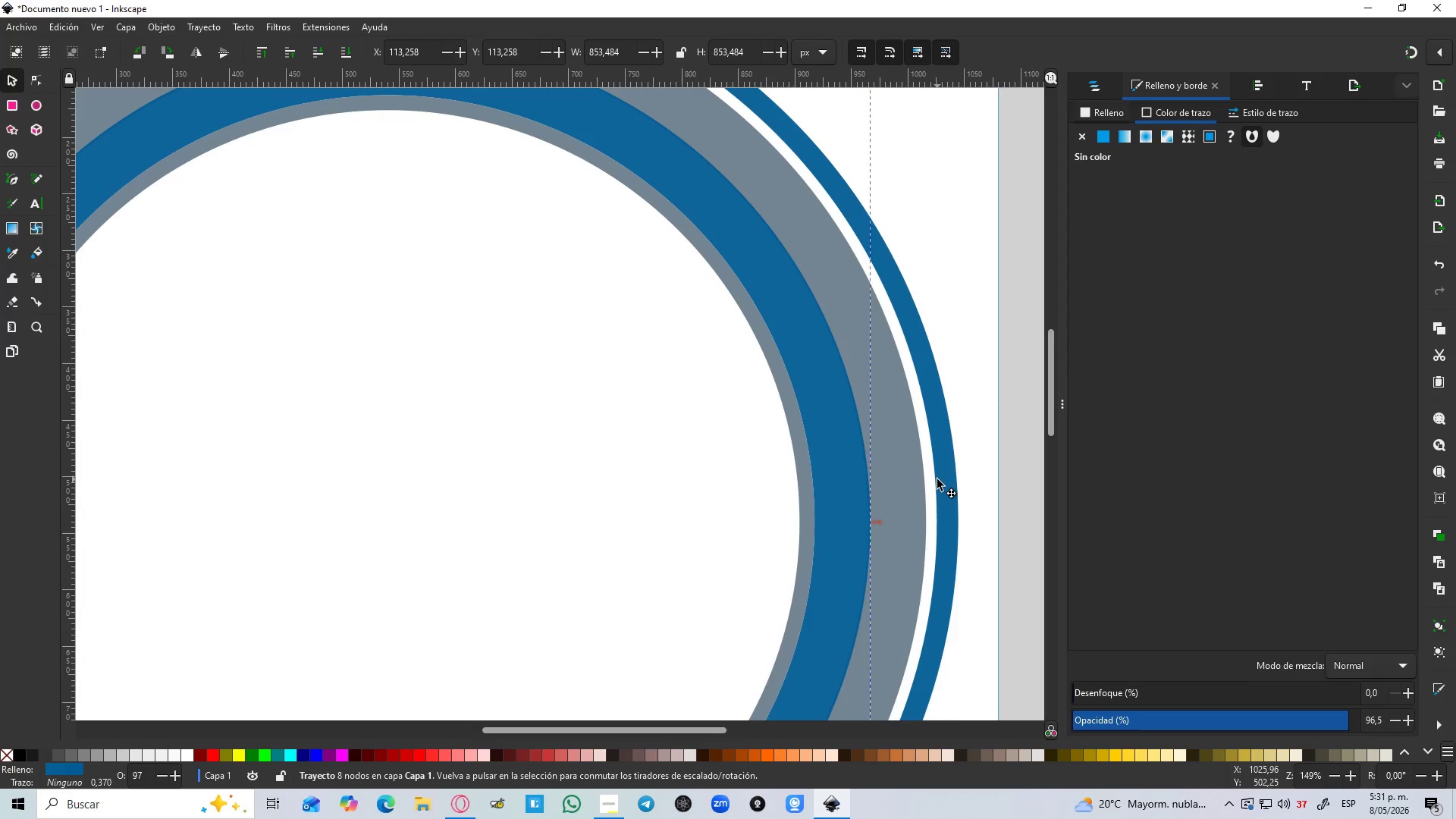 
double_click([899, 485])
 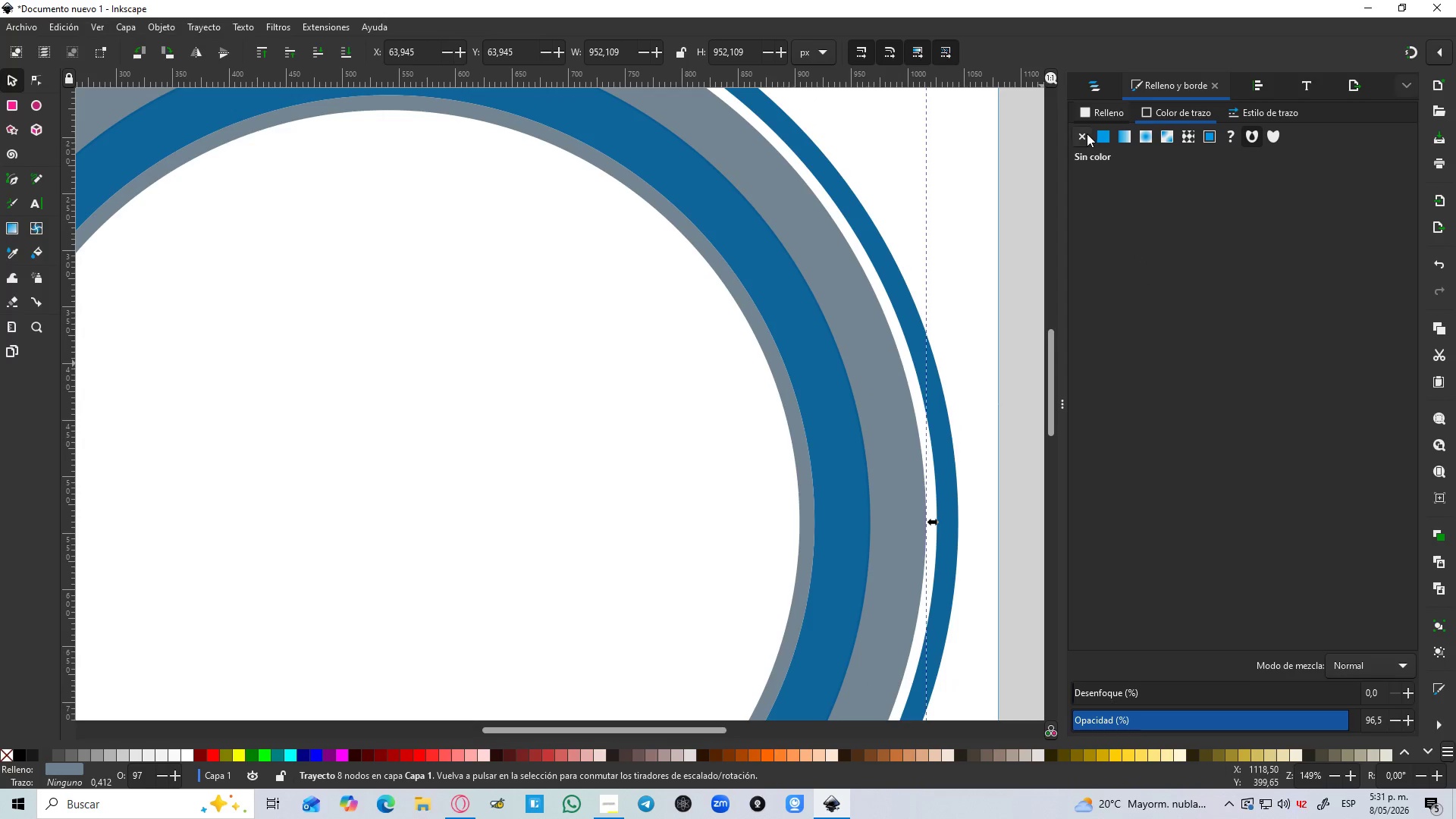 
left_click([1087, 133])
 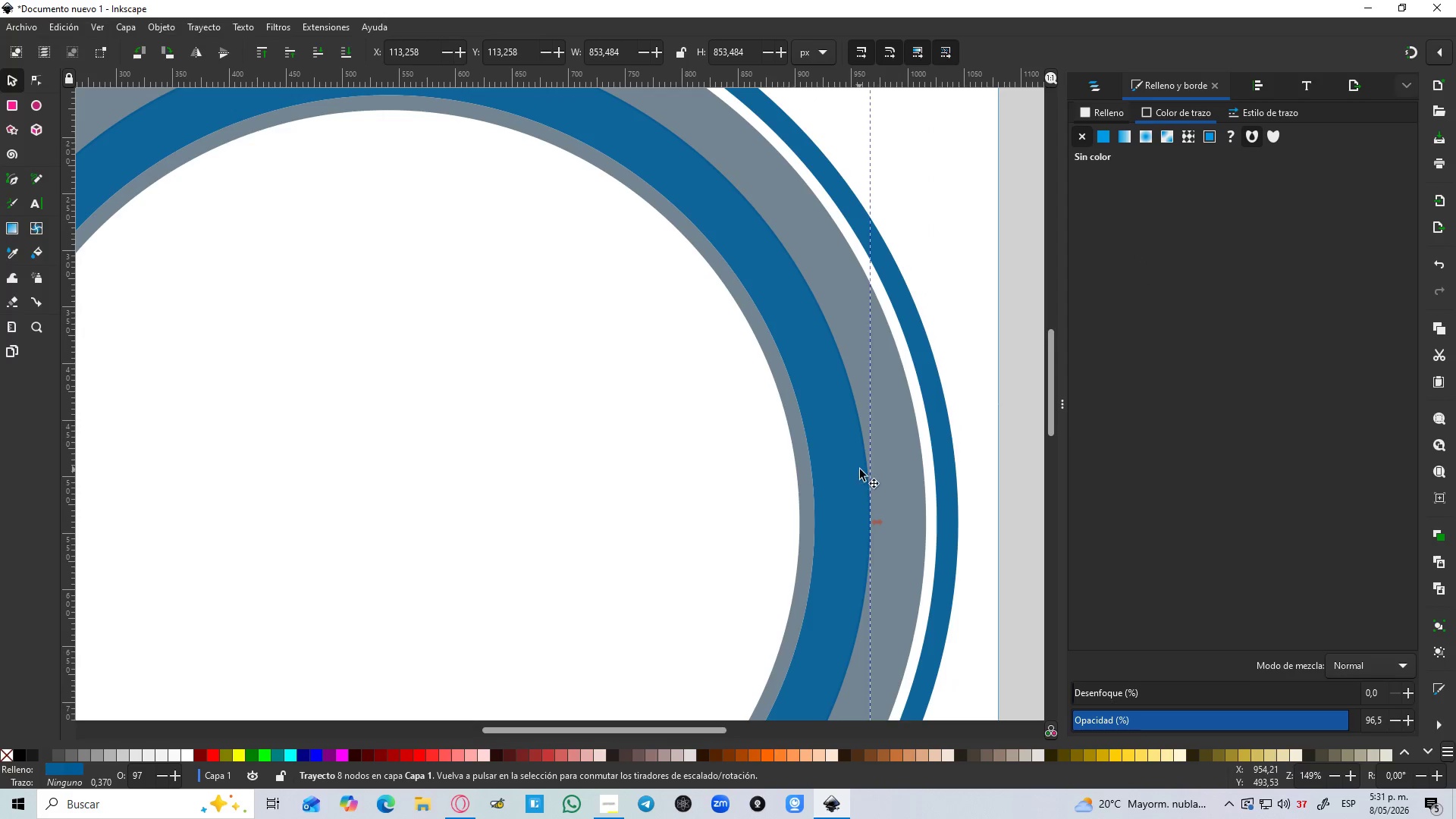 
left_click([881, 471])
 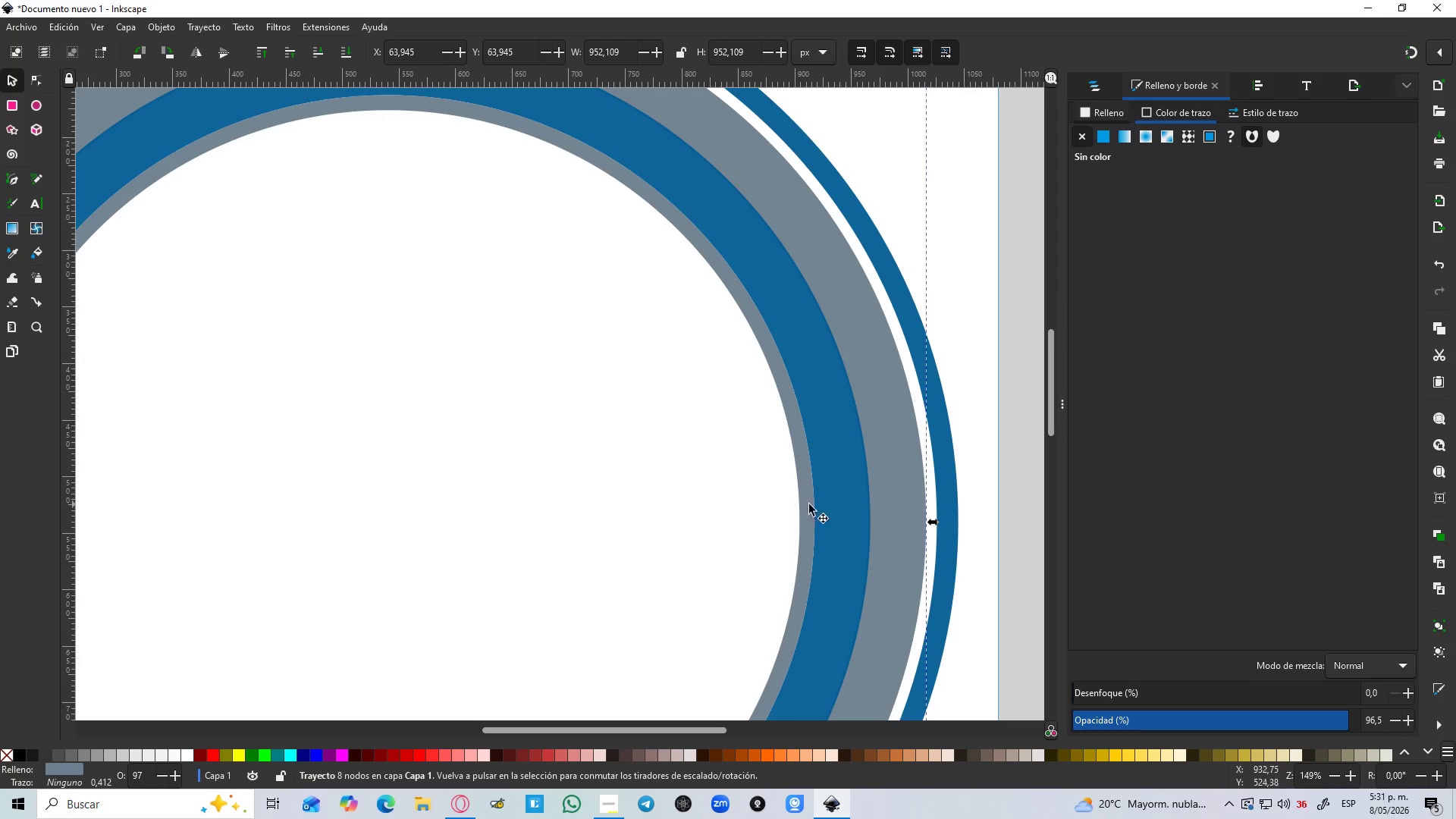 
left_click([799, 497])
 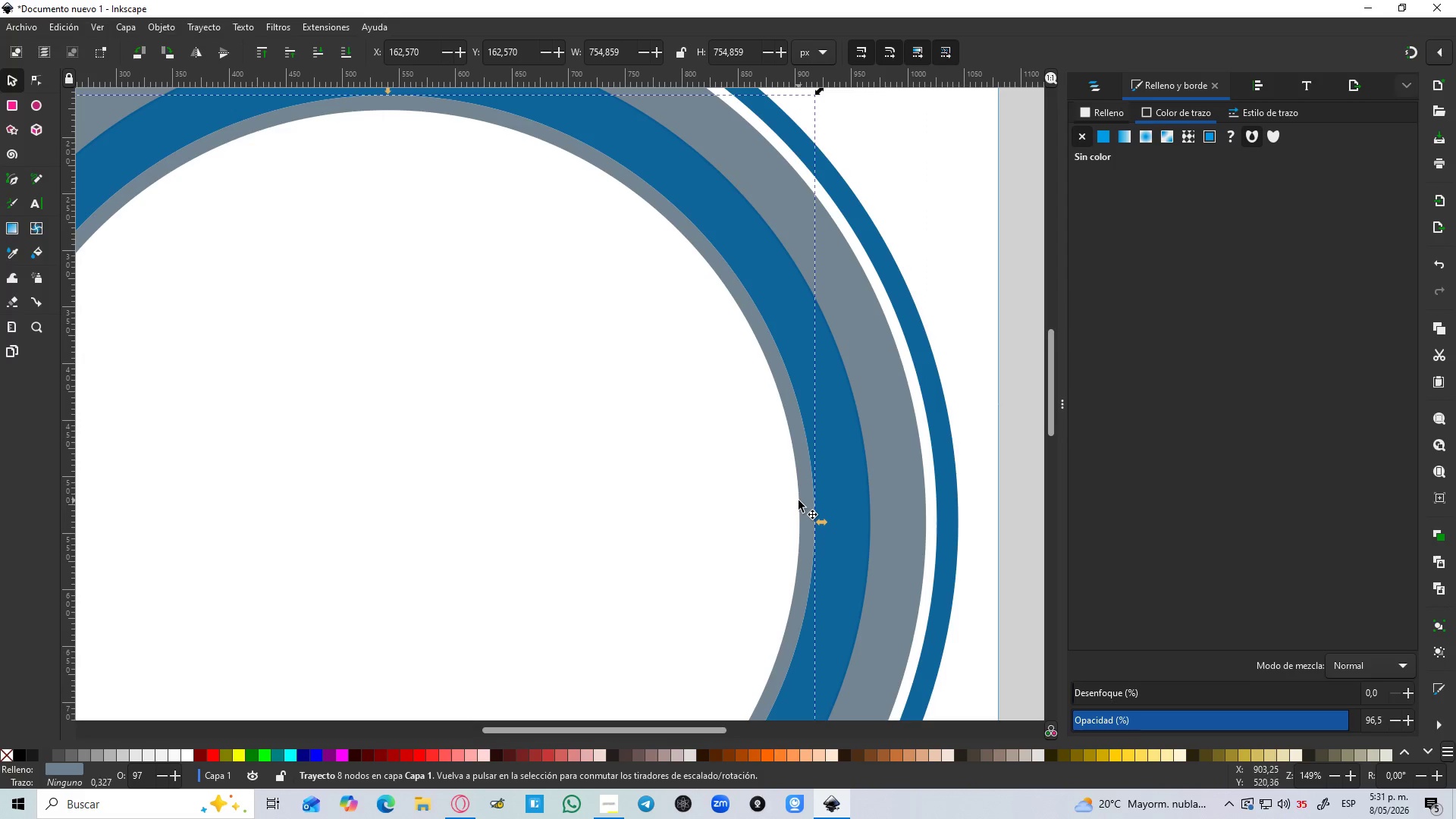 
hold_key(key=ControlLeft, duration=3.41)
scroll: coordinate [799, 500], scroll_direction: down, amount: 3.0
 